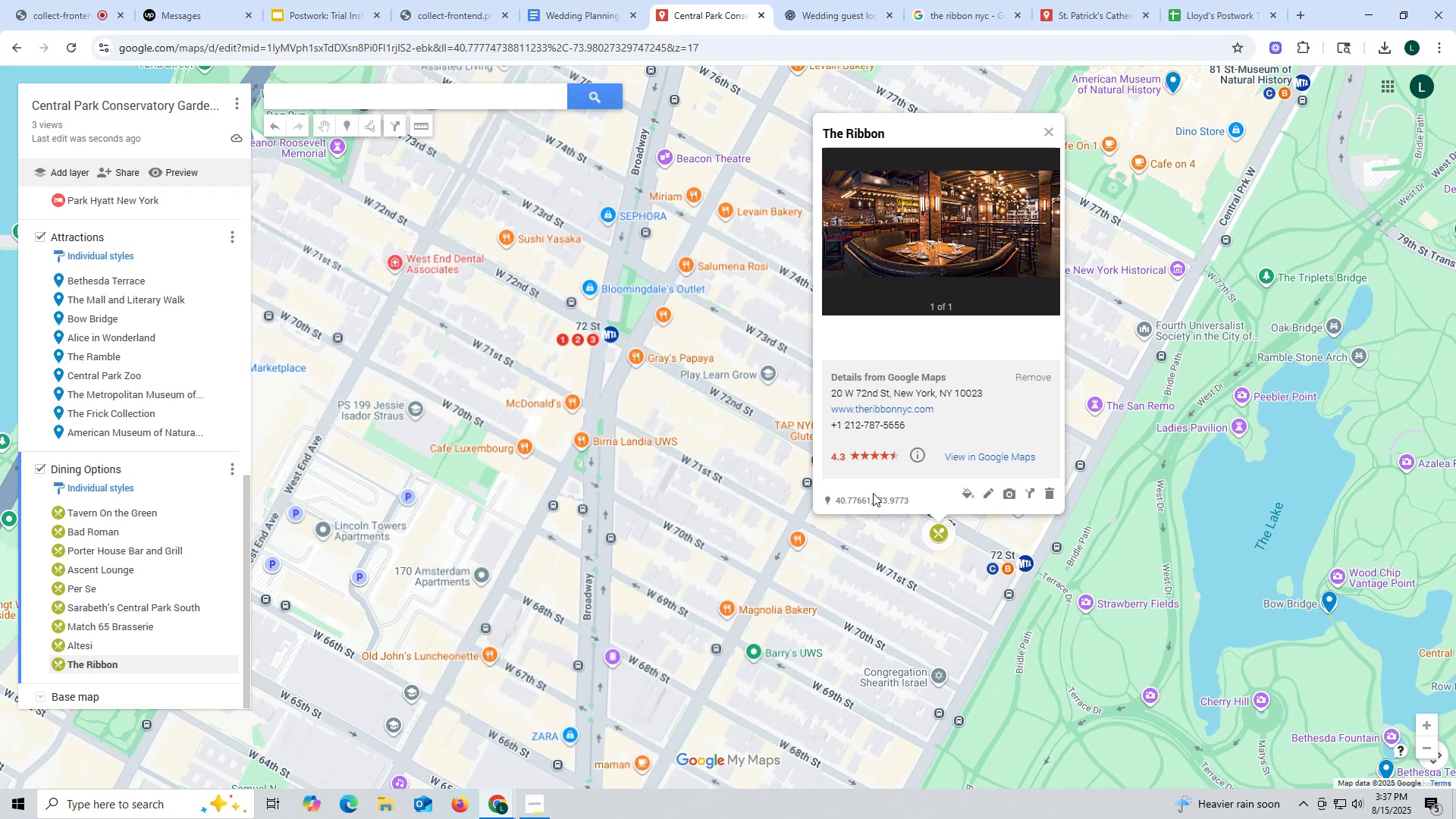 
wait(13.68)
 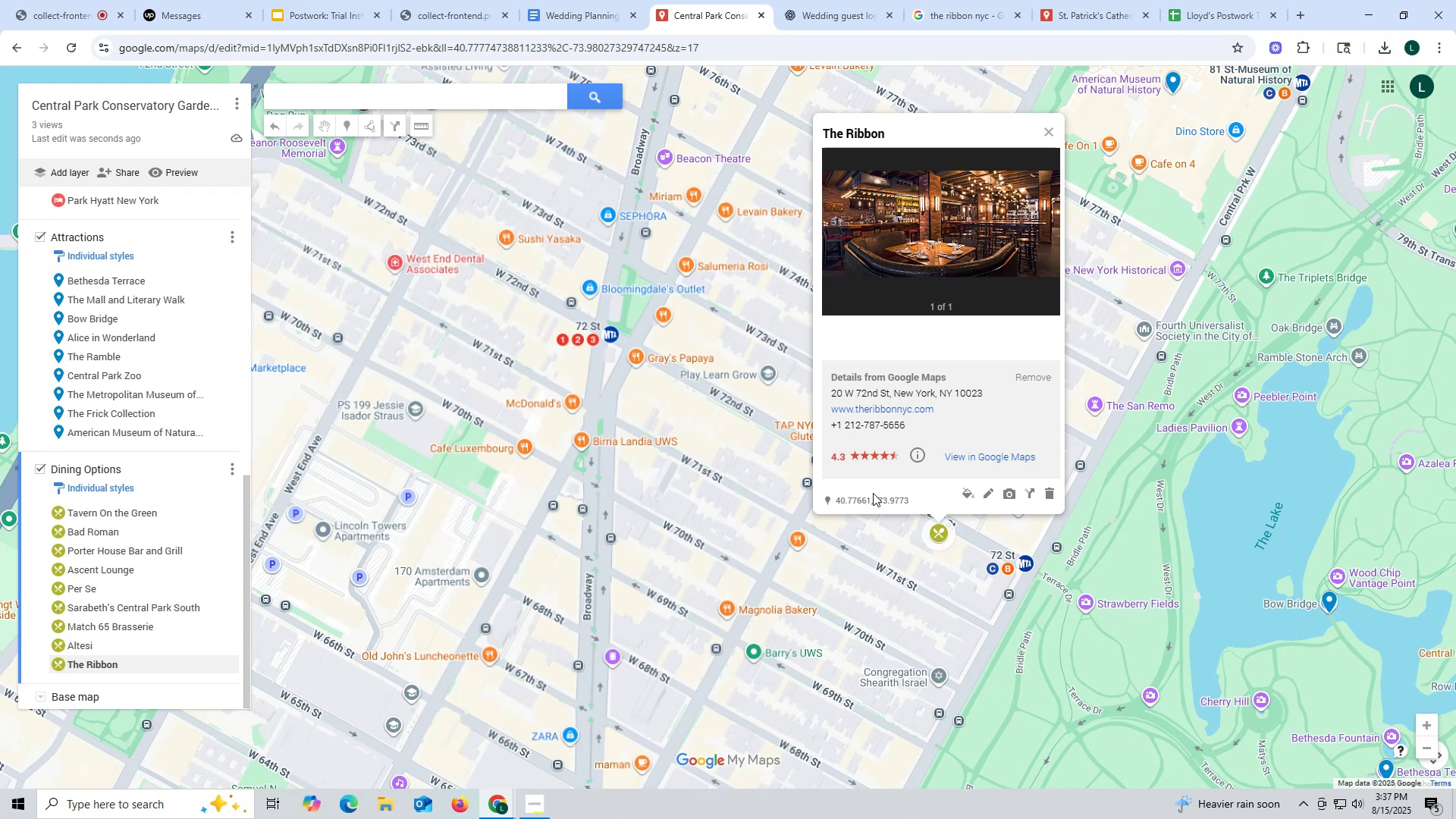 
scroll: coordinate [685, 490], scroll_direction: down, amount: 1.0
 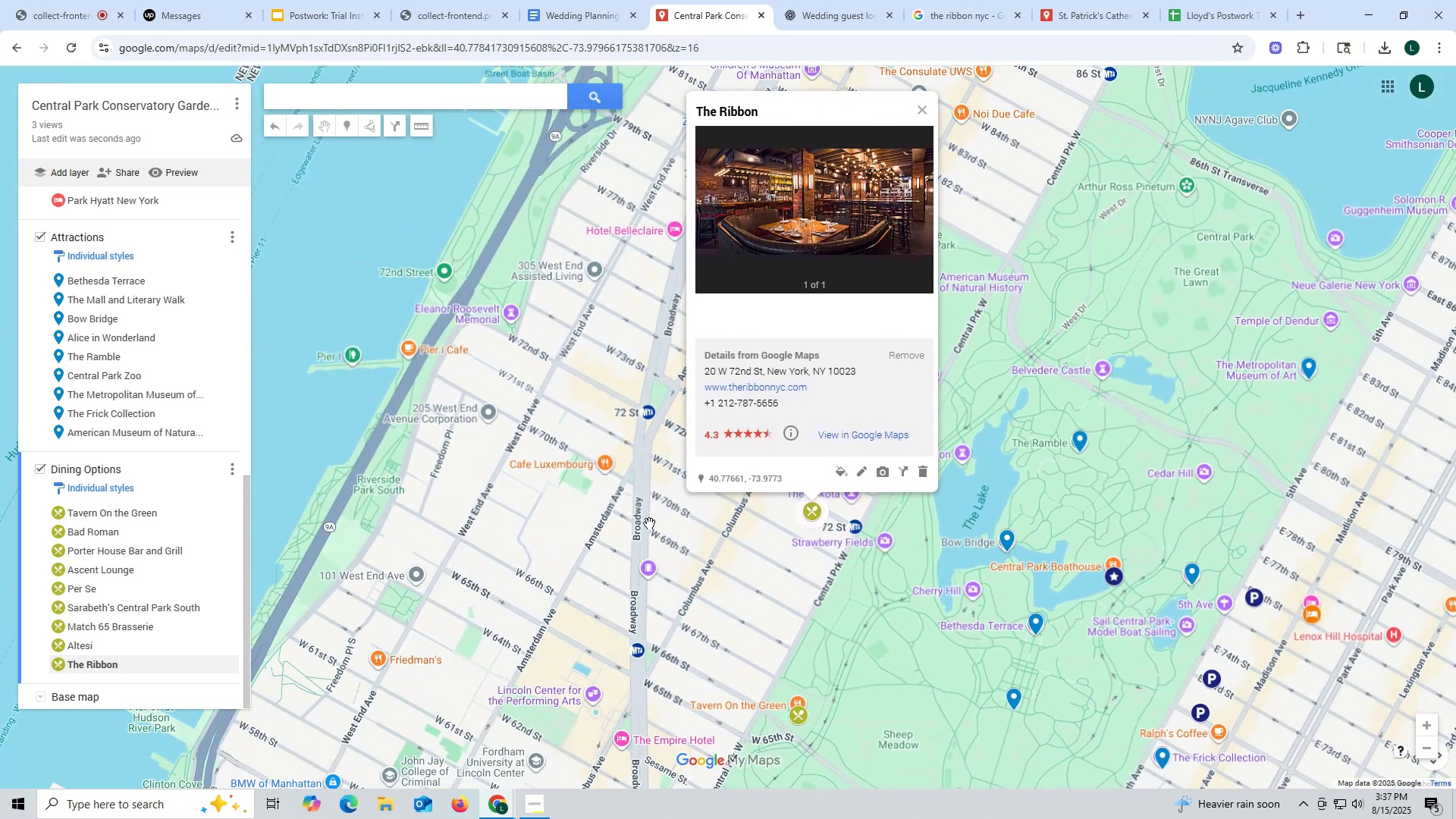 
left_click_drag(start_coordinate=[667, 601], to_coordinate=[620, 543])
 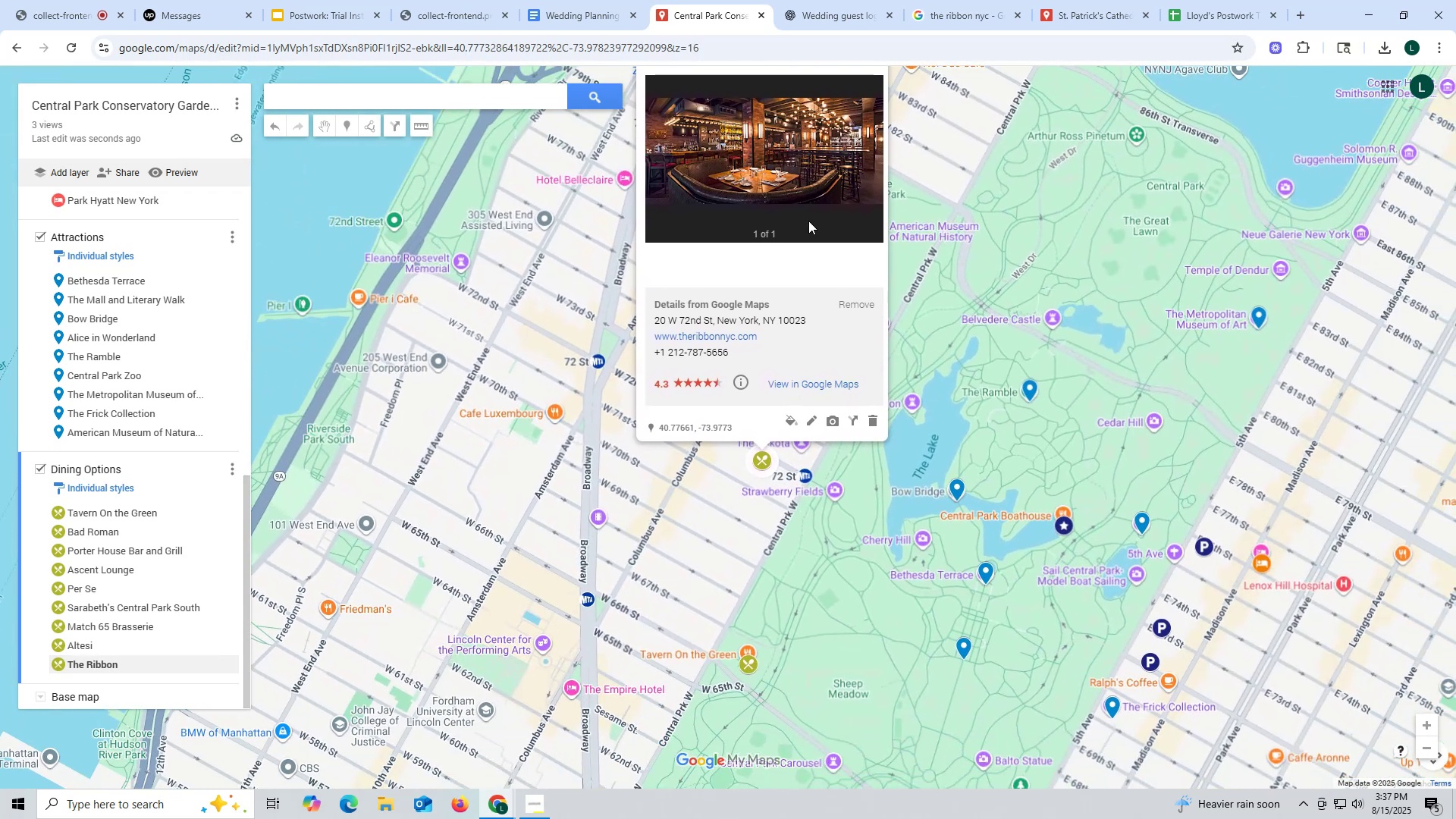 
scroll: coordinate [811, 229], scroll_direction: up, amount: 1.0
 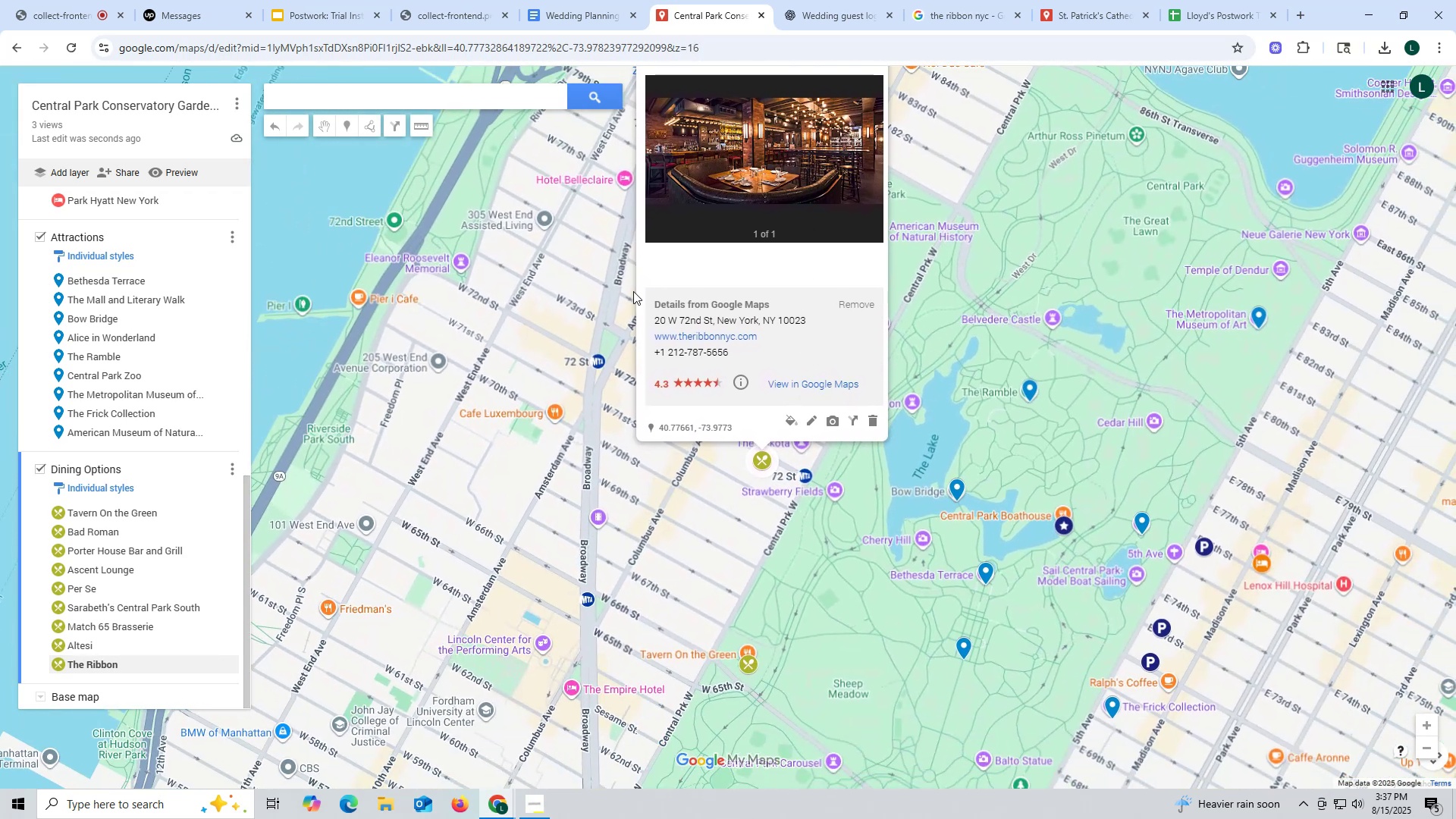 
left_click_drag(start_coordinate=[561, 241], to_coordinate=[566, 394])
 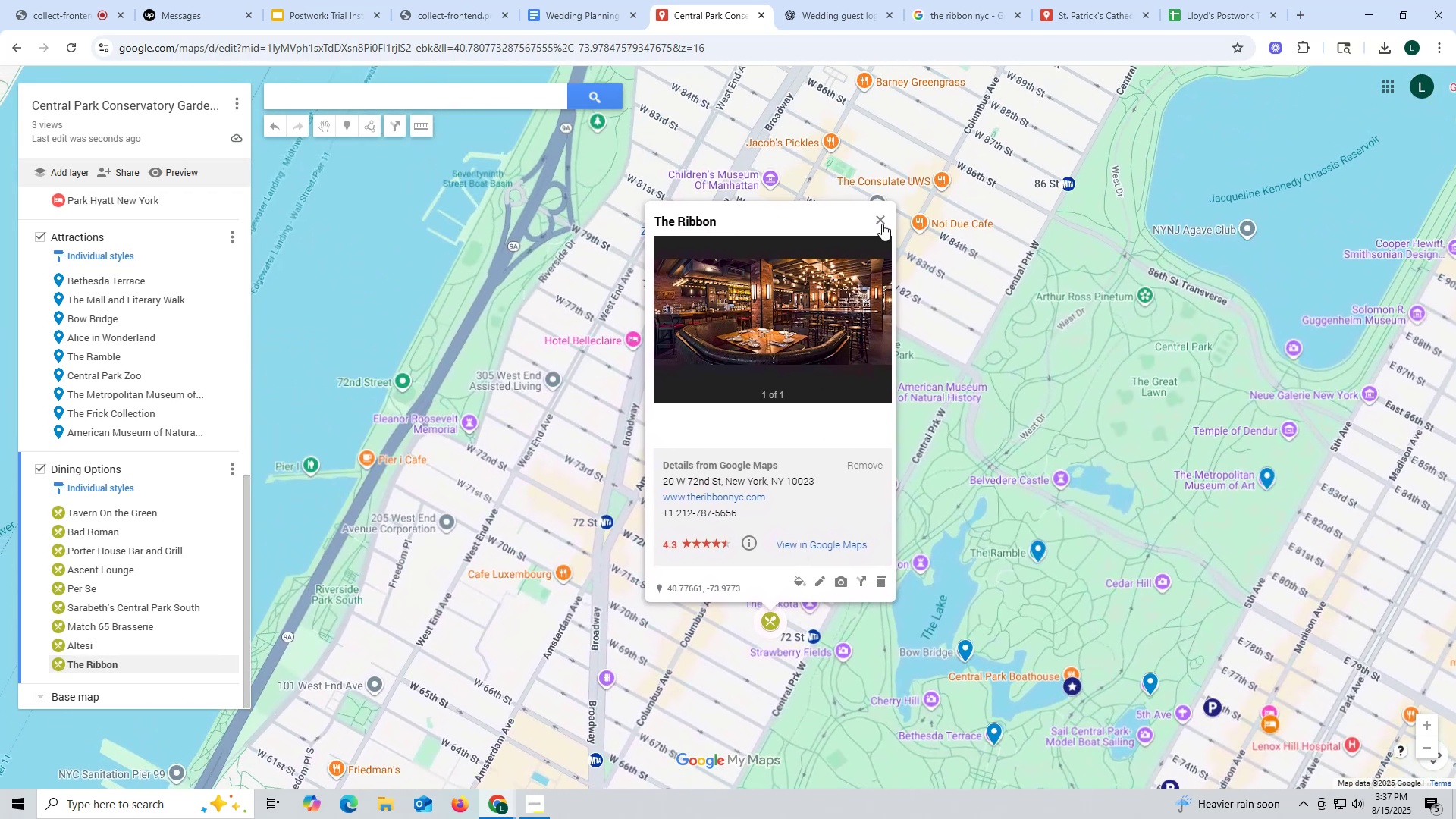 
left_click([880, 222])
 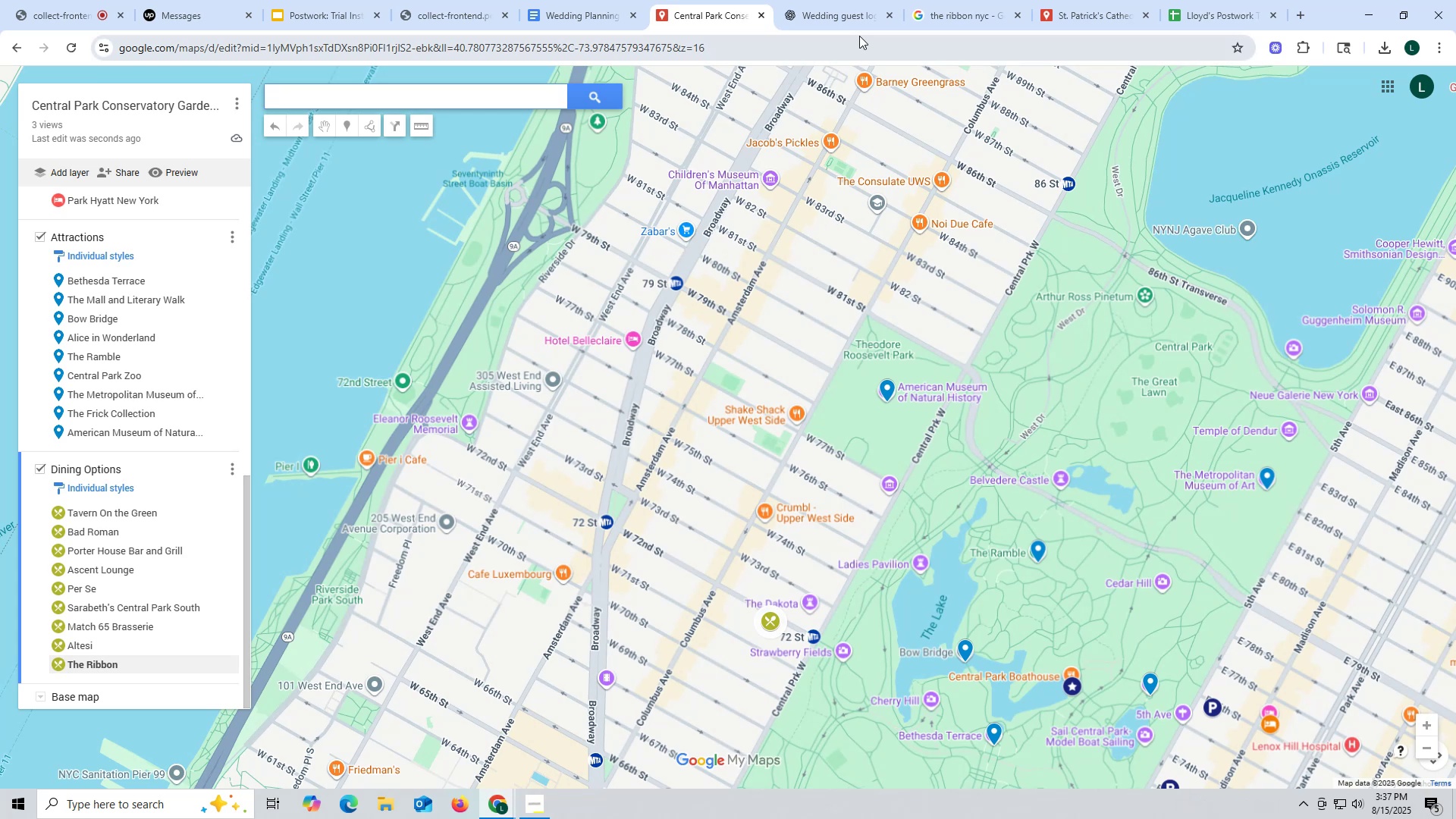 
wait(6.69)
 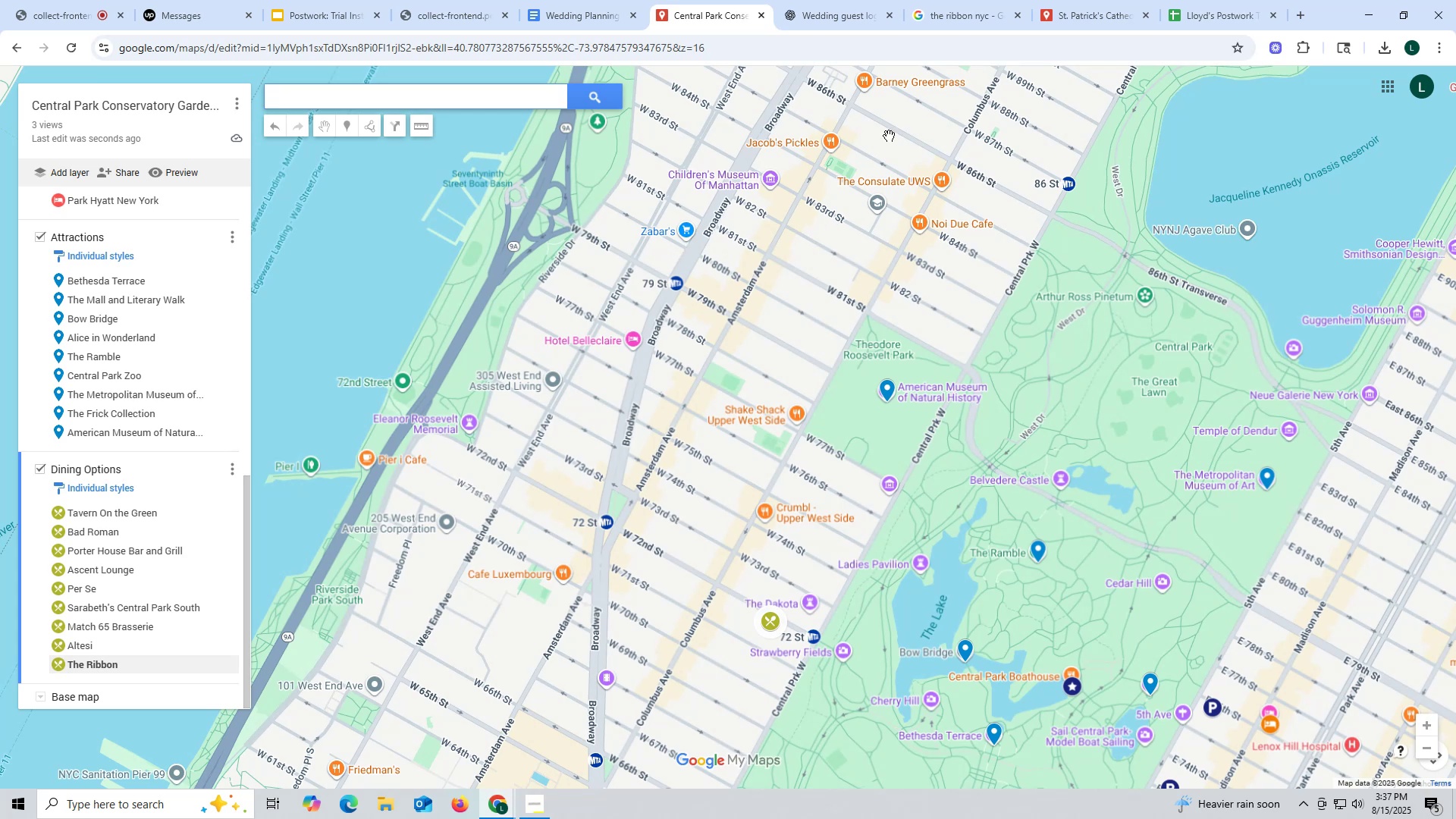 
left_click([858, 11])
 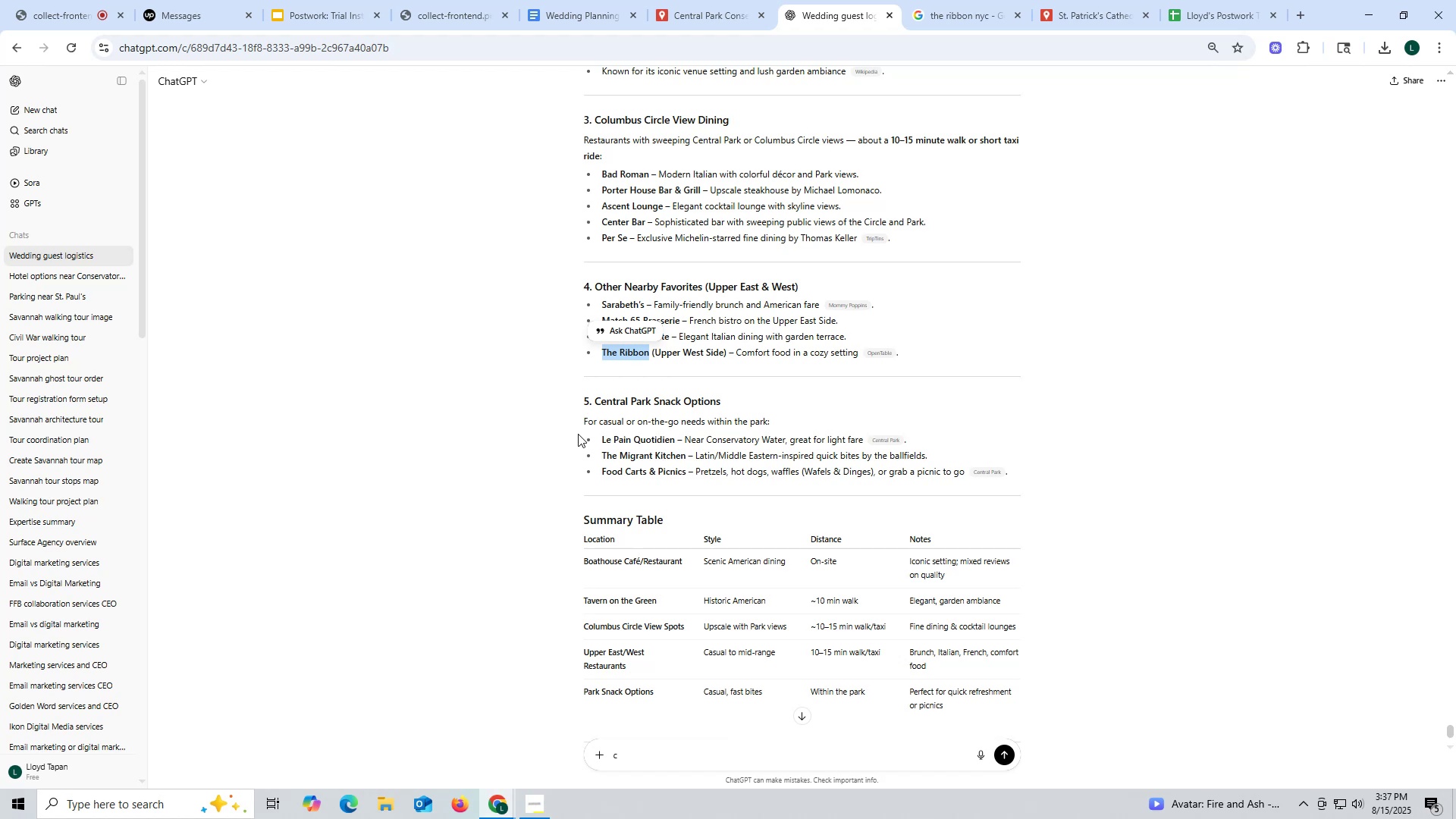 
wait(7.44)
 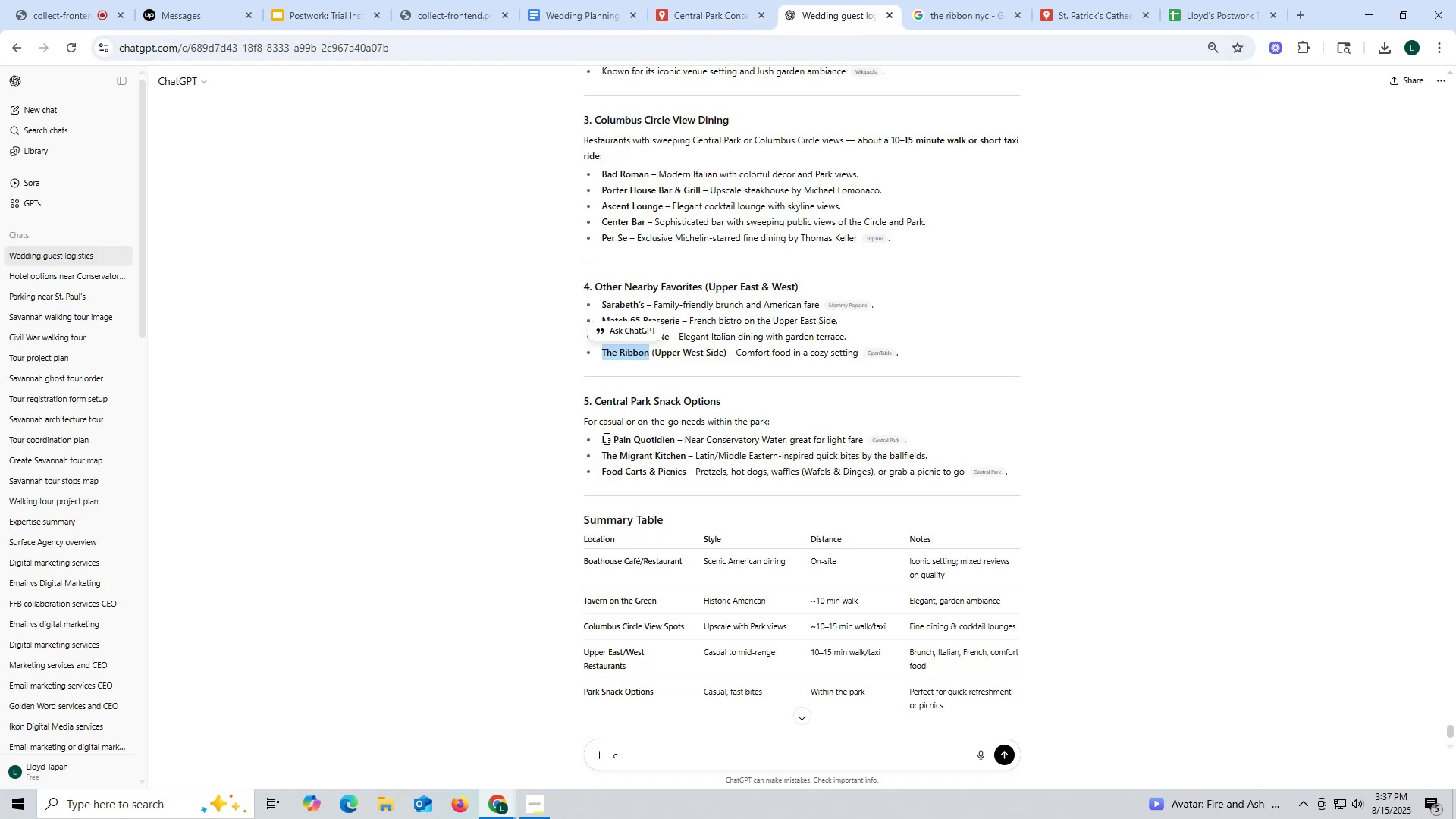 
left_click_drag(start_coordinate=[603, 438], to_coordinate=[674, 439])
 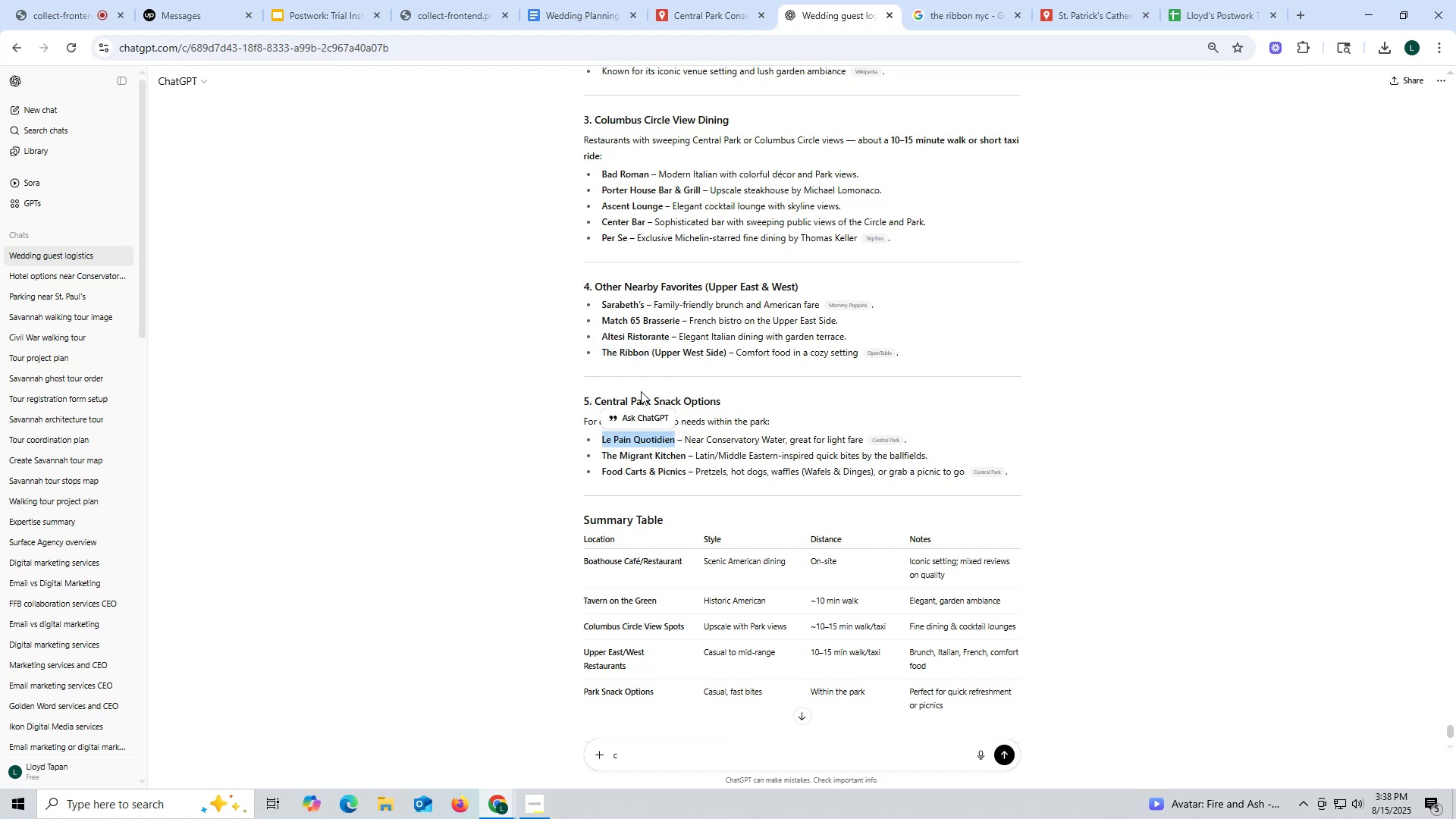 
key(Control+ControlLeft)
 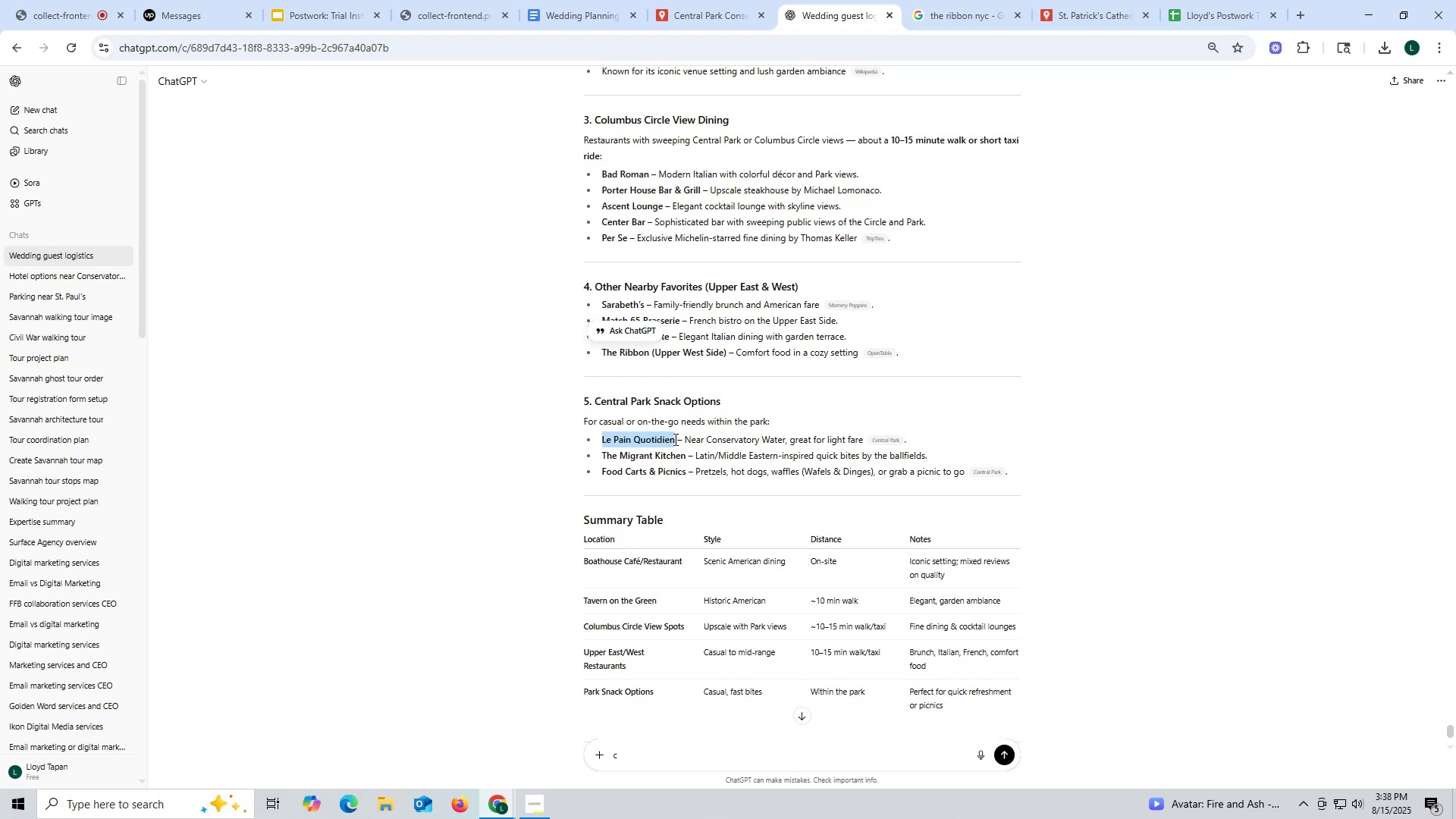 
key(Control+C)
 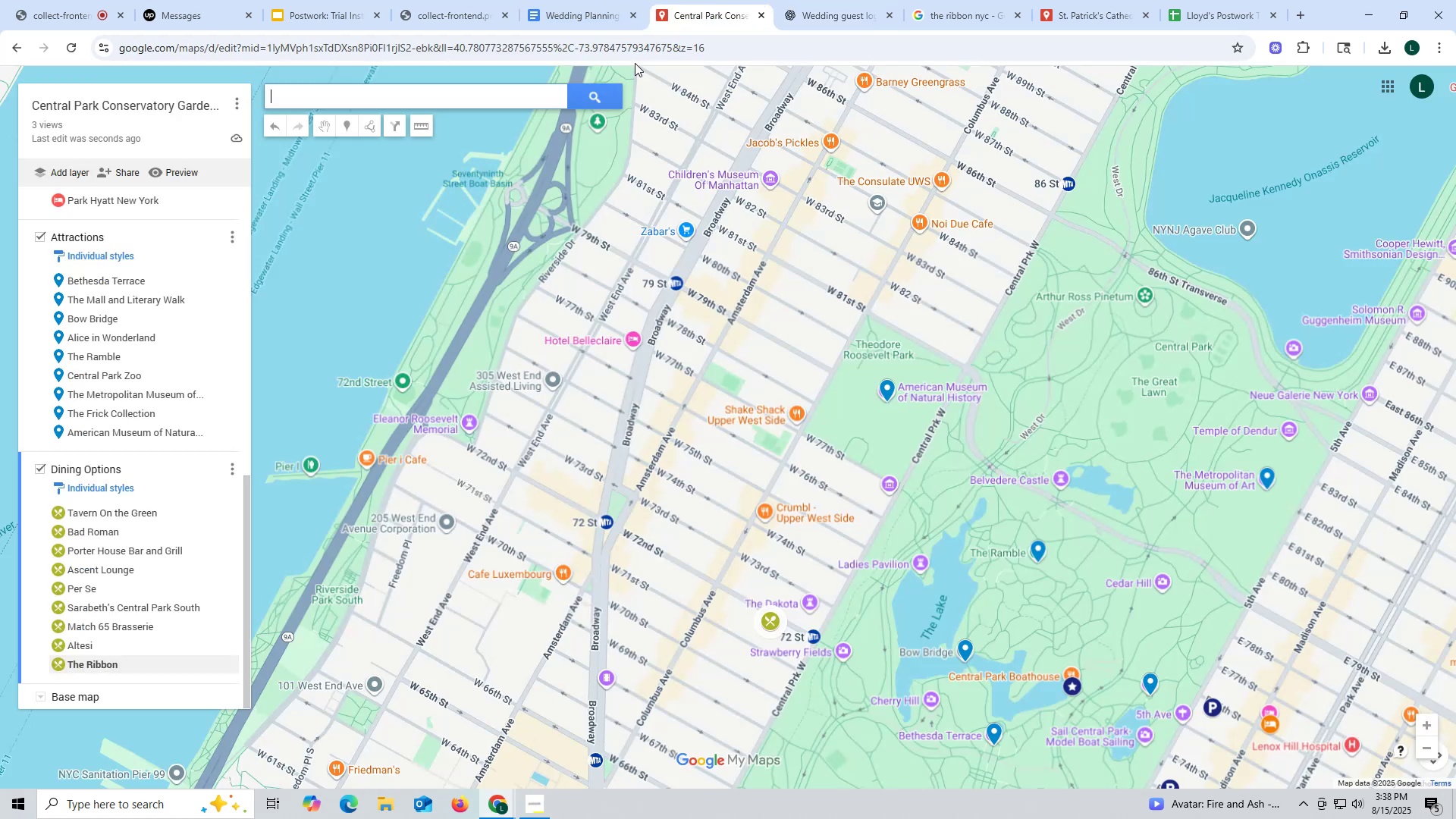 
key(Control+ControlLeft)
 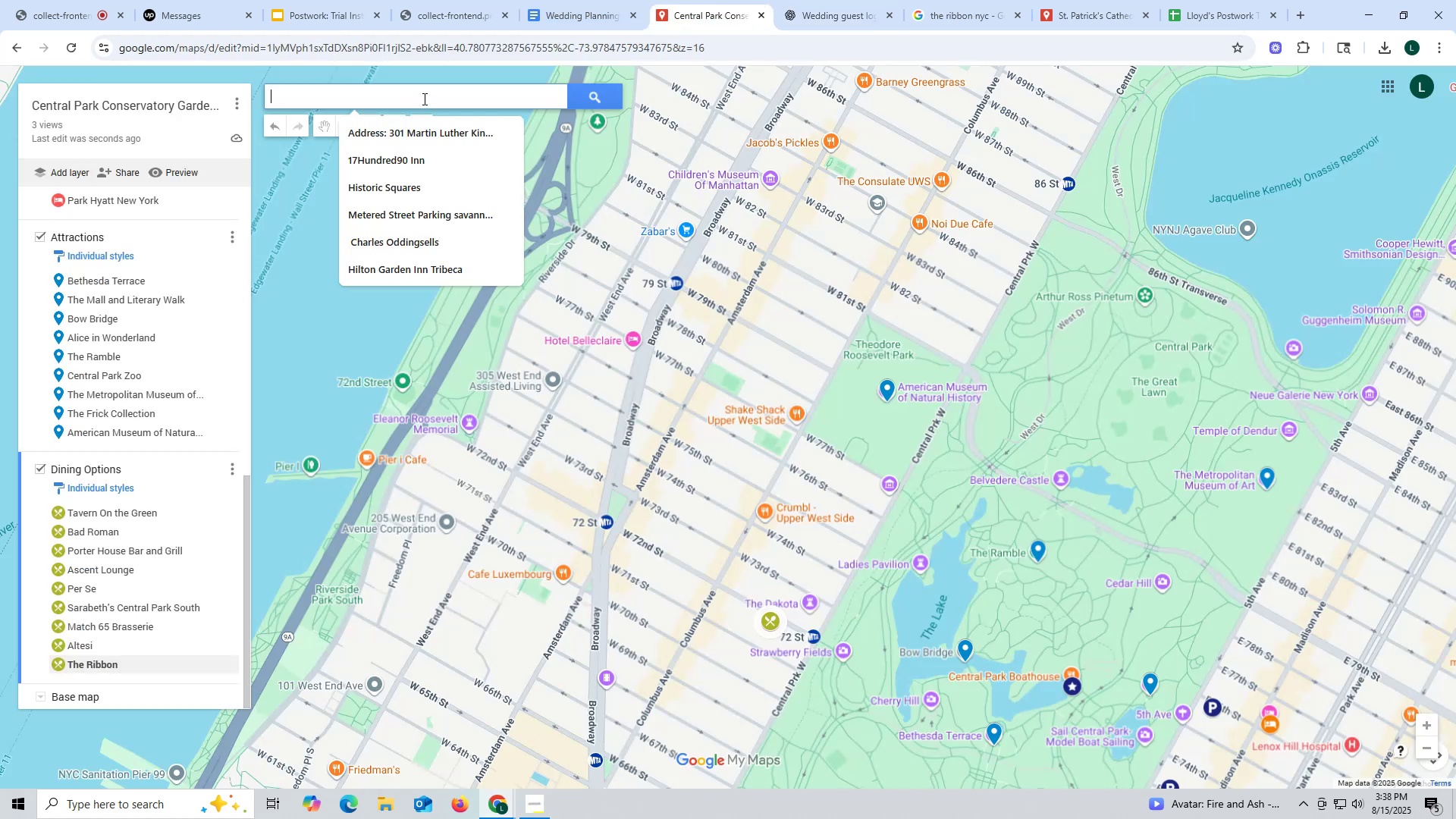 
left_click([423, 99])
 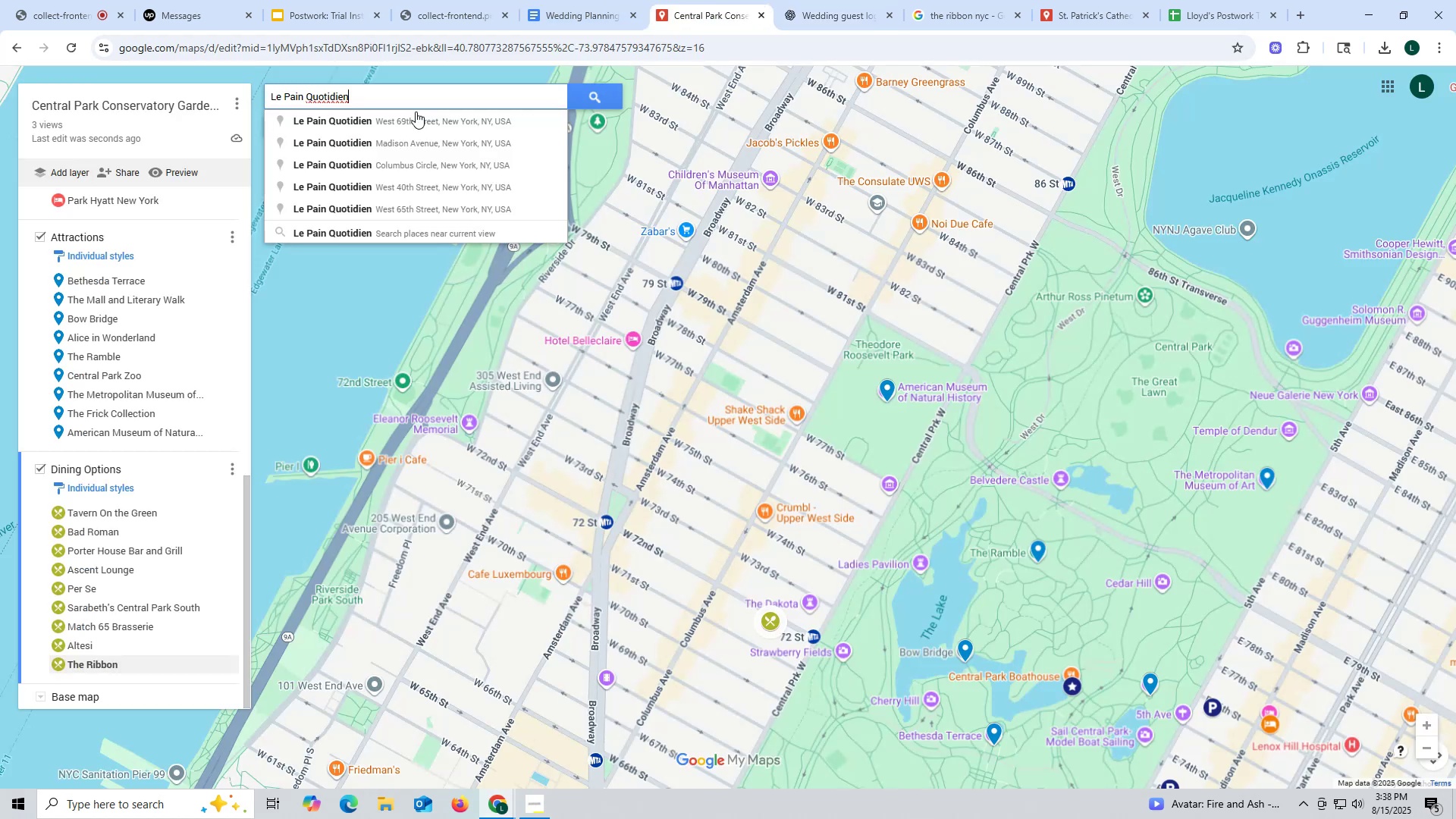 
key(Control+V)
 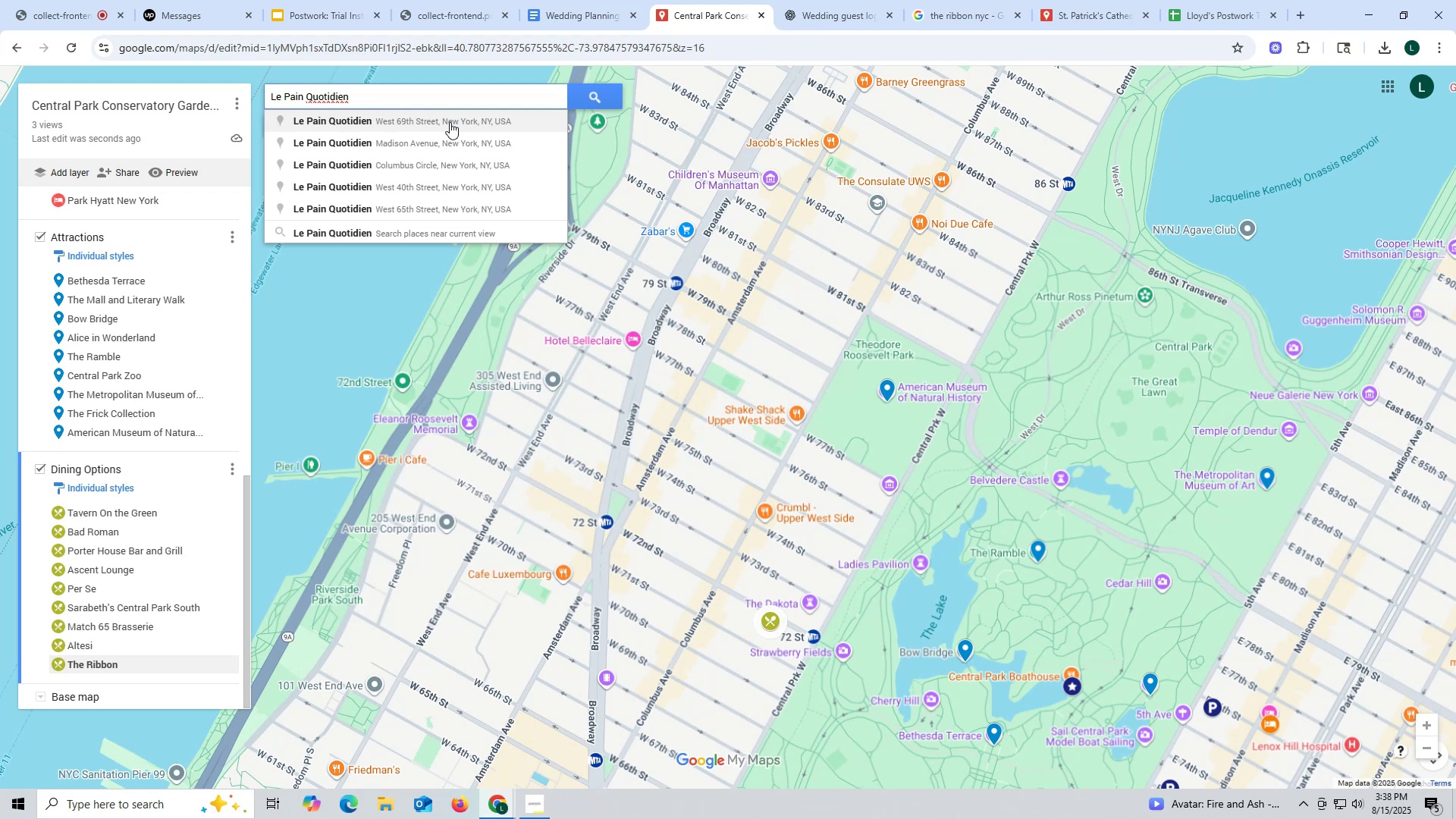 
wait(9.06)
 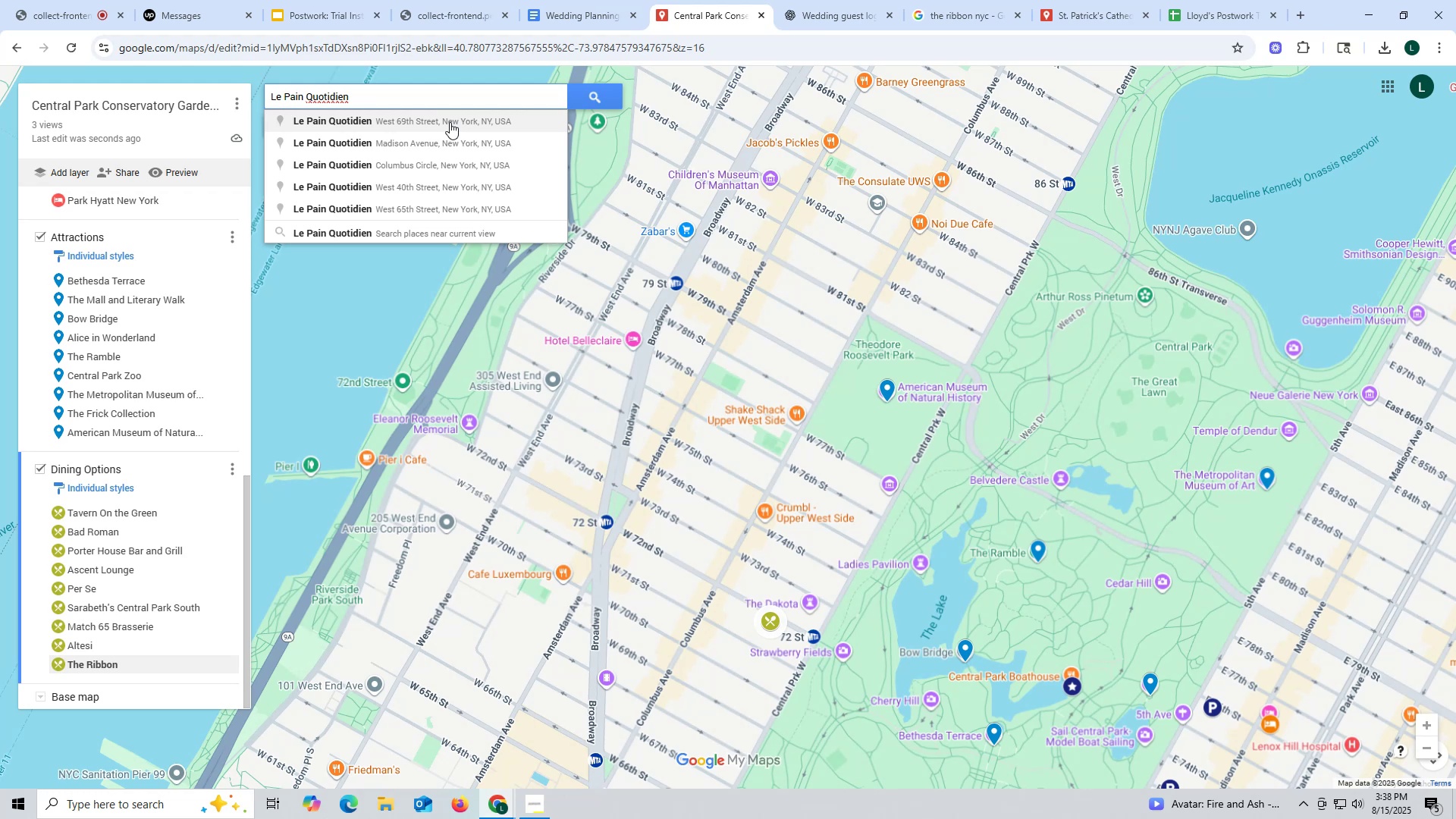 
left_click([849, 14])
 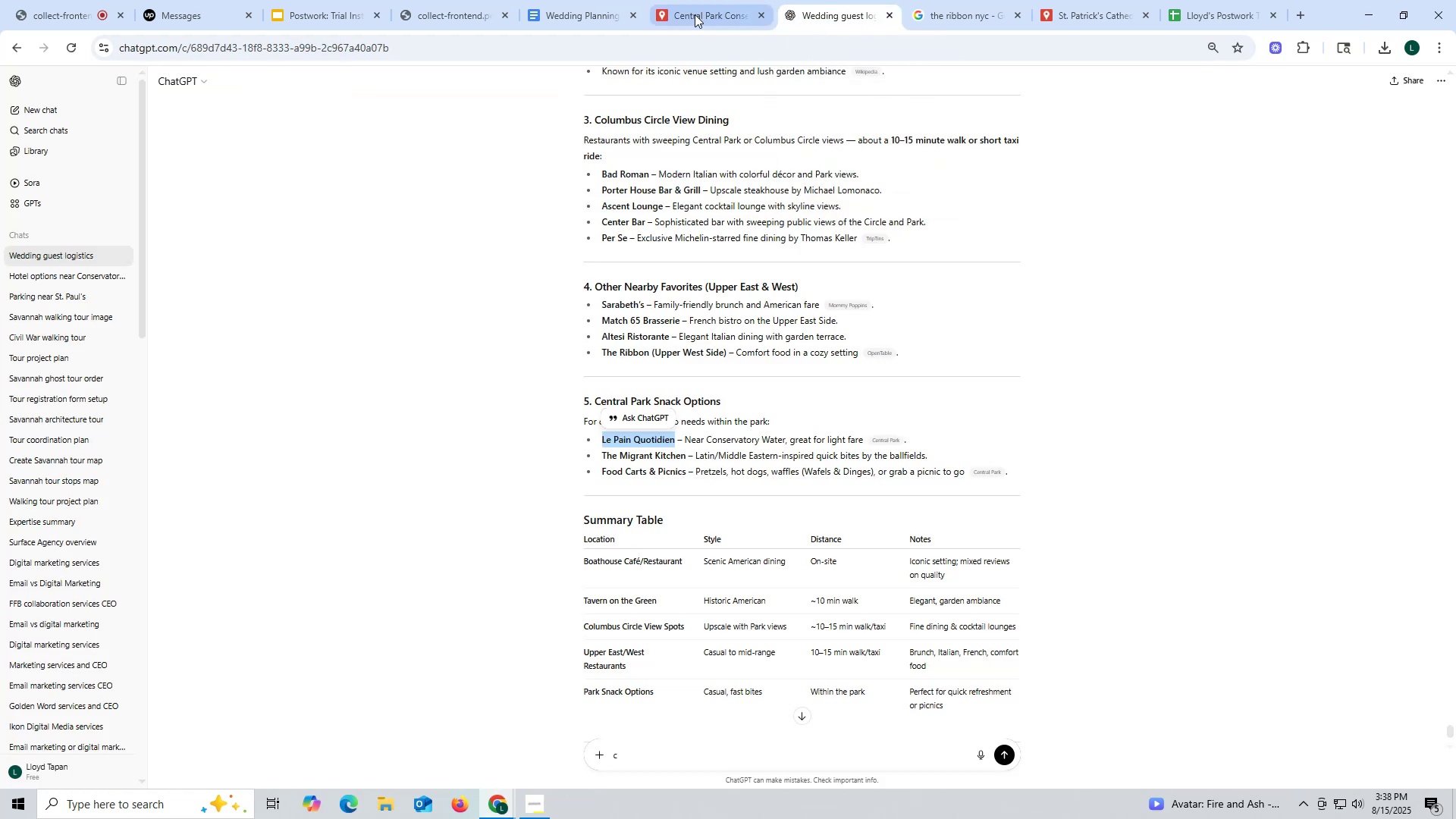 
left_click([685, 16])
 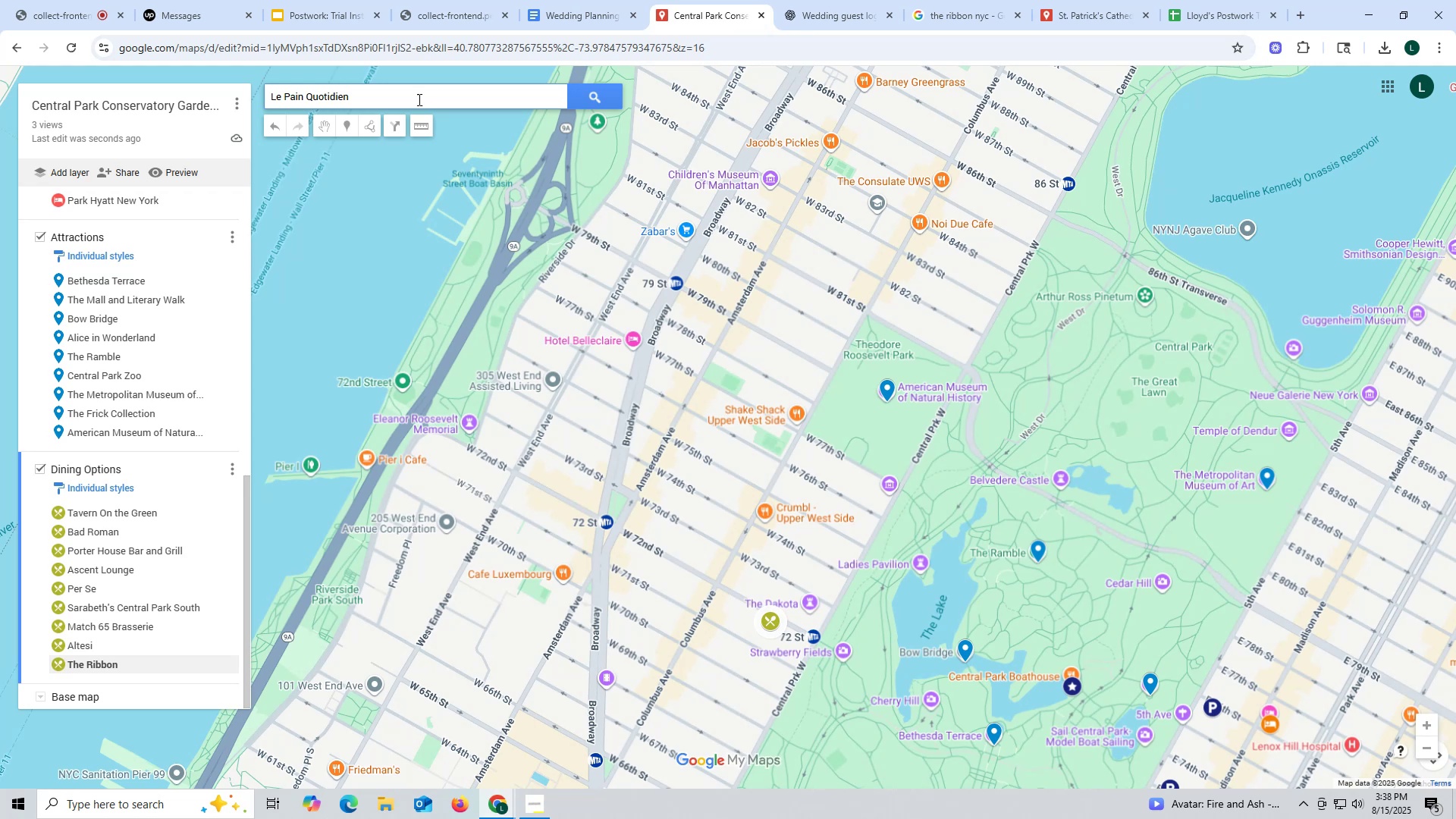 
left_click([413, 100])
 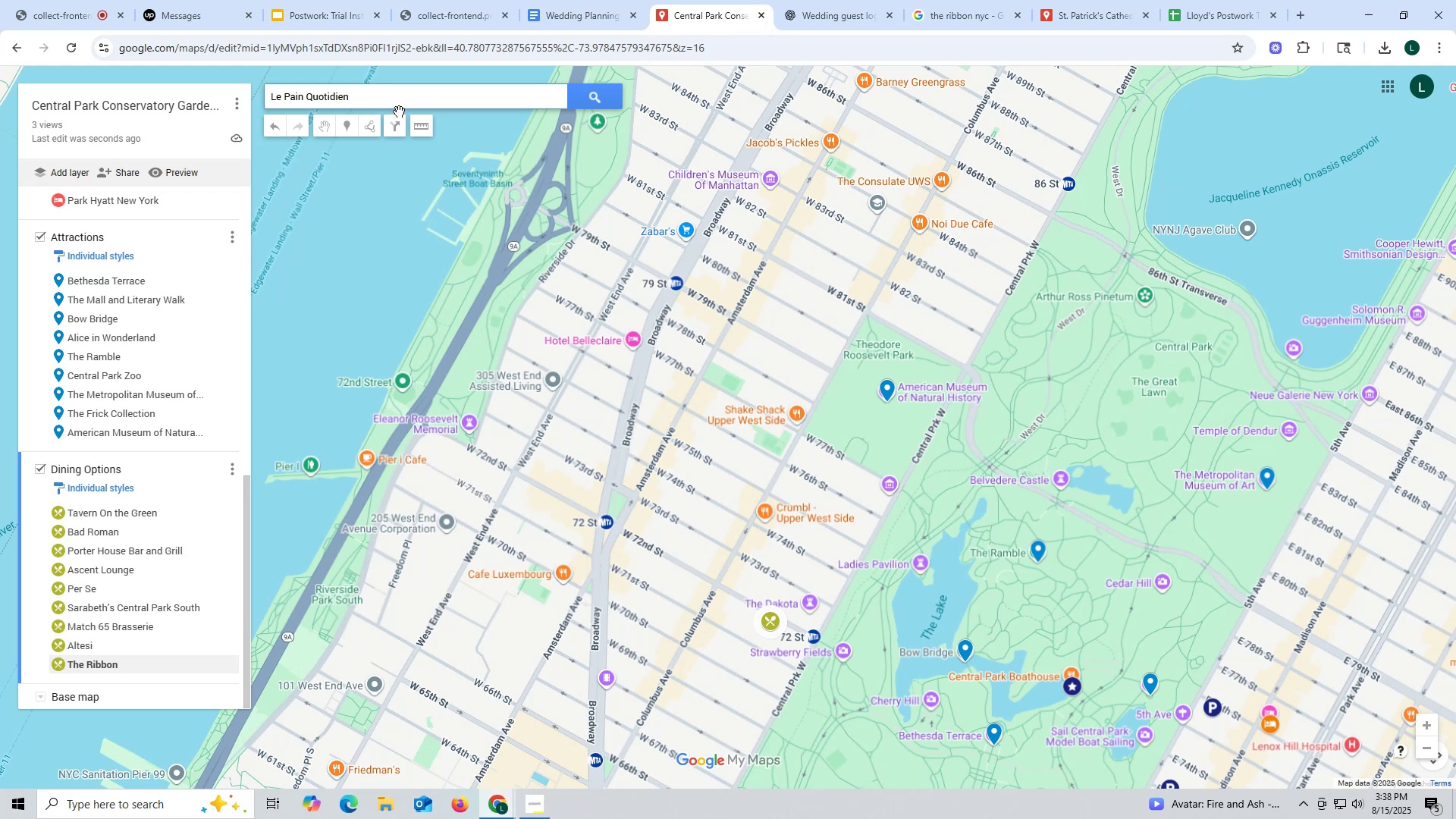 
key(Space)
 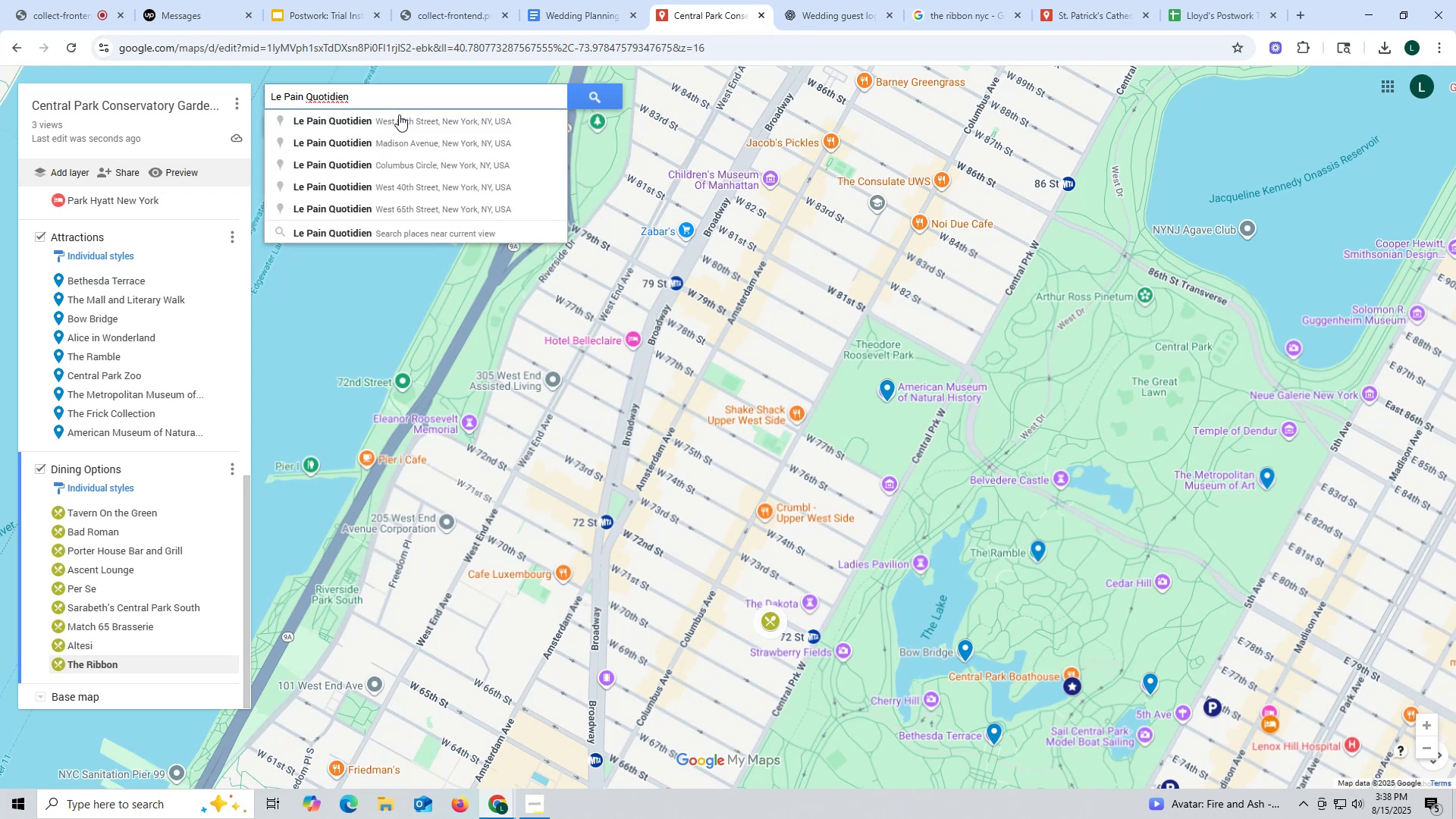 
left_click([399, 115])
 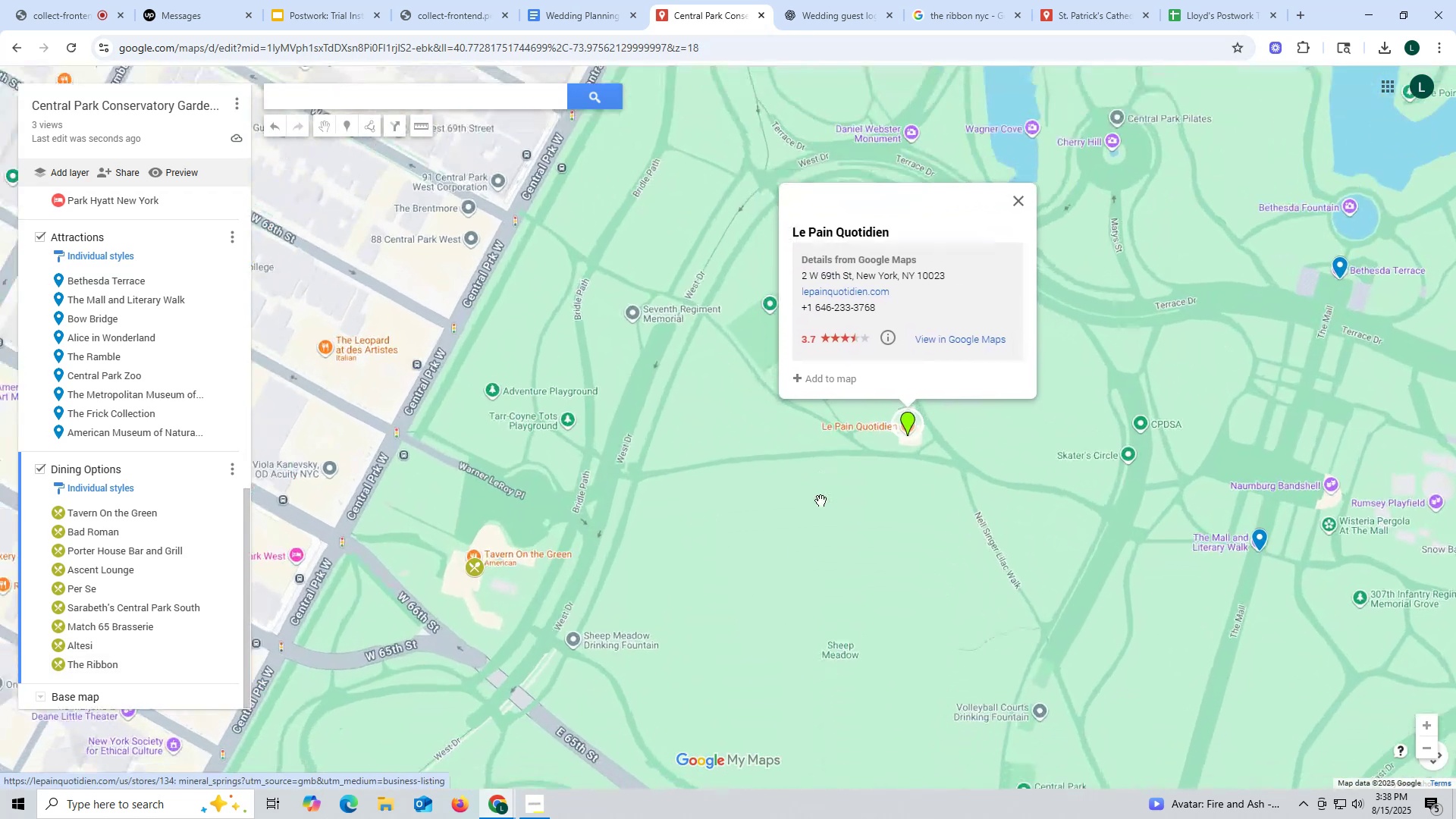 
scroll: coordinate [832, 494], scroll_direction: down, amount: 3.0
 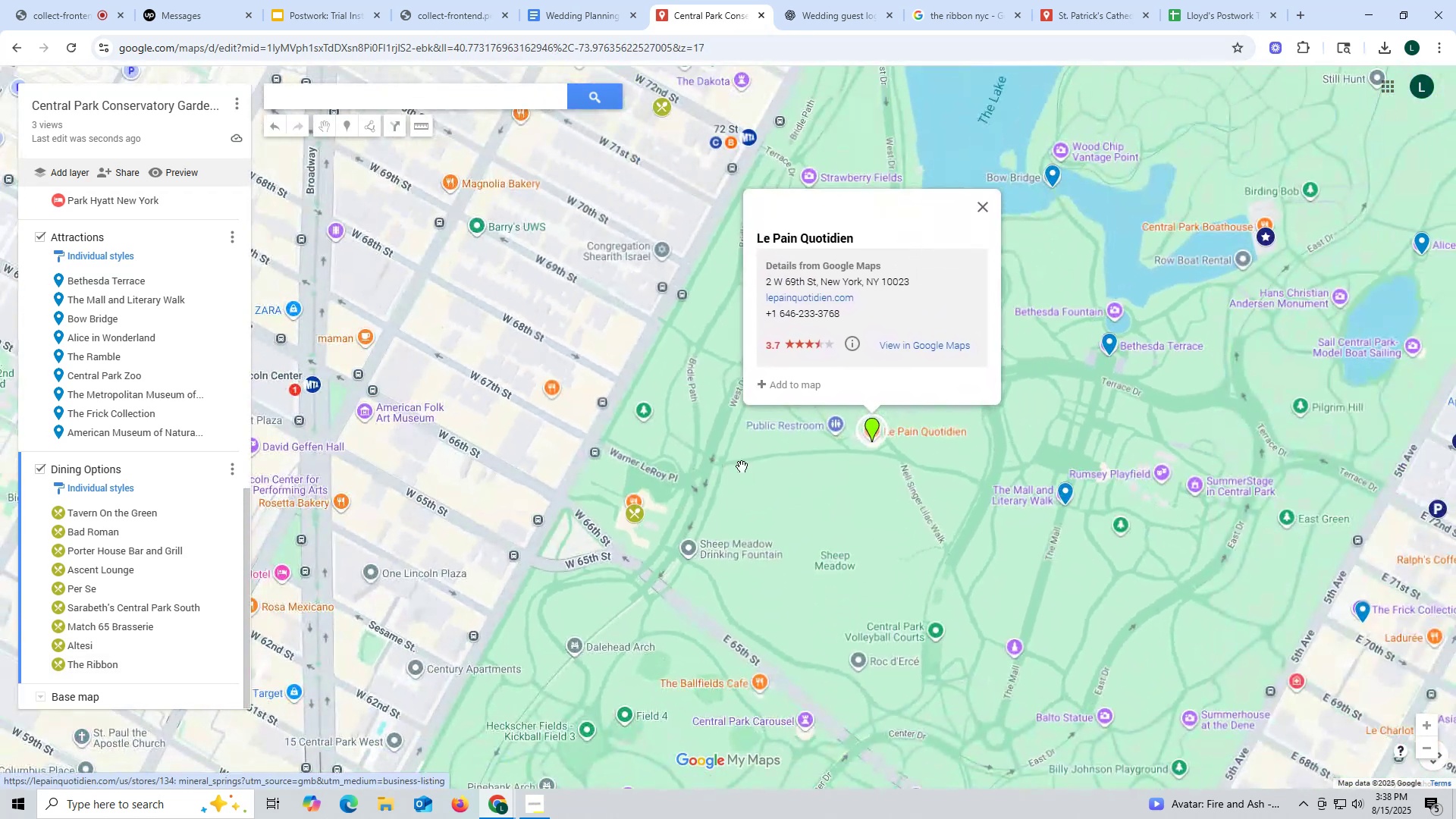 
left_click_drag(start_coordinate=[758, 498], to_coordinate=[602, 505])
 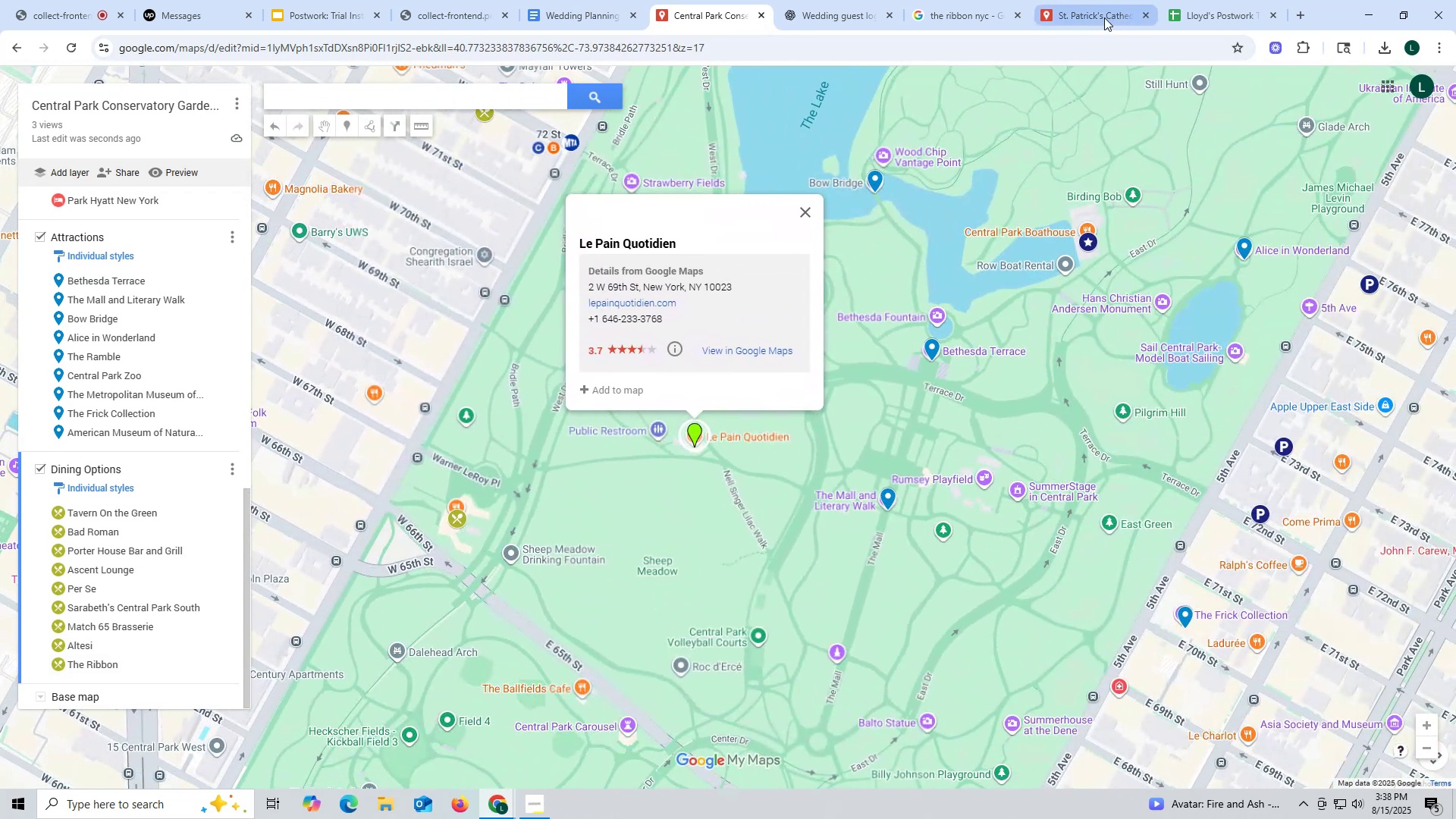 
left_click_drag(start_coordinate=[956, 18], to_coordinate=[943, 20])
 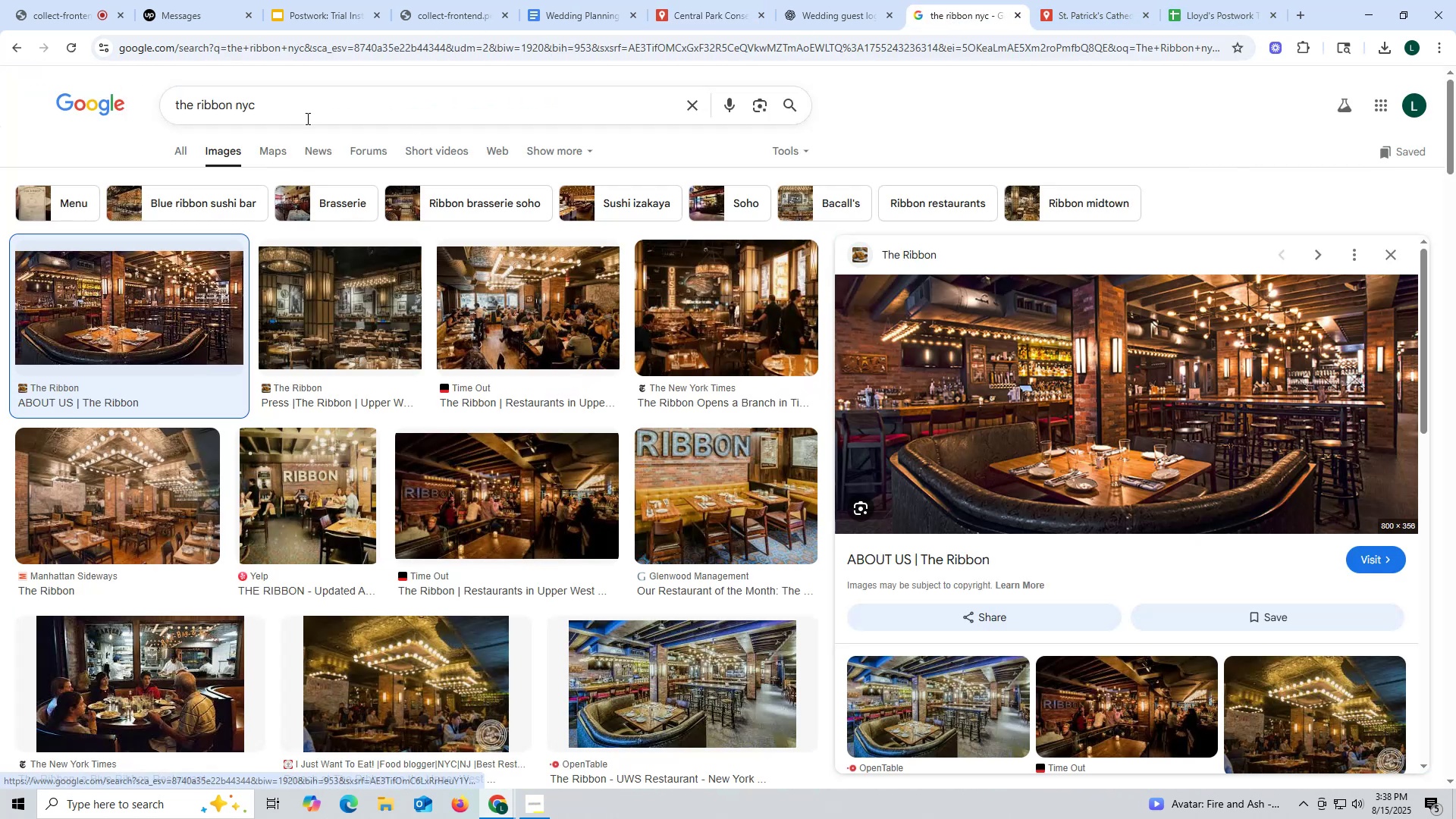 
left_click_drag(start_coordinate=[300, 102], to_coordinate=[0, 102])
 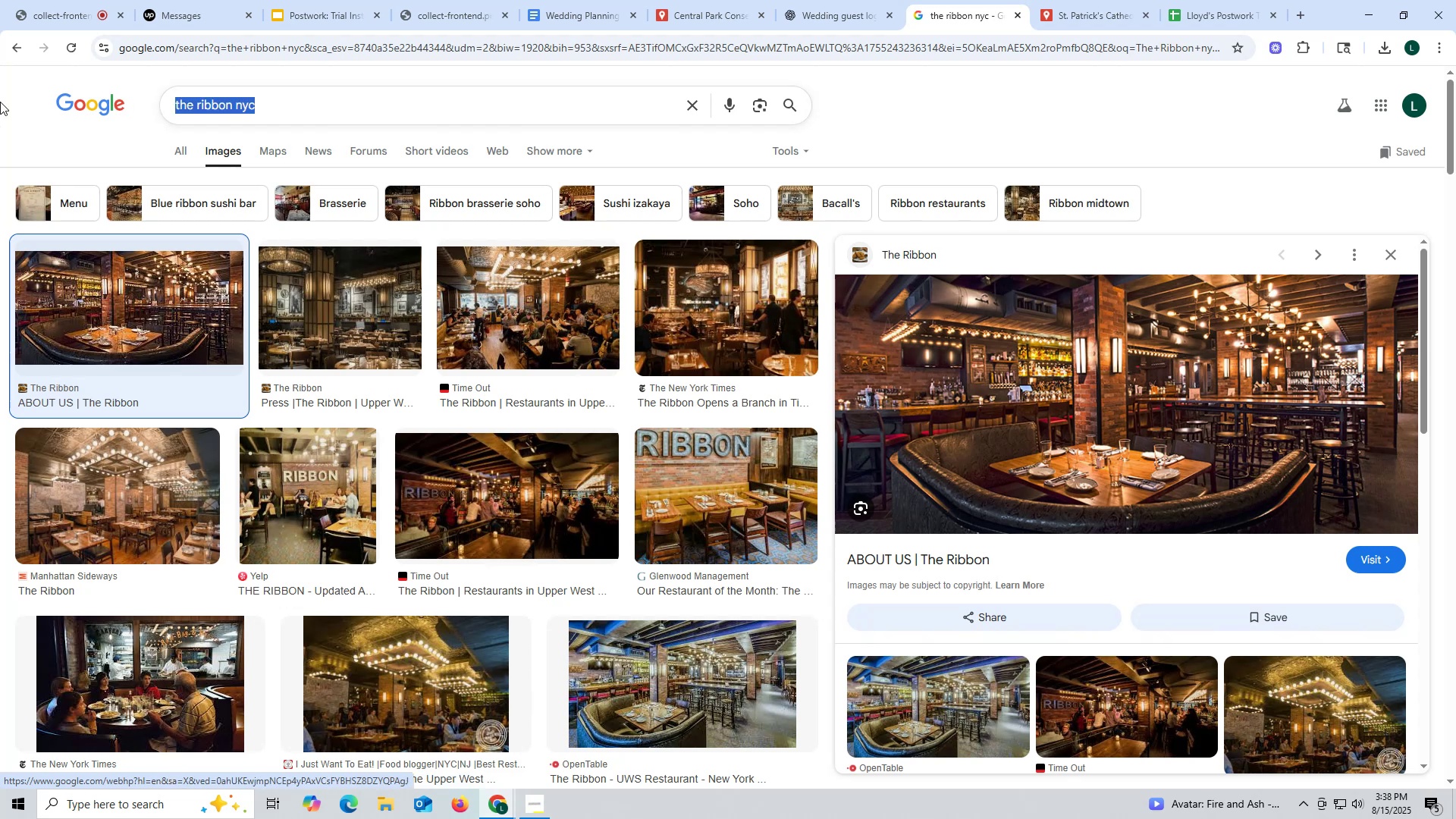 
key(Control+ControlLeft)
 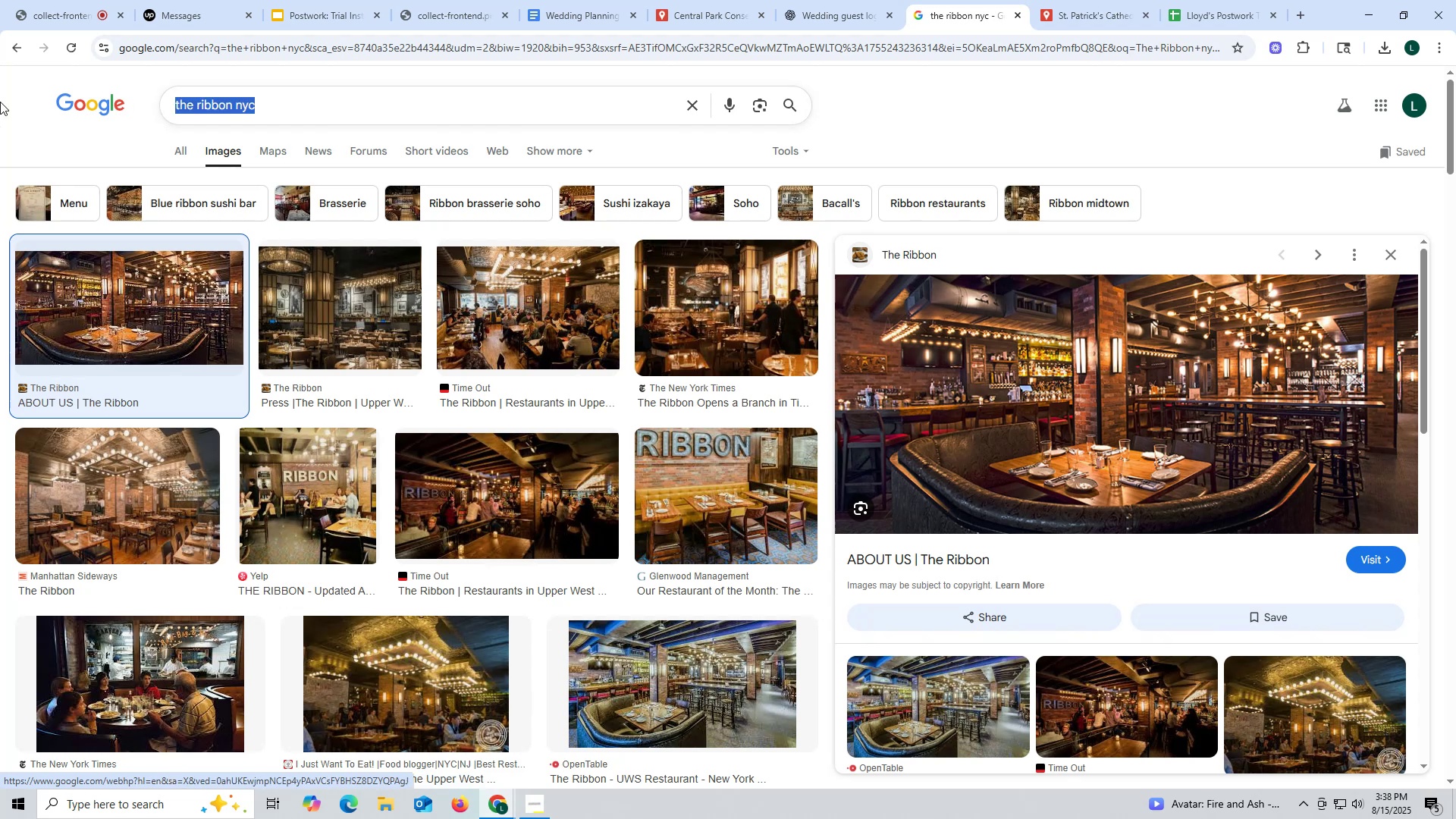 
key(Control+V)
 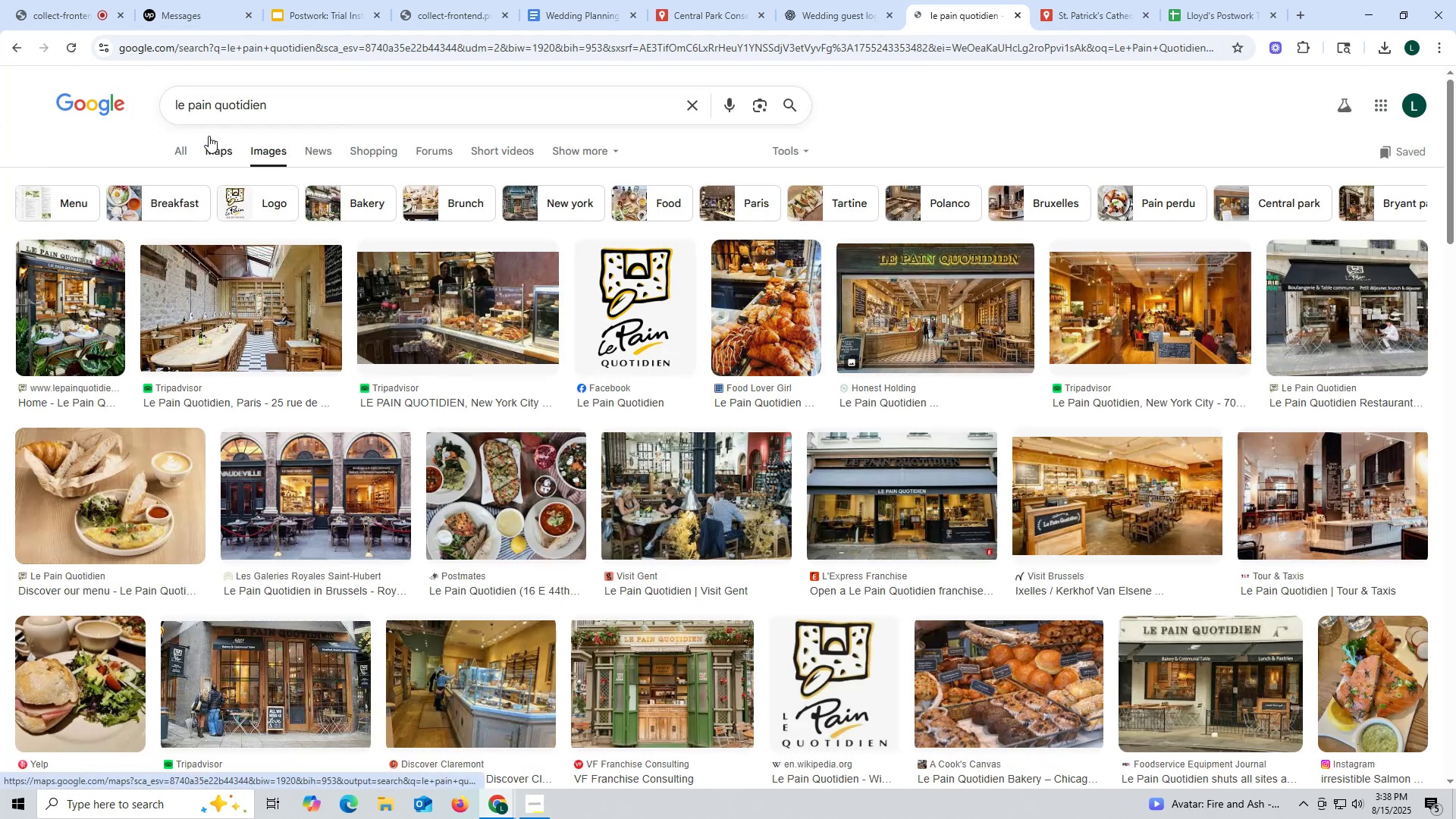 
left_click([316, 103])
 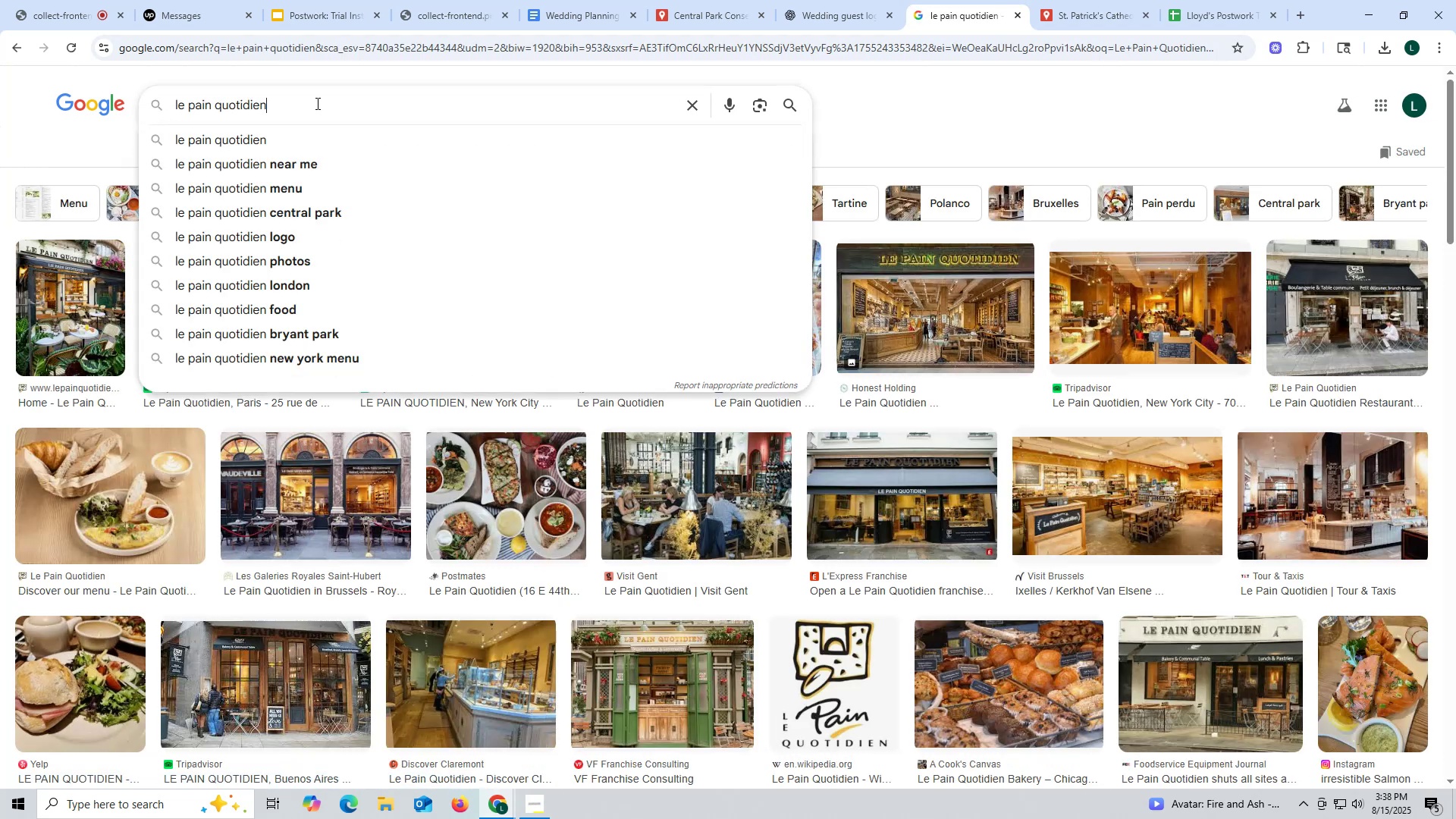 
key(Space)
 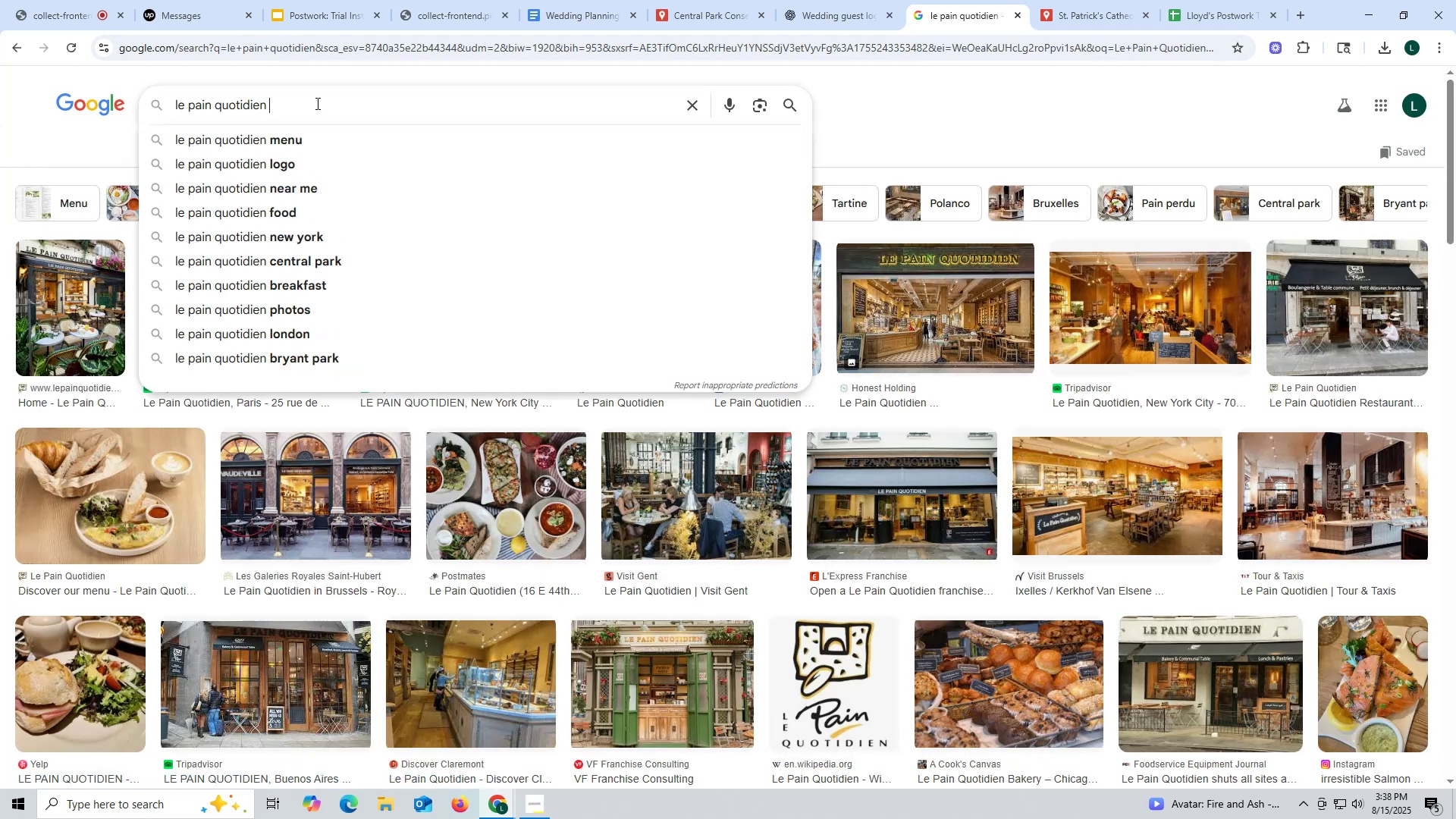 
key(C)
 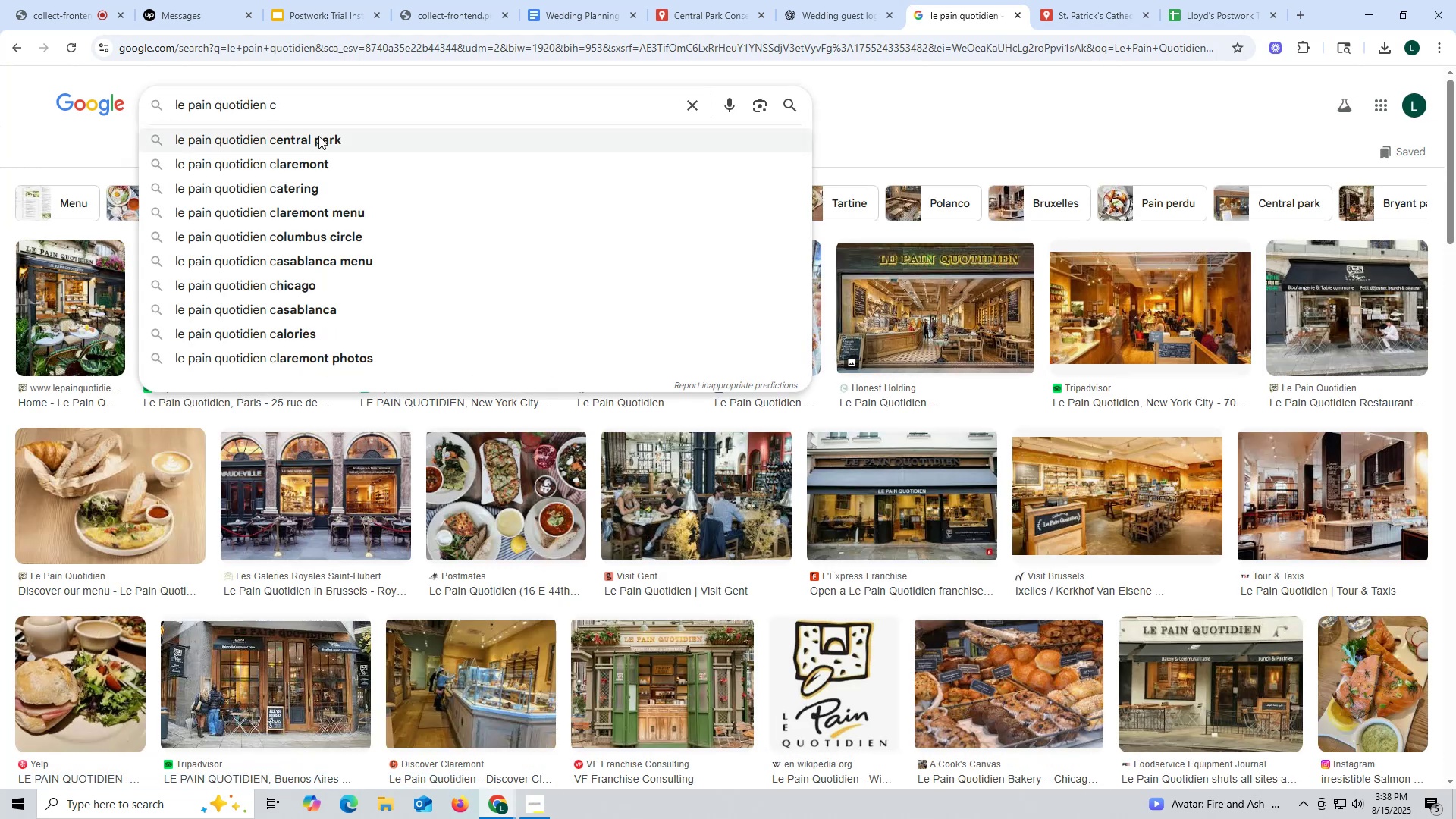 
left_click([320, 146])
 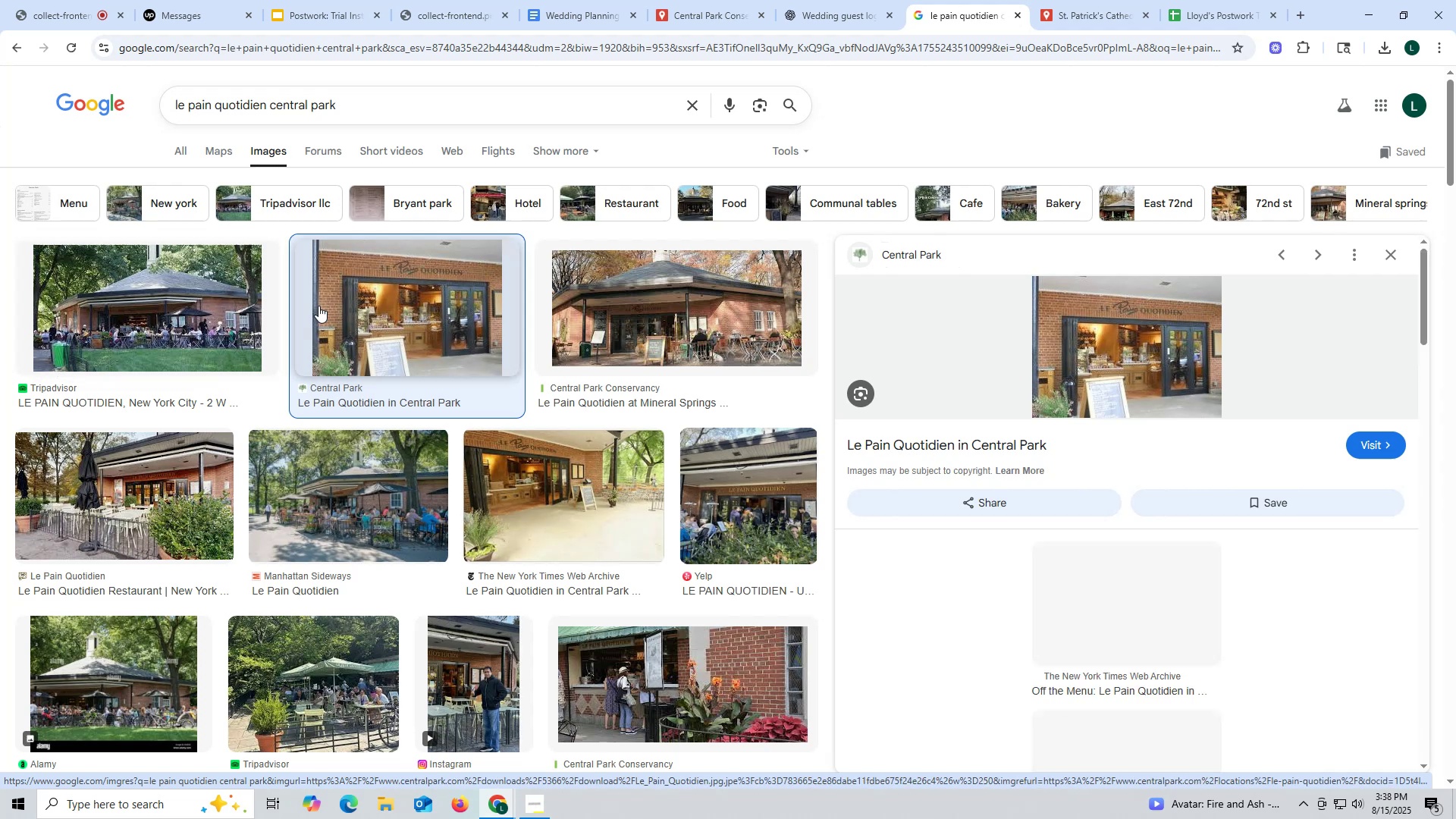 
wait(6.82)
 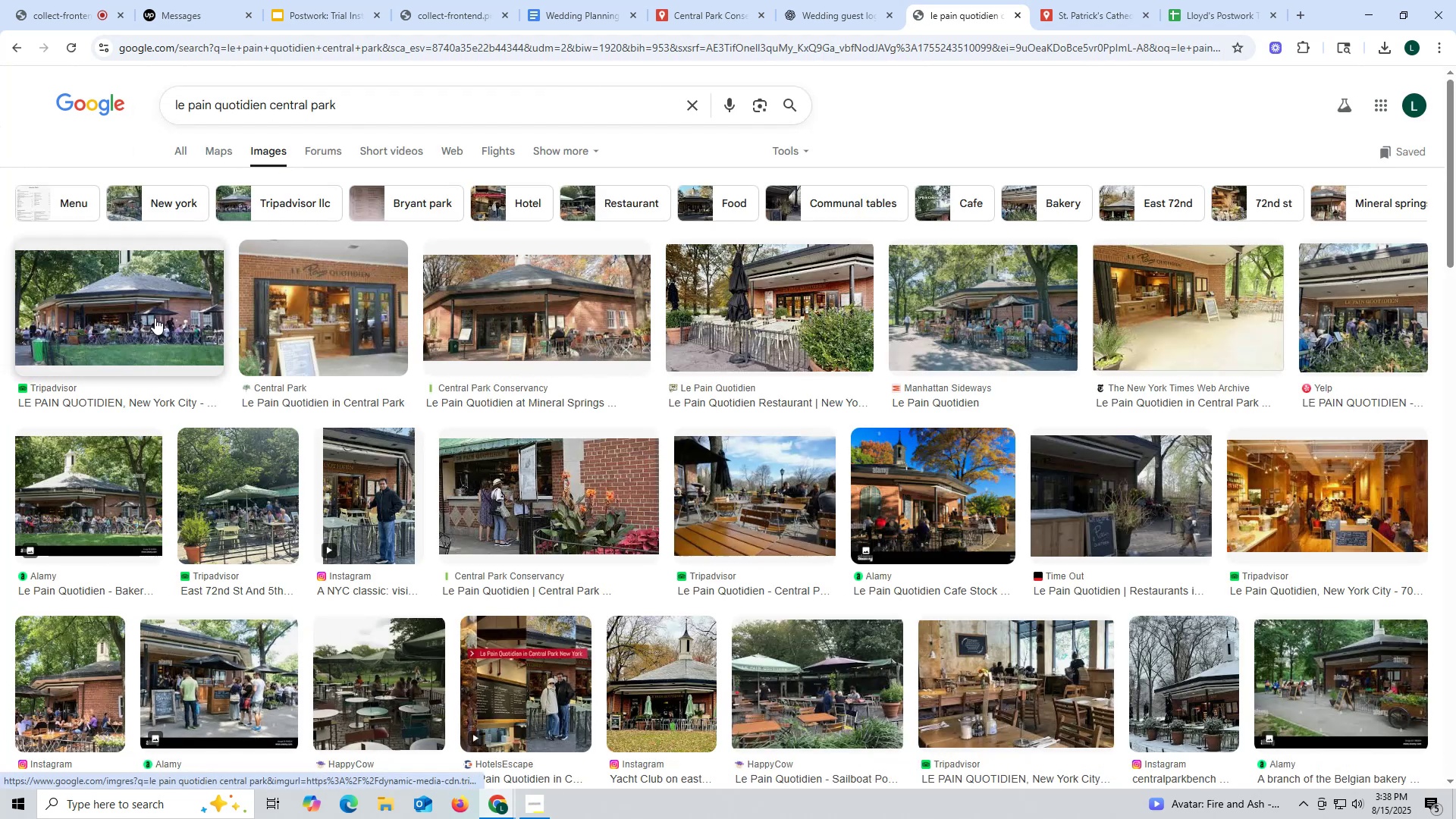 
left_click([156, 312])
 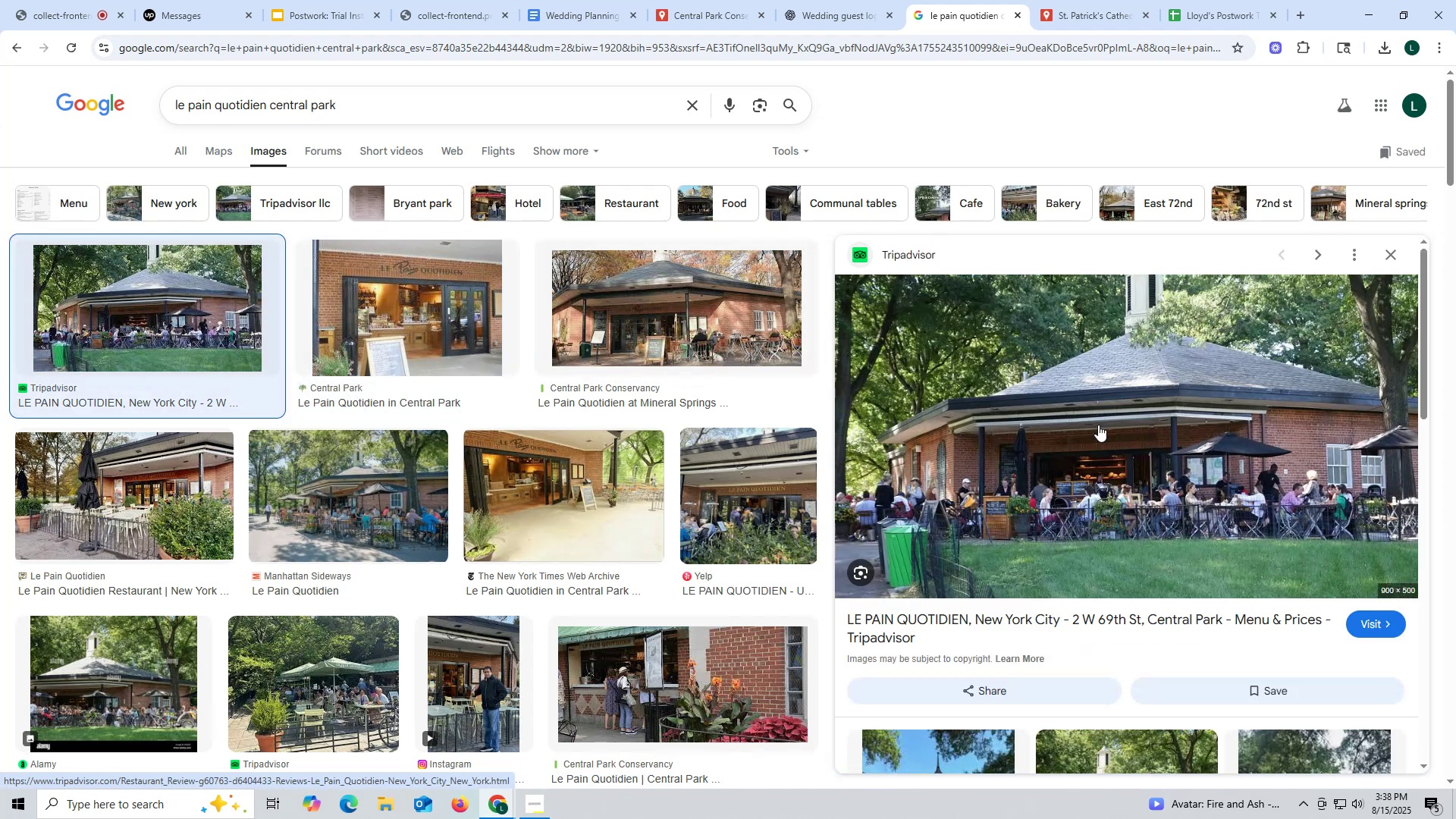 
right_click([1090, 423])
 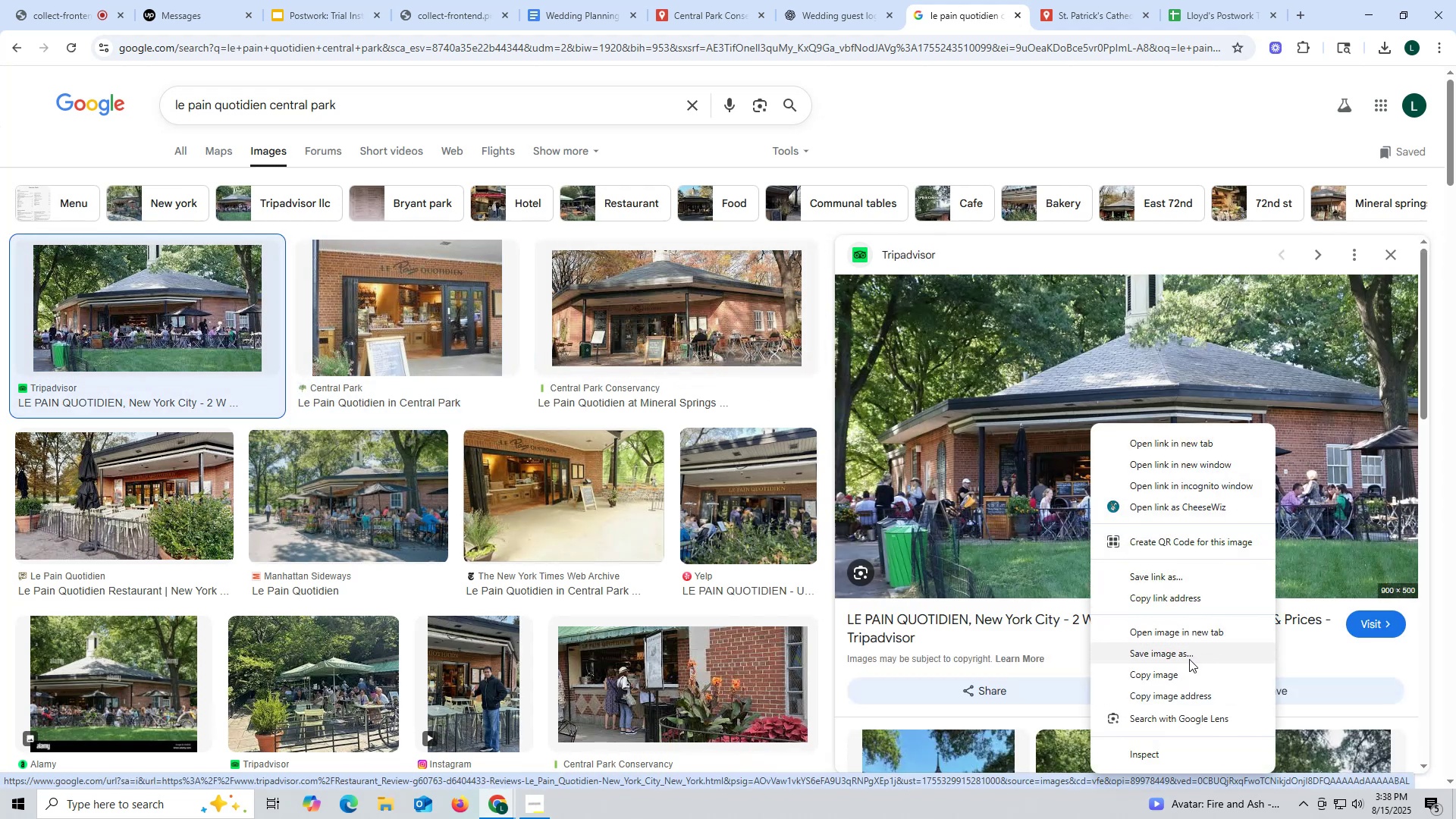 
left_click([1189, 659])
 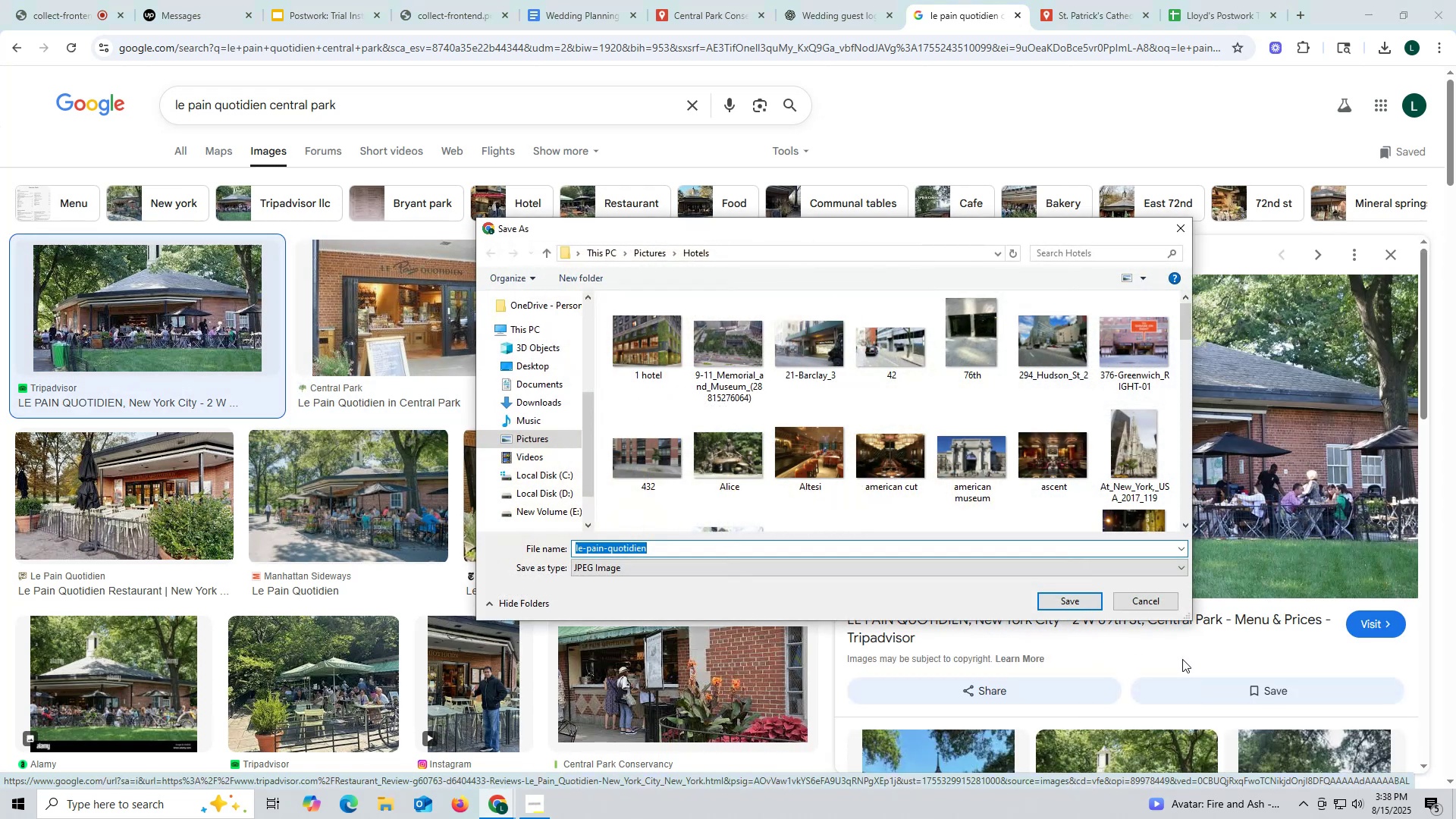 
left_click([1087, 601])
 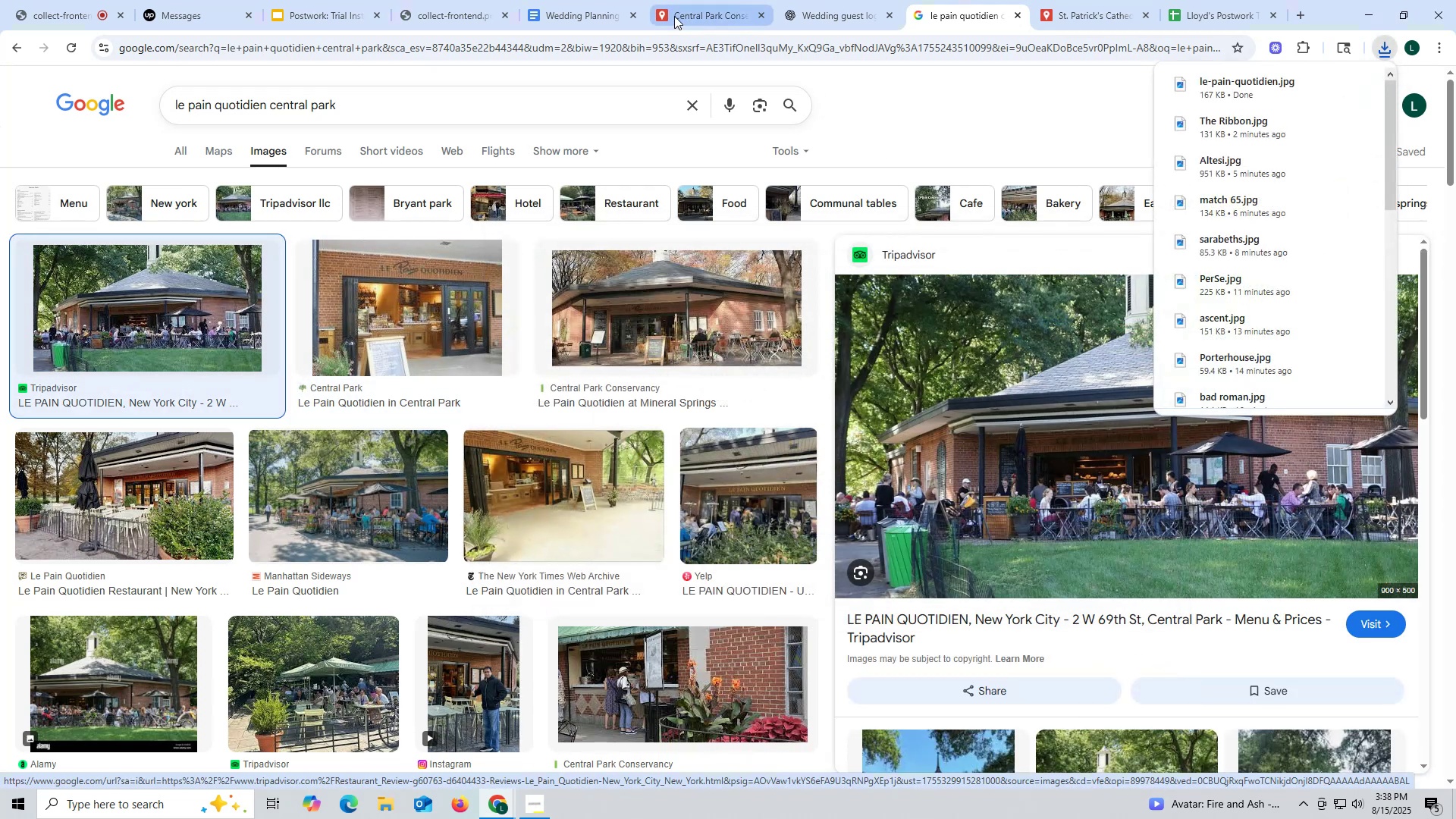 
left_click([702, 7])
 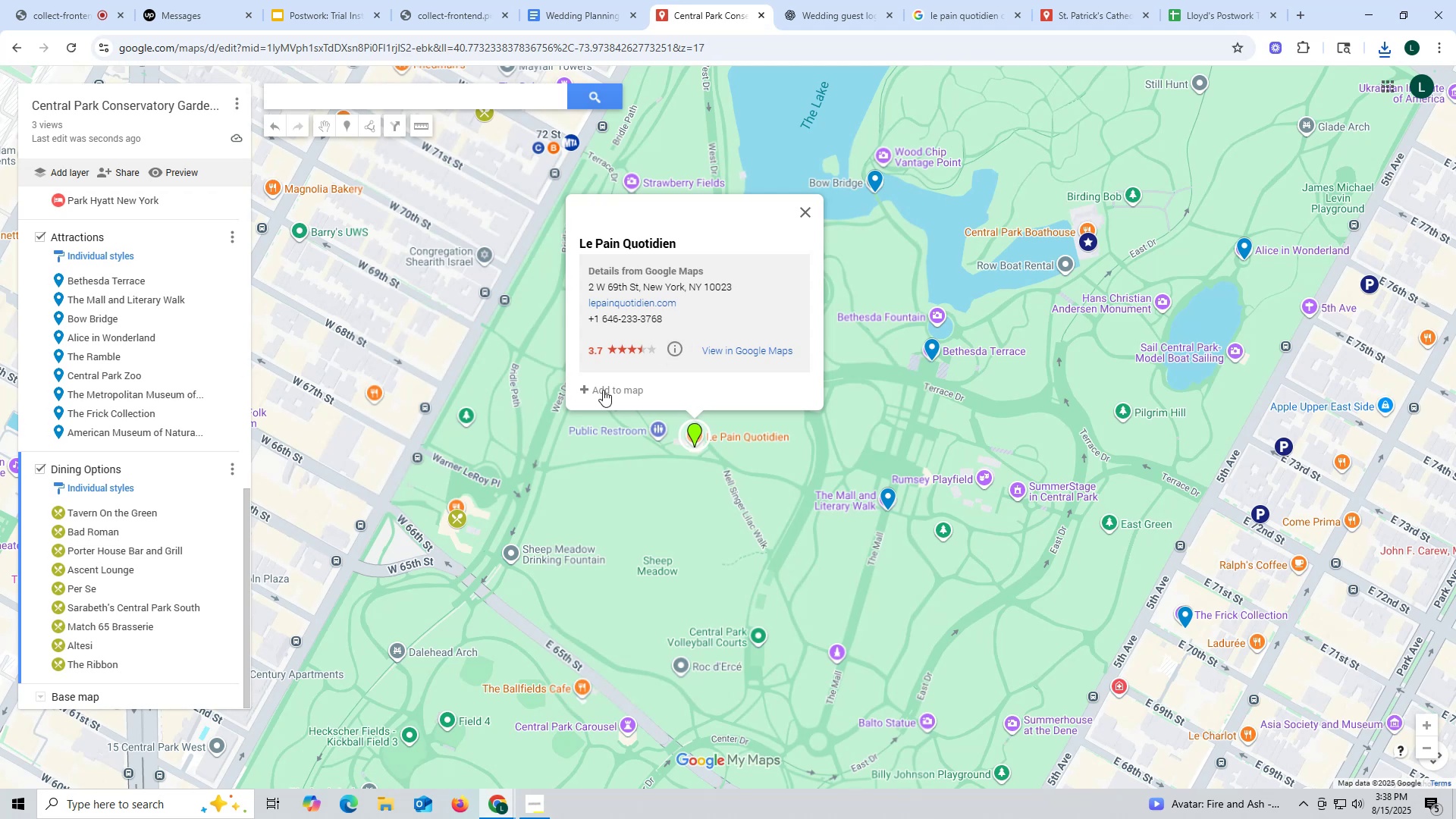 
scroll: coordinate [152, 328], scroll_direction: up, amount: 21.0
 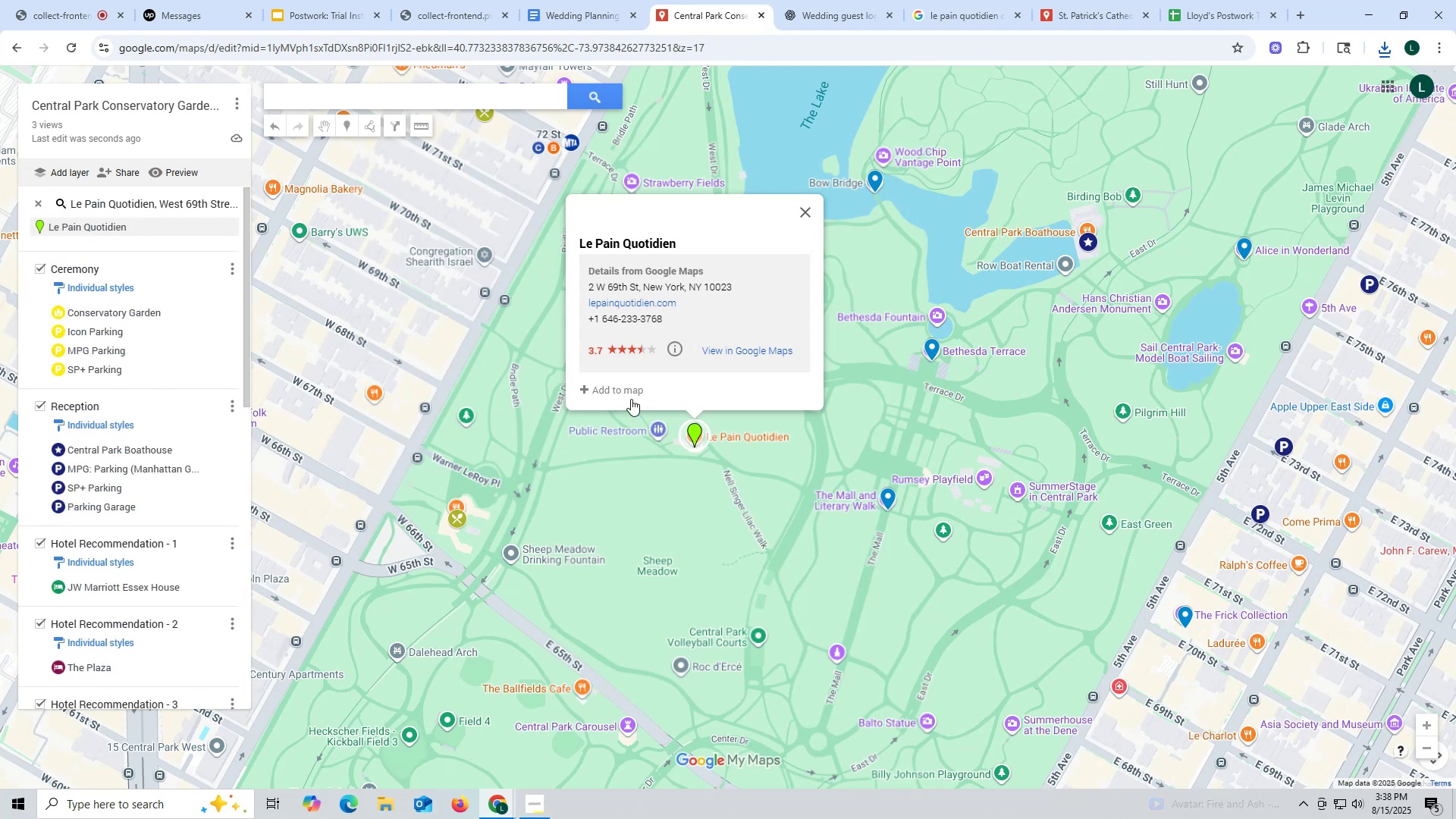 
left_click([625, 394])
 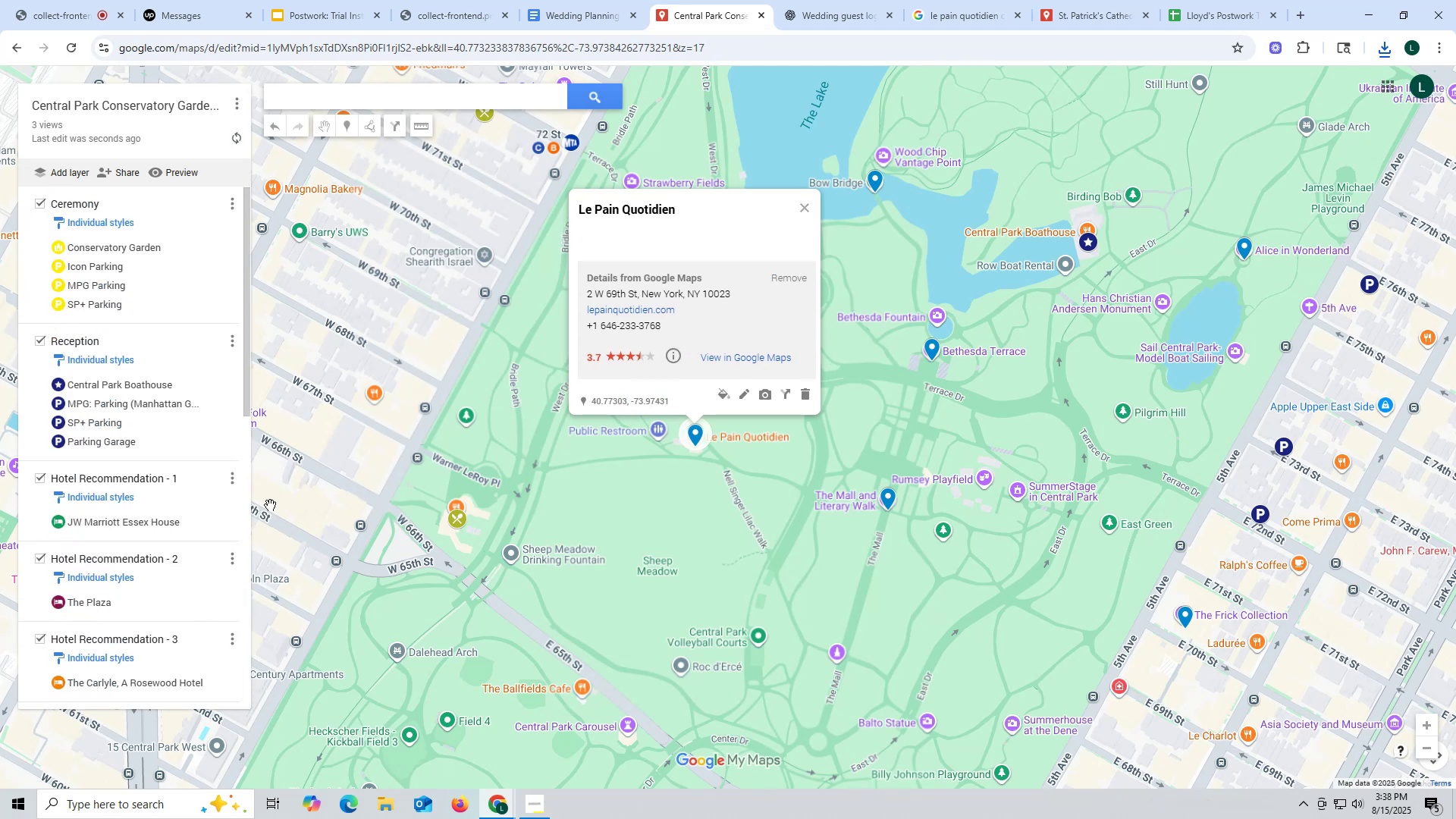 
scroll: coordinate [122, 483], scroll_direction: down, amount: 14.0
 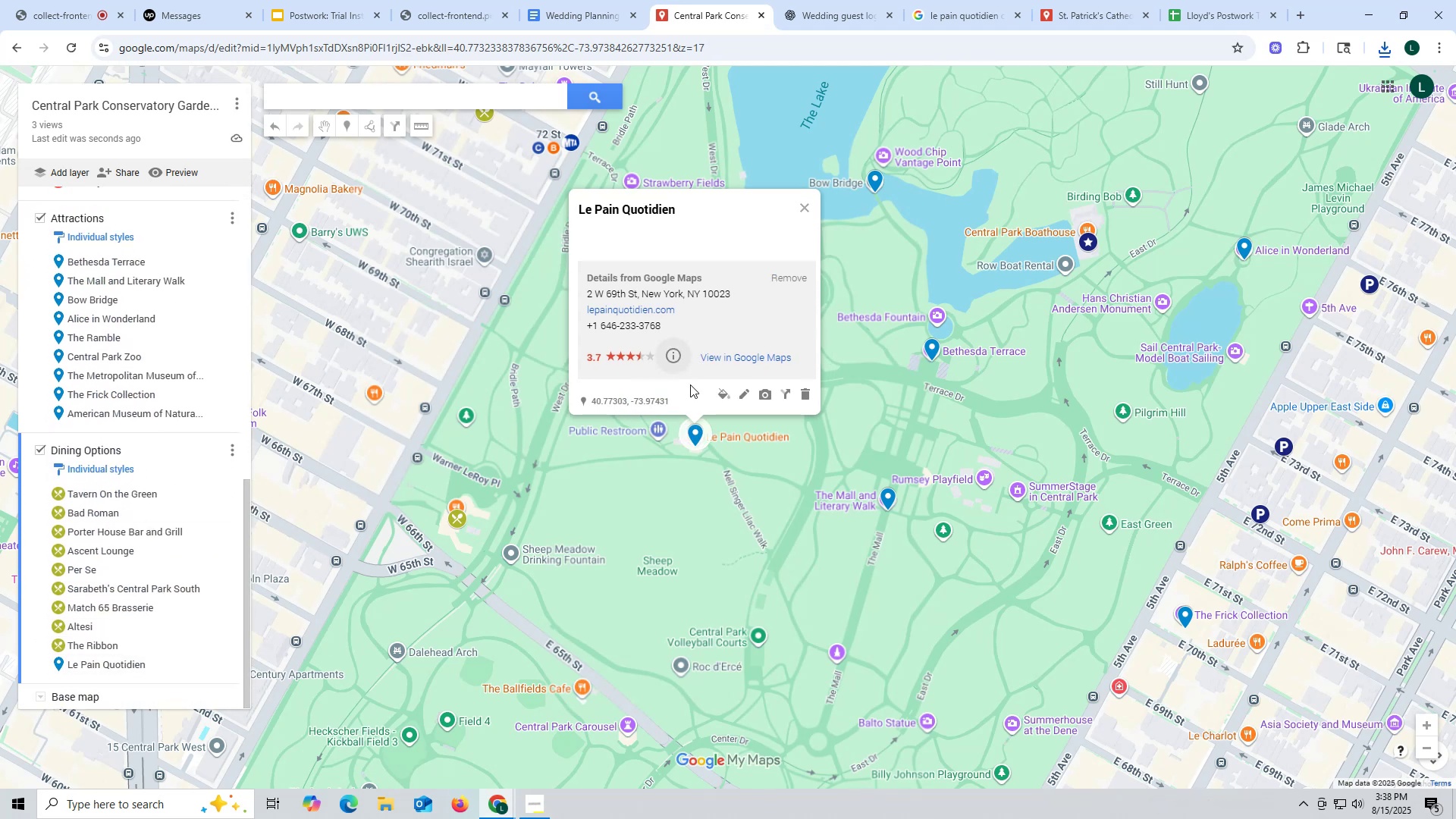 
left_click([721, 394])
 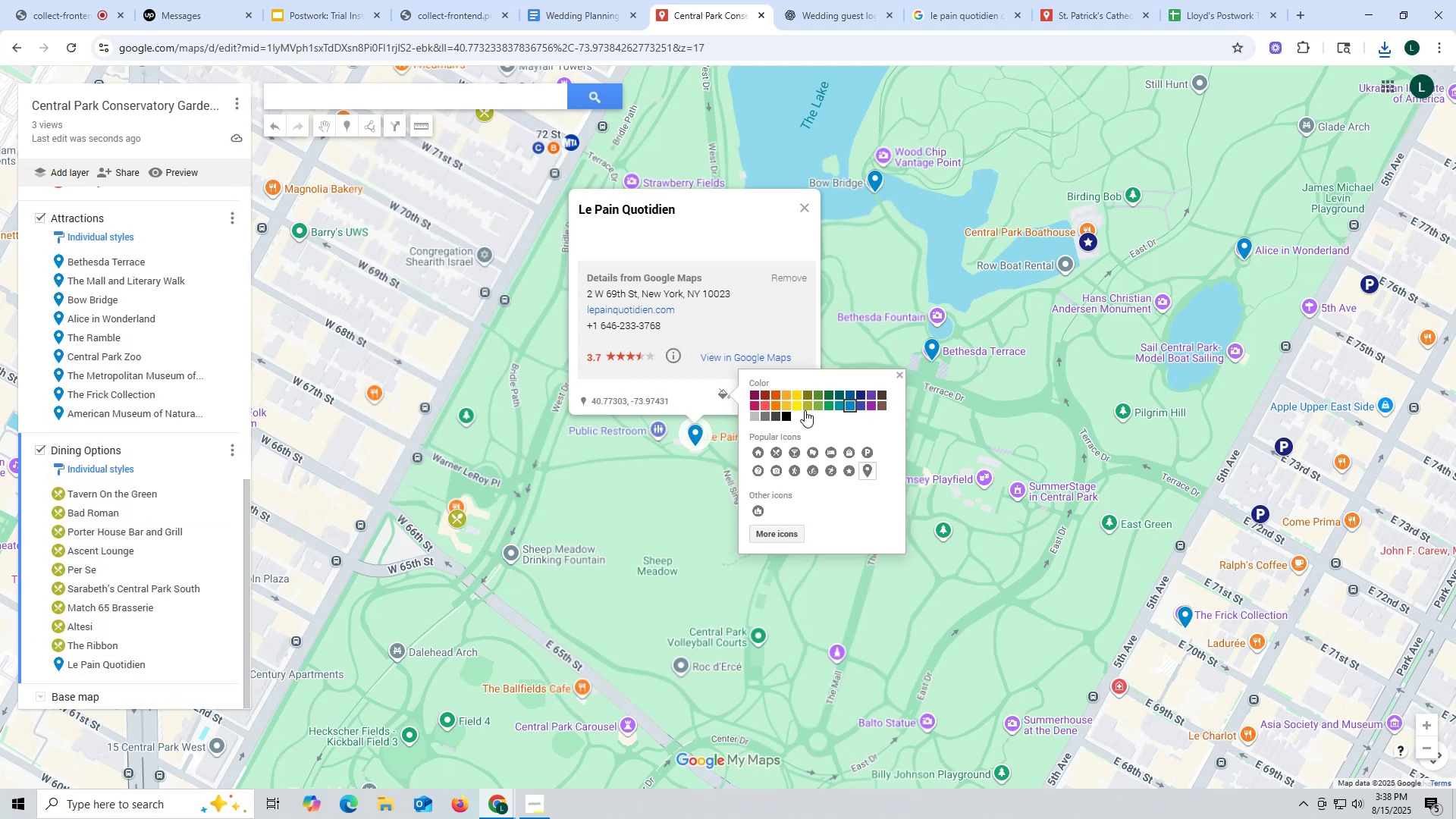 
left_click([808, 406])
 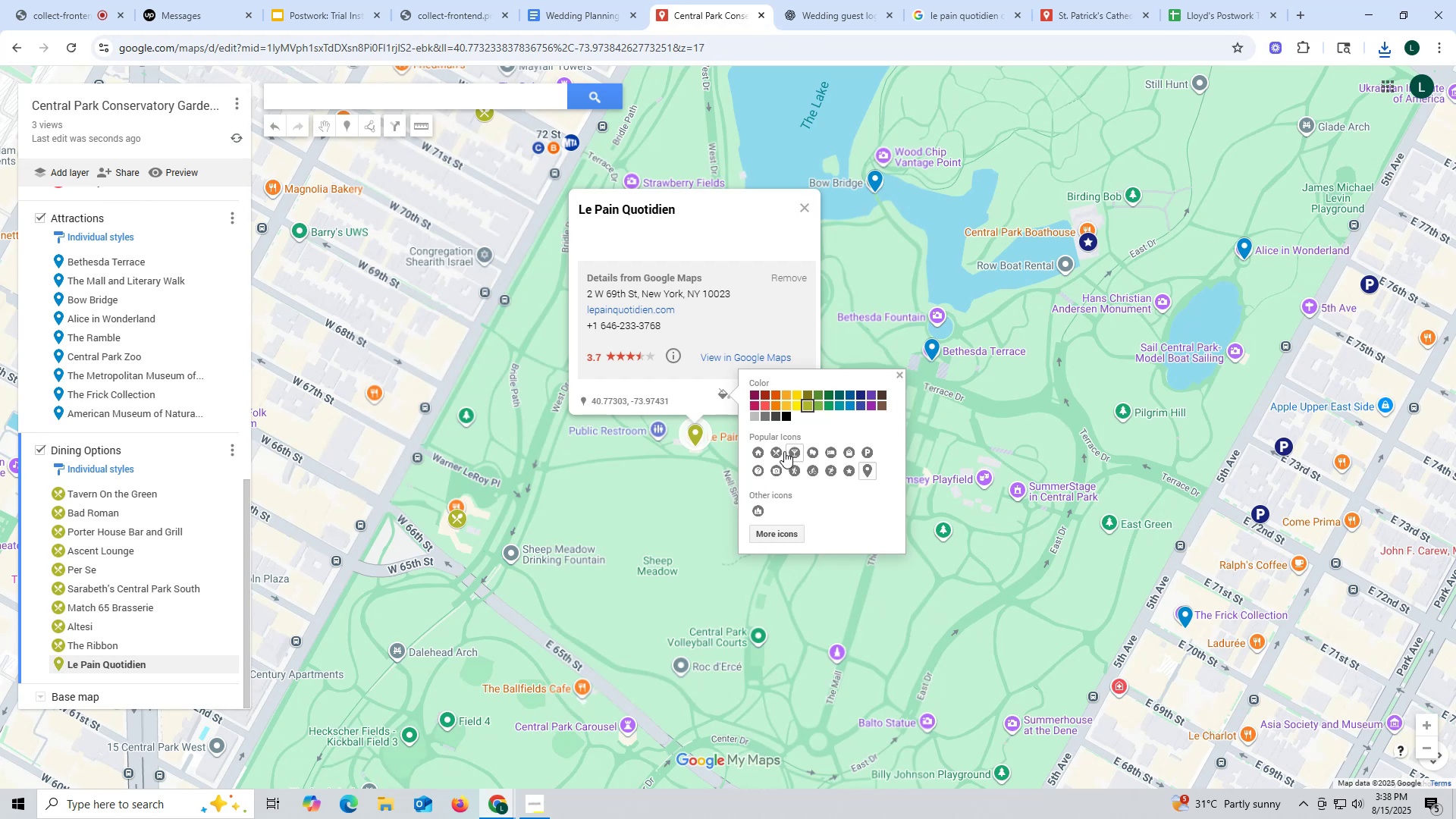 
left_click([783, 451])
 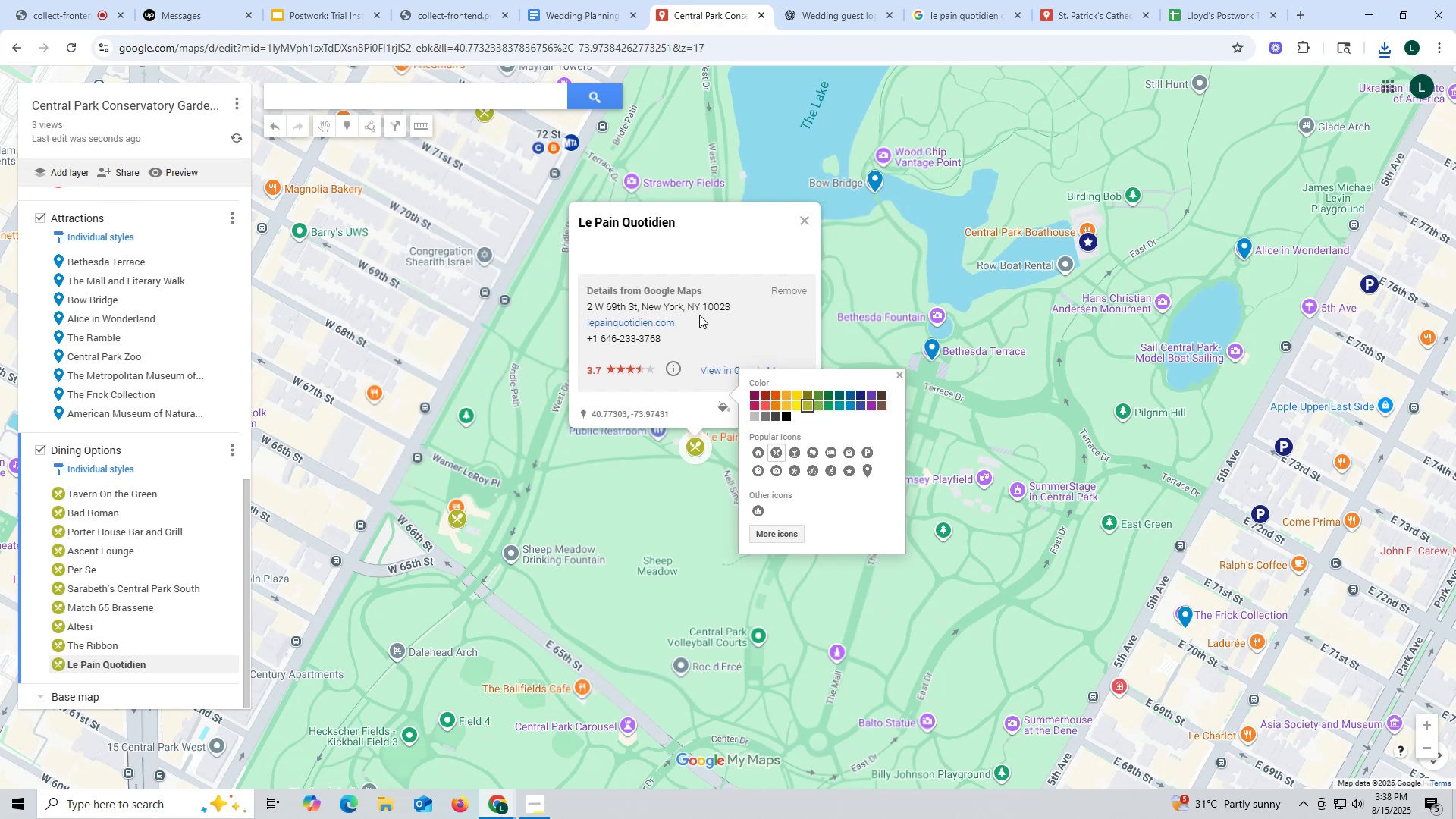 
left_click([703, 240])
 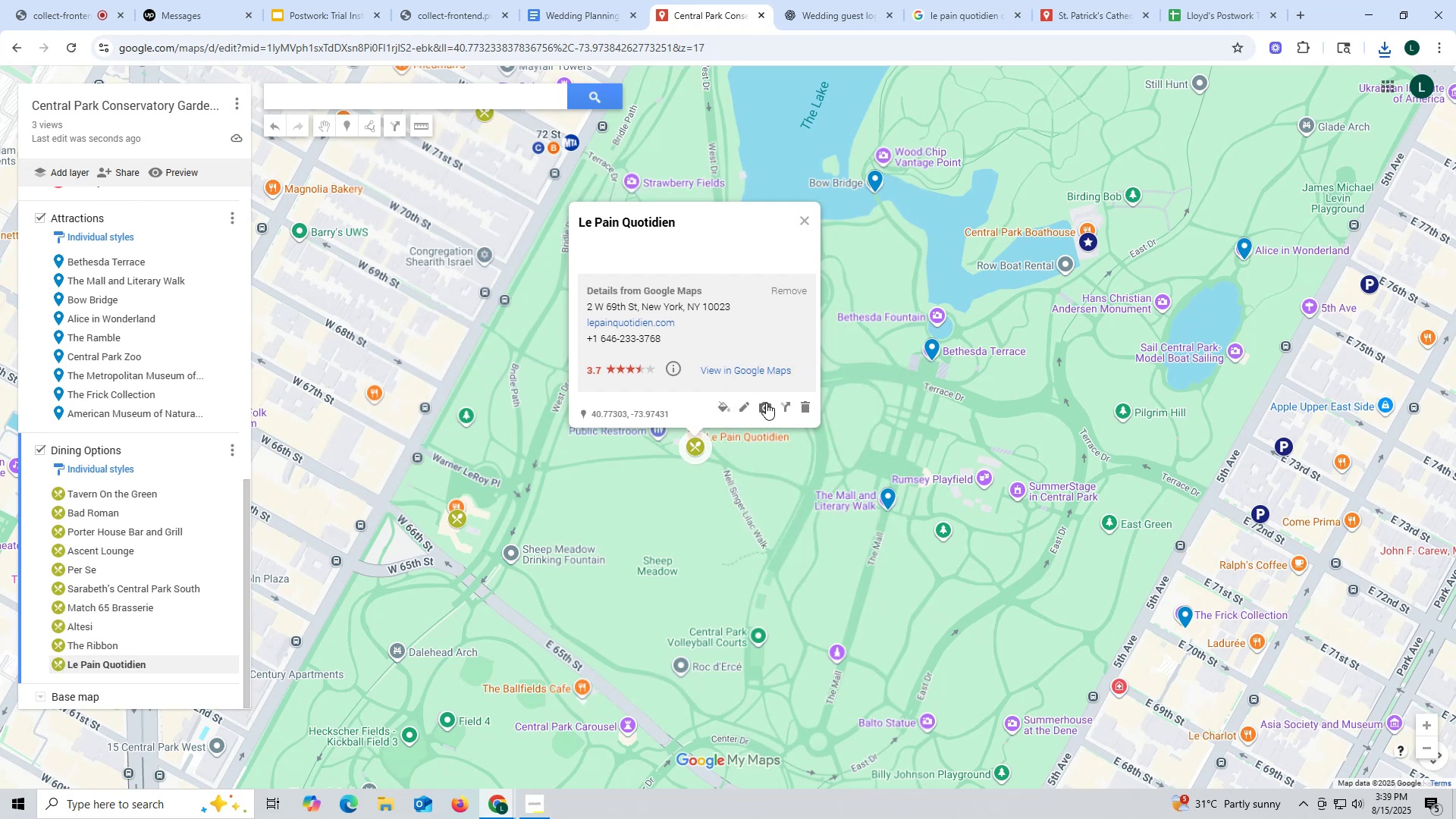 
left_click([766, 403])
 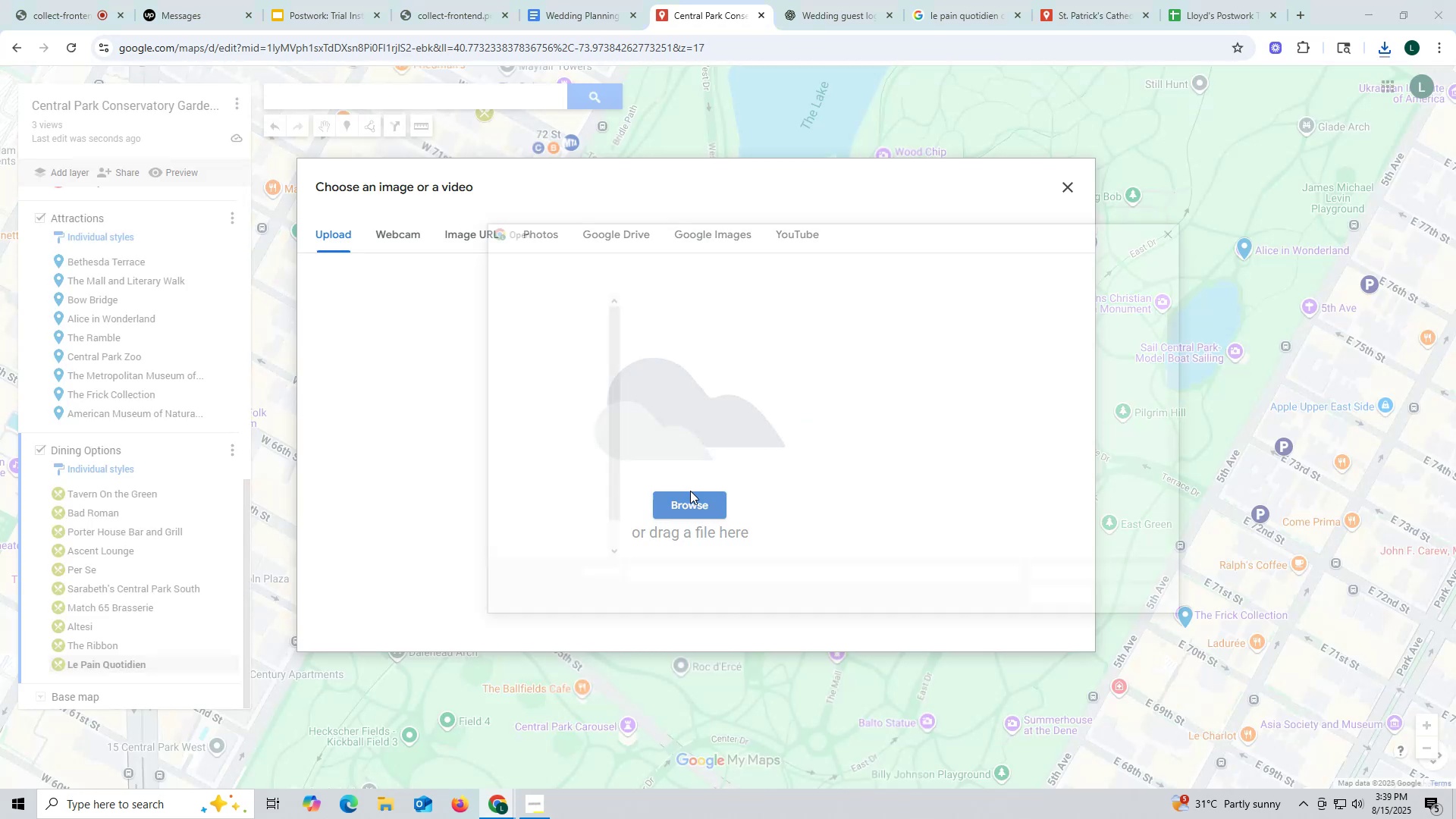 
scroll: coordinate [747, 537], scroll_direction: down, amount: 8.0
 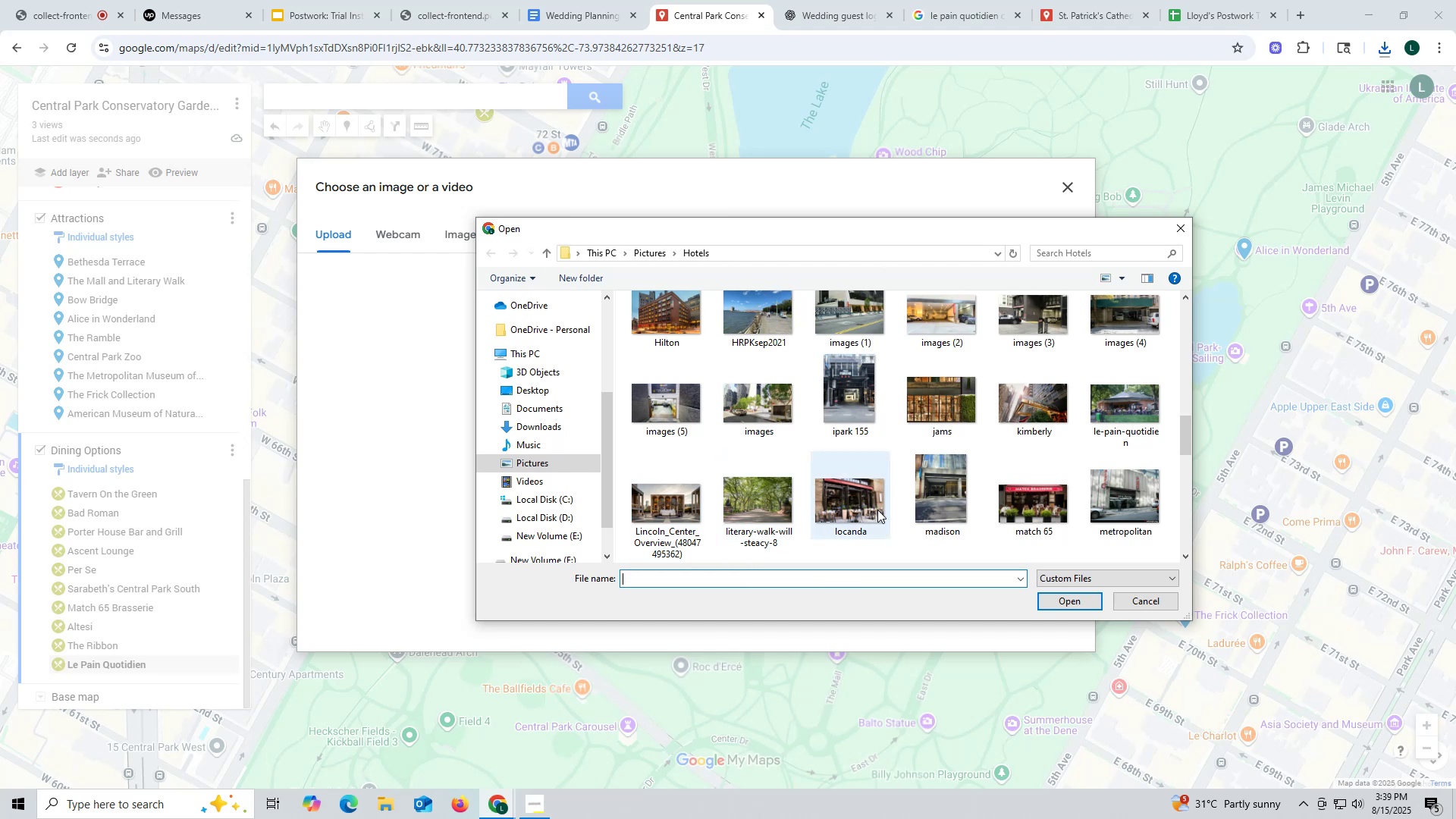 
left_click([1118, 410])
 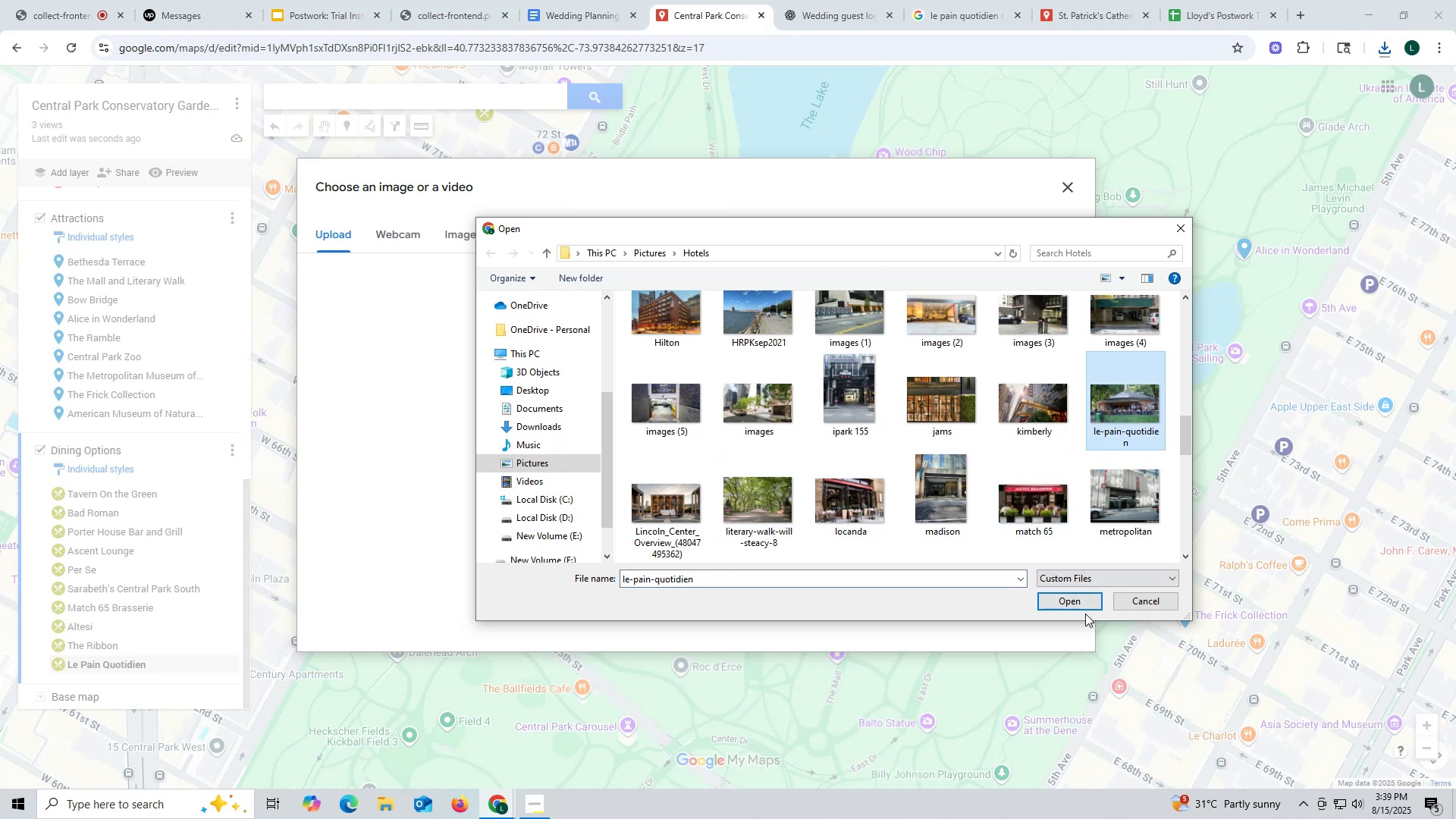 
left_click([1084, 604])
 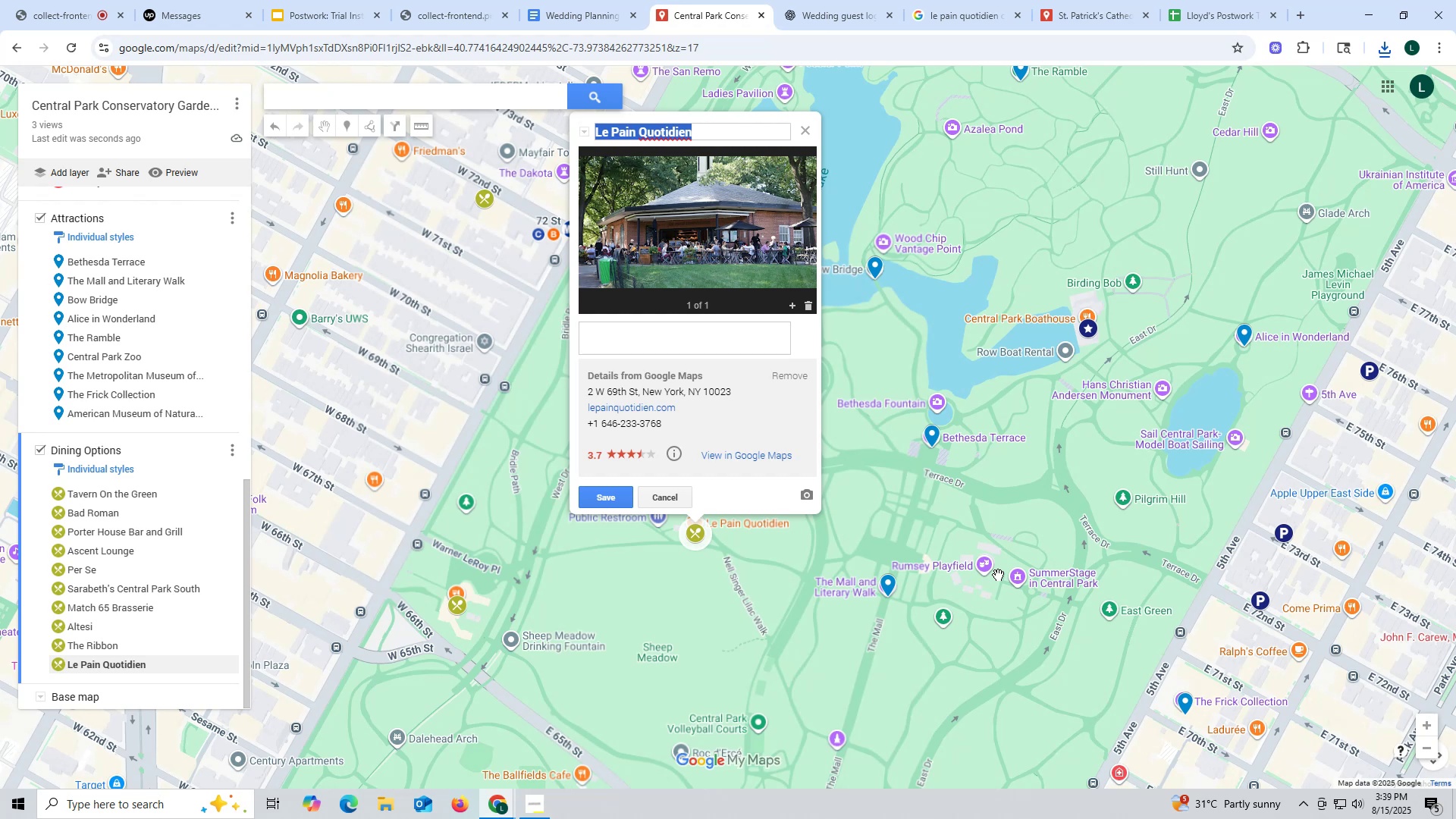 
wait(12.12)
 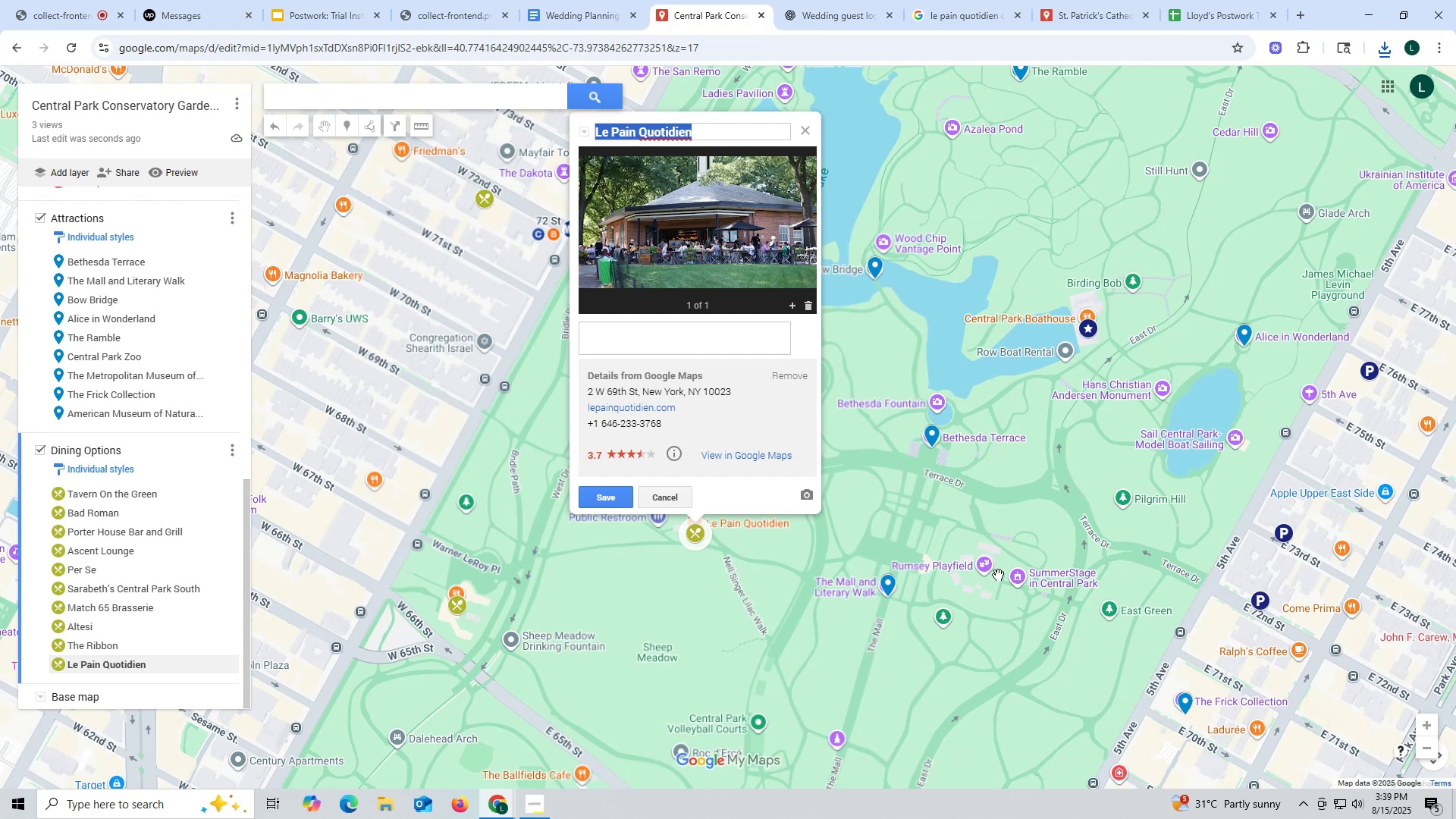 
left_click([607, 500])
 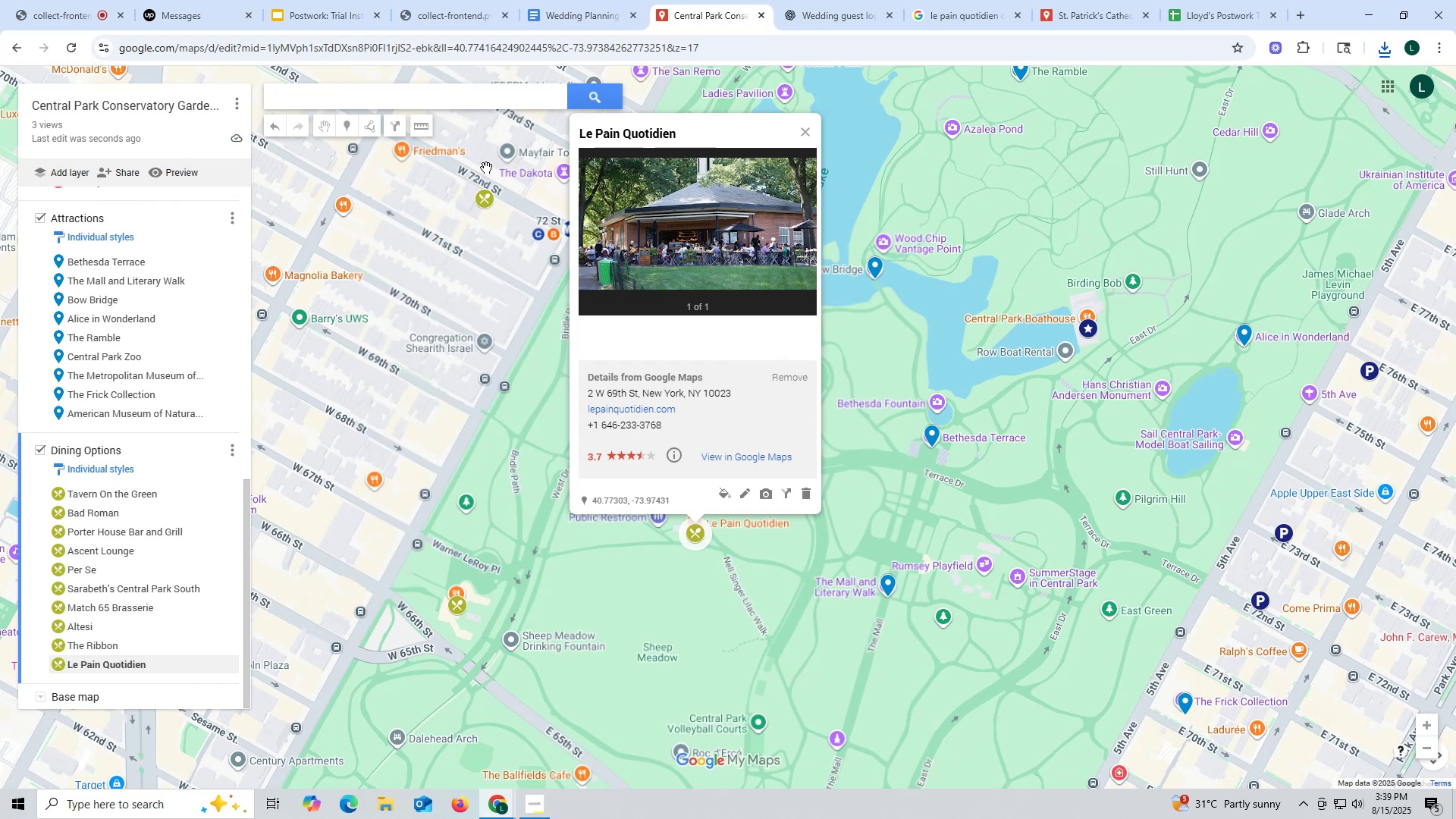 
wait(11.35)
 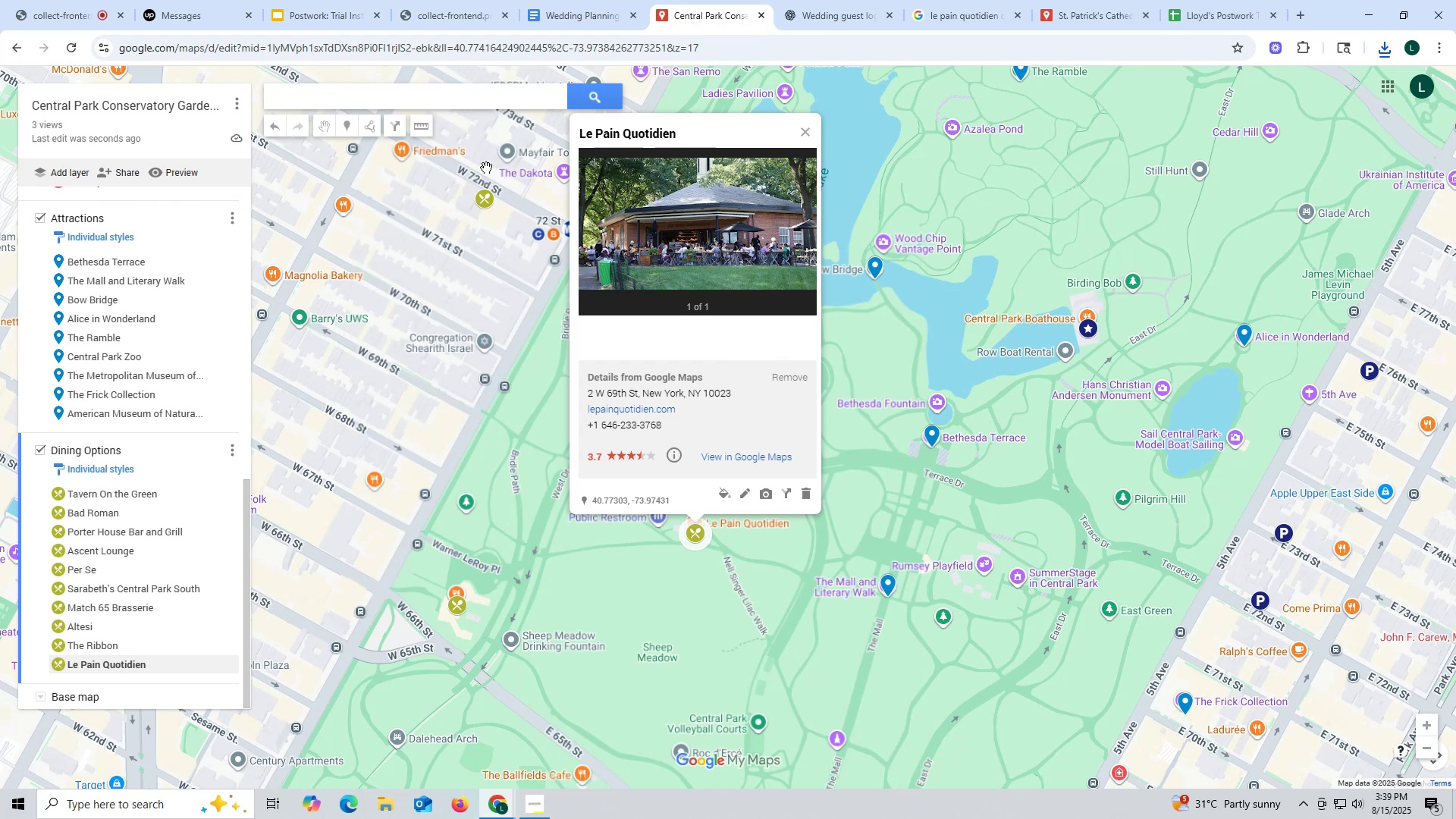 
left_click([828, 17])
 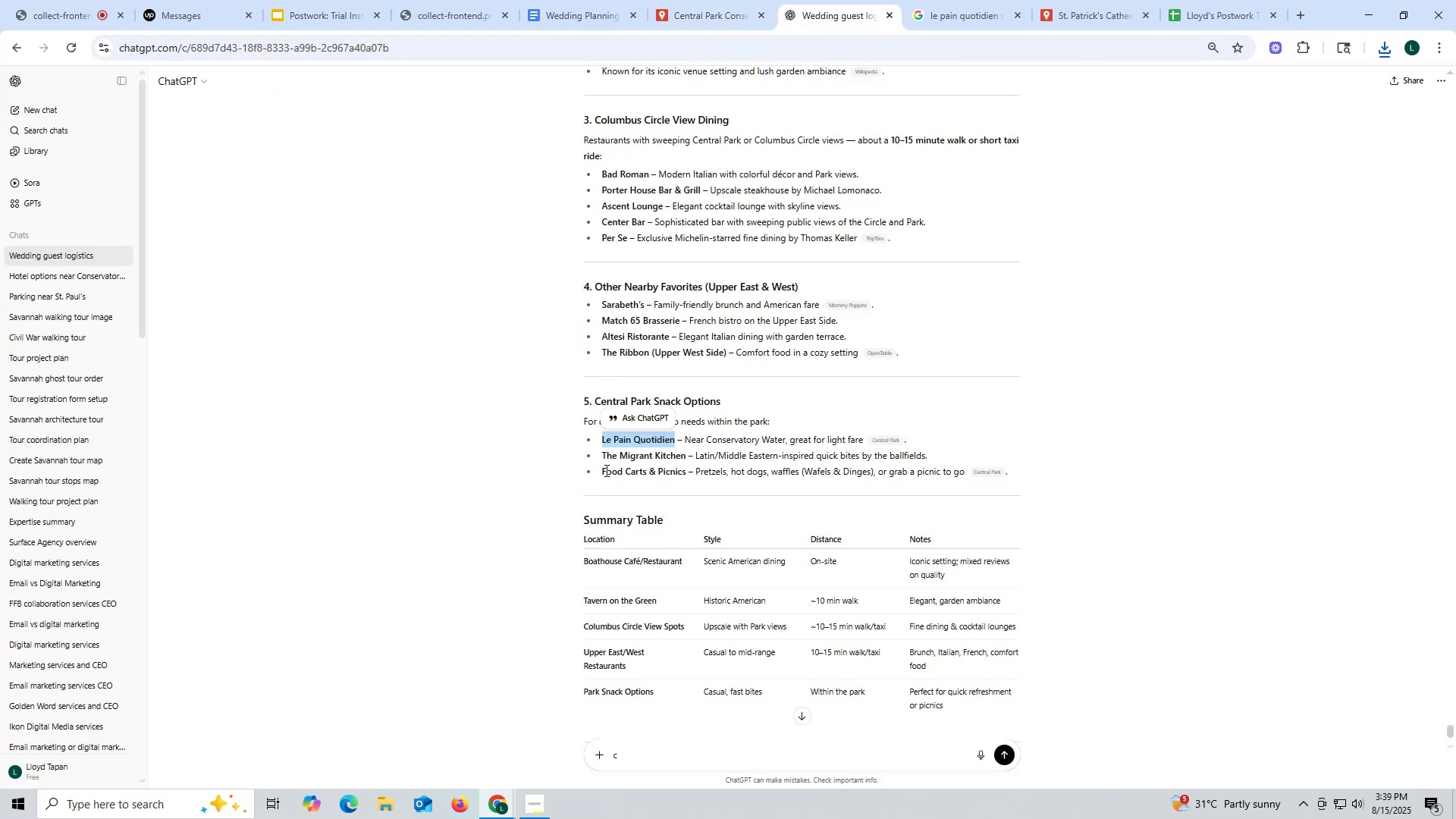 
left_click_drag(start_coordinate=[603, 454], to_coordinate=[687, 456])
 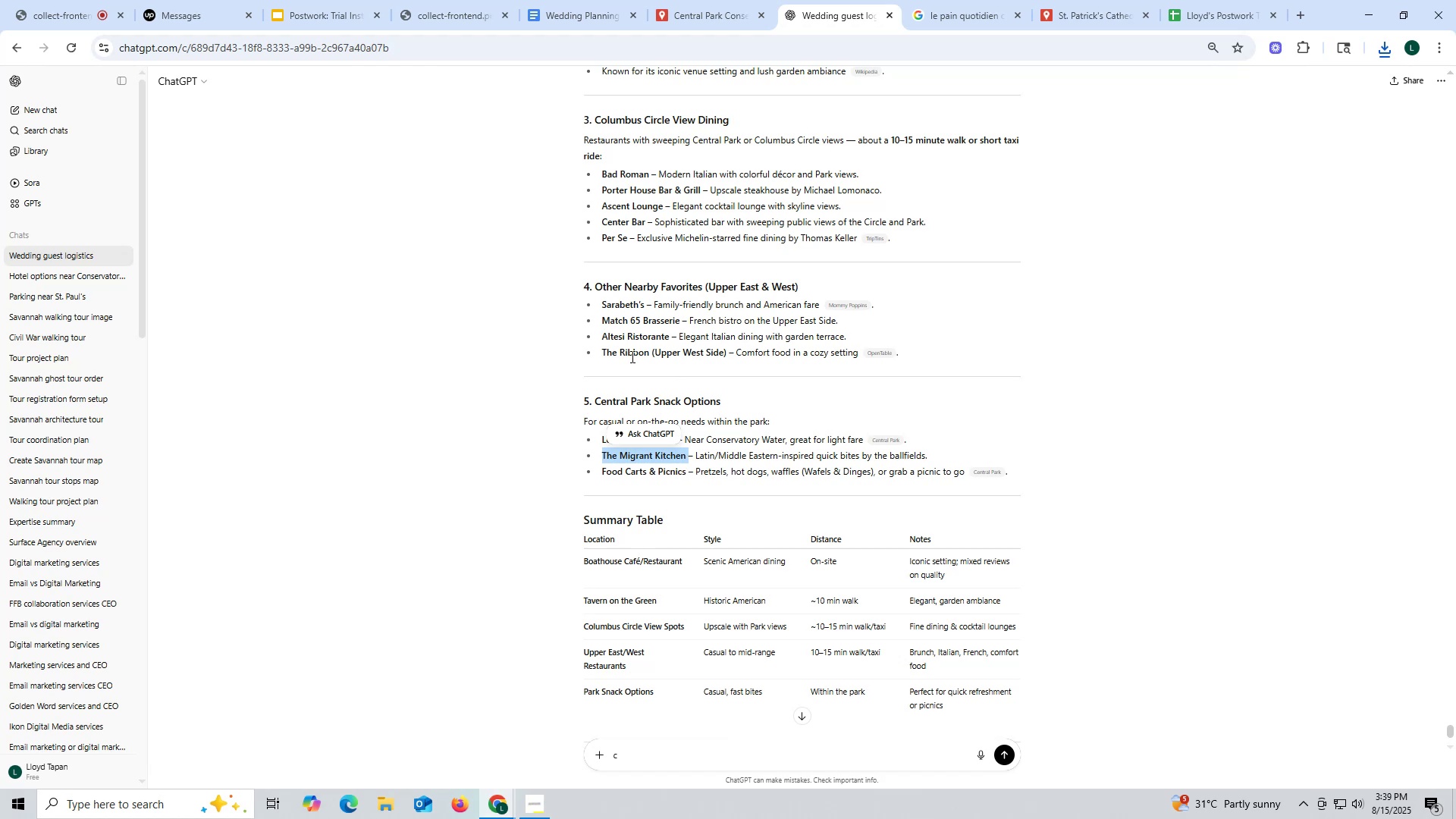 
key(Control+ControlLeft)
 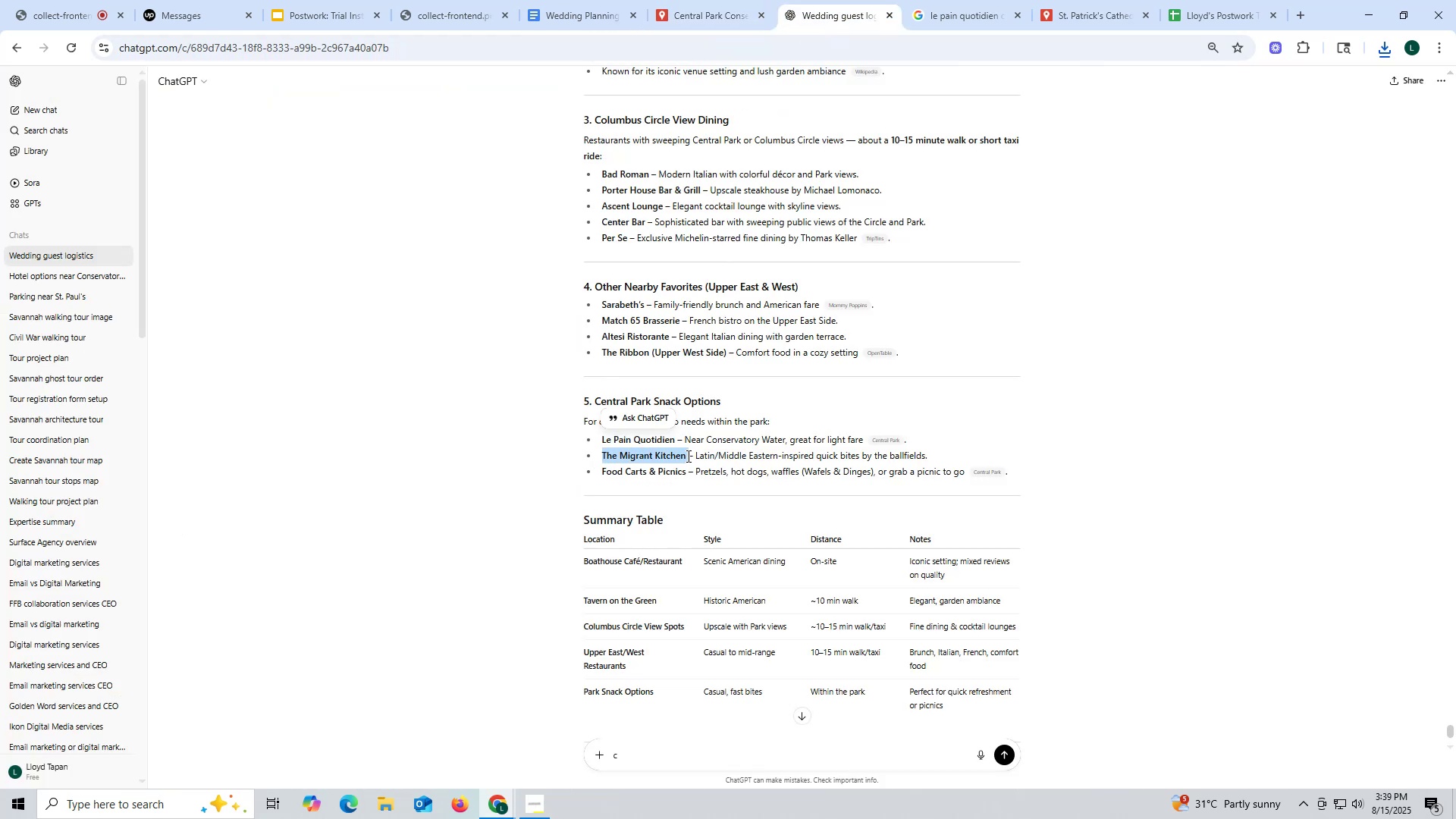 
key(Control+C)
 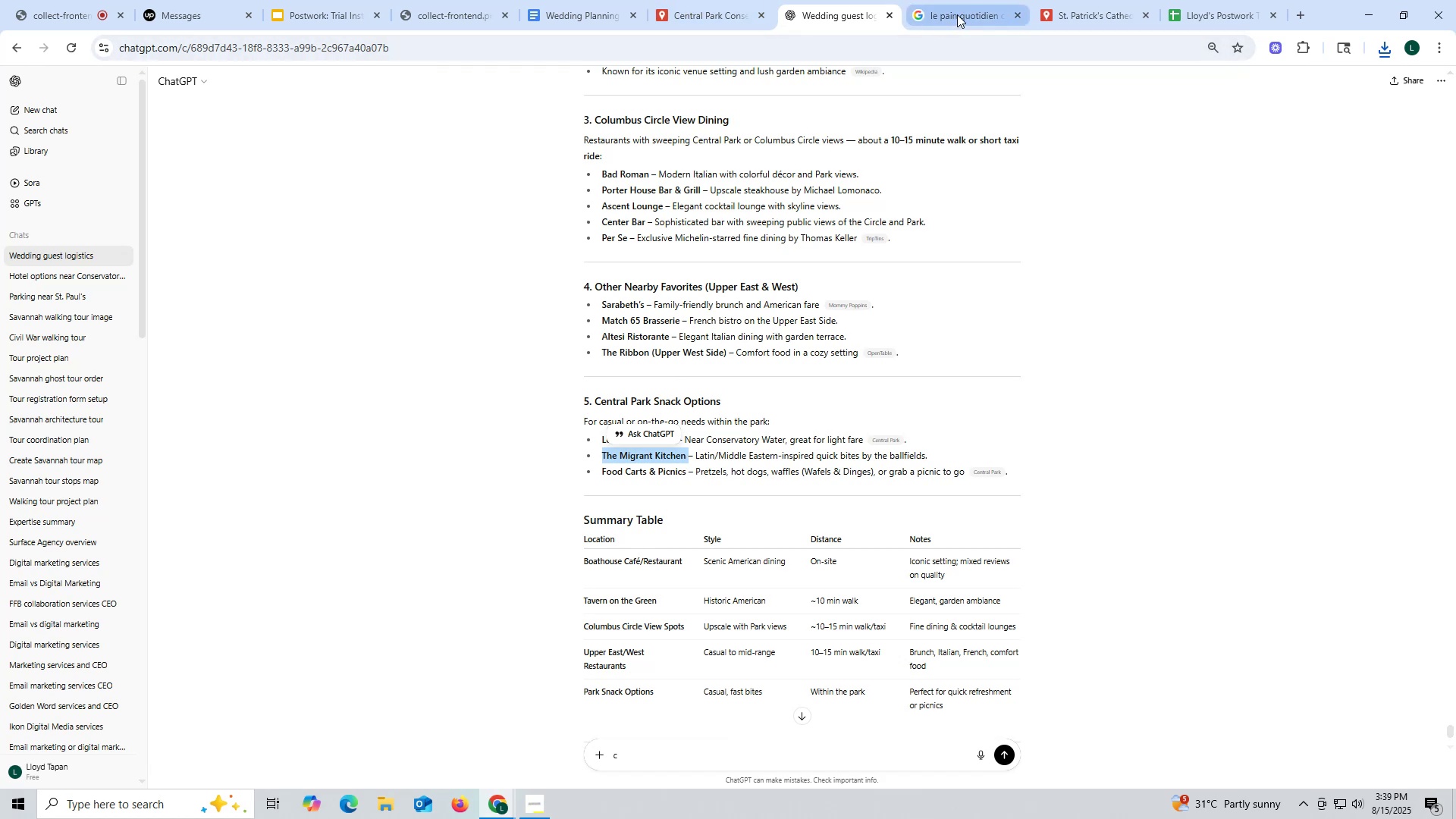 
left_click([673, 17])
 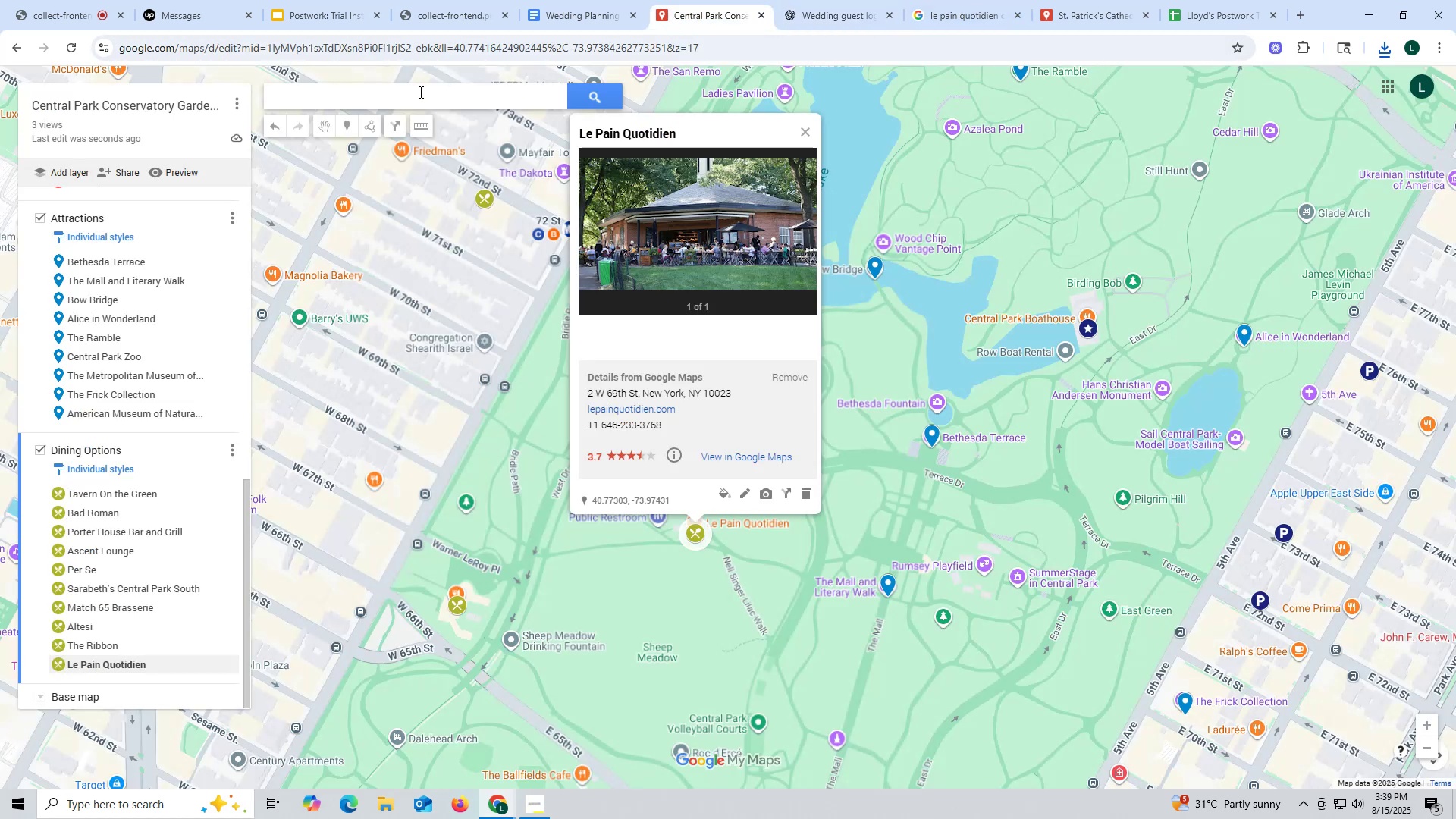 
left_click([419, 92])
 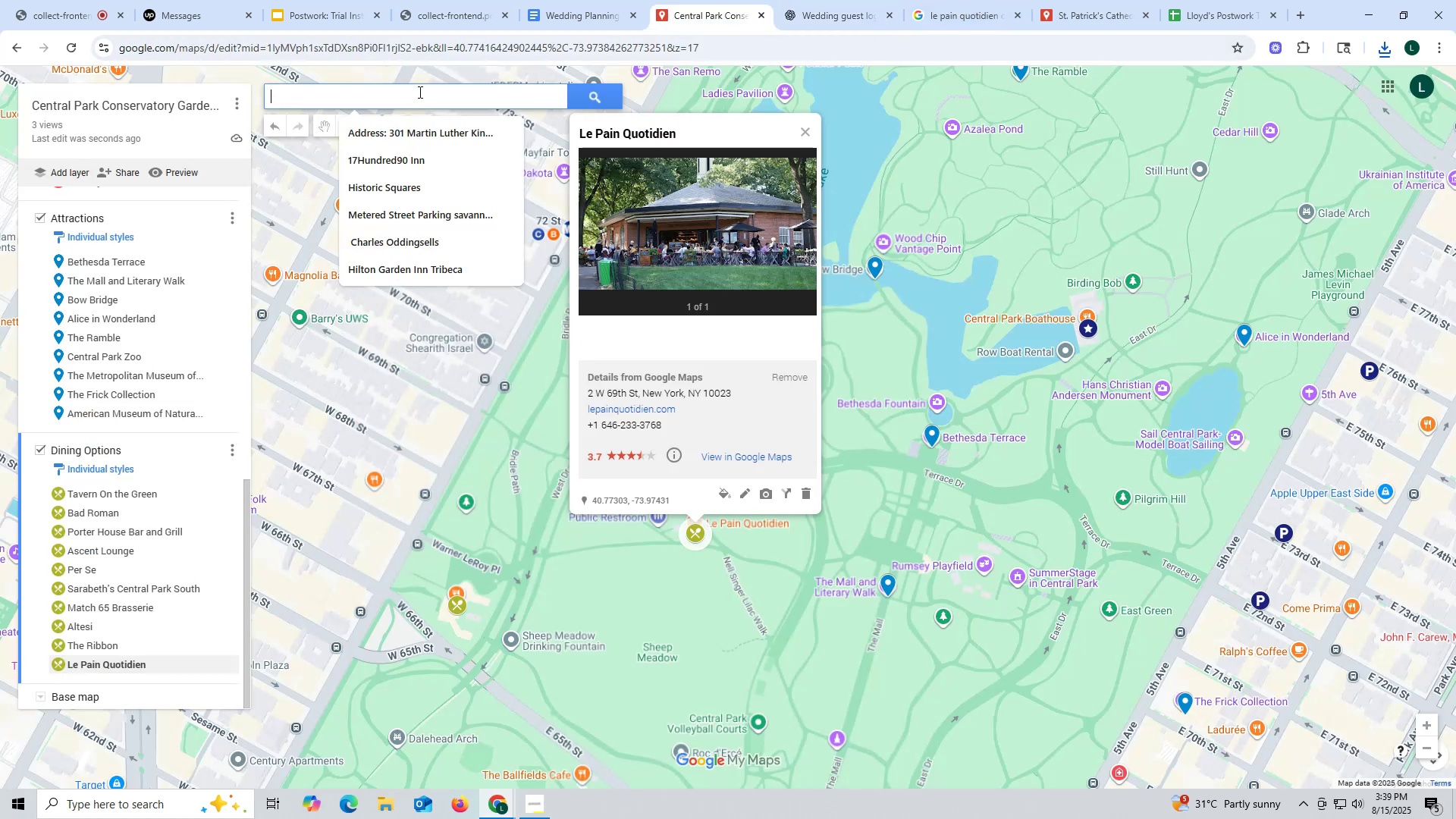 
key(Control+ControlLeft)
 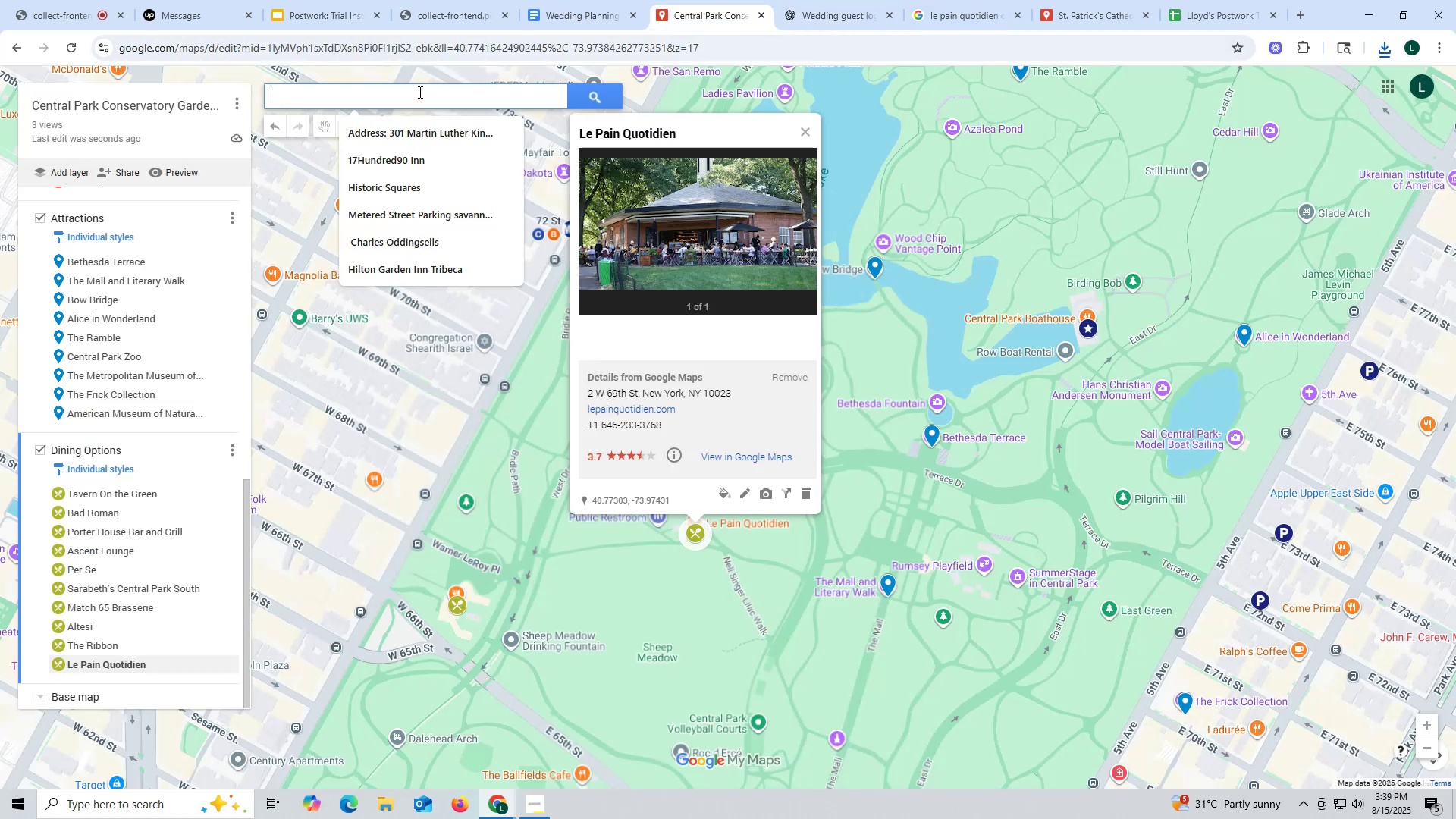 
key(Control+V)
 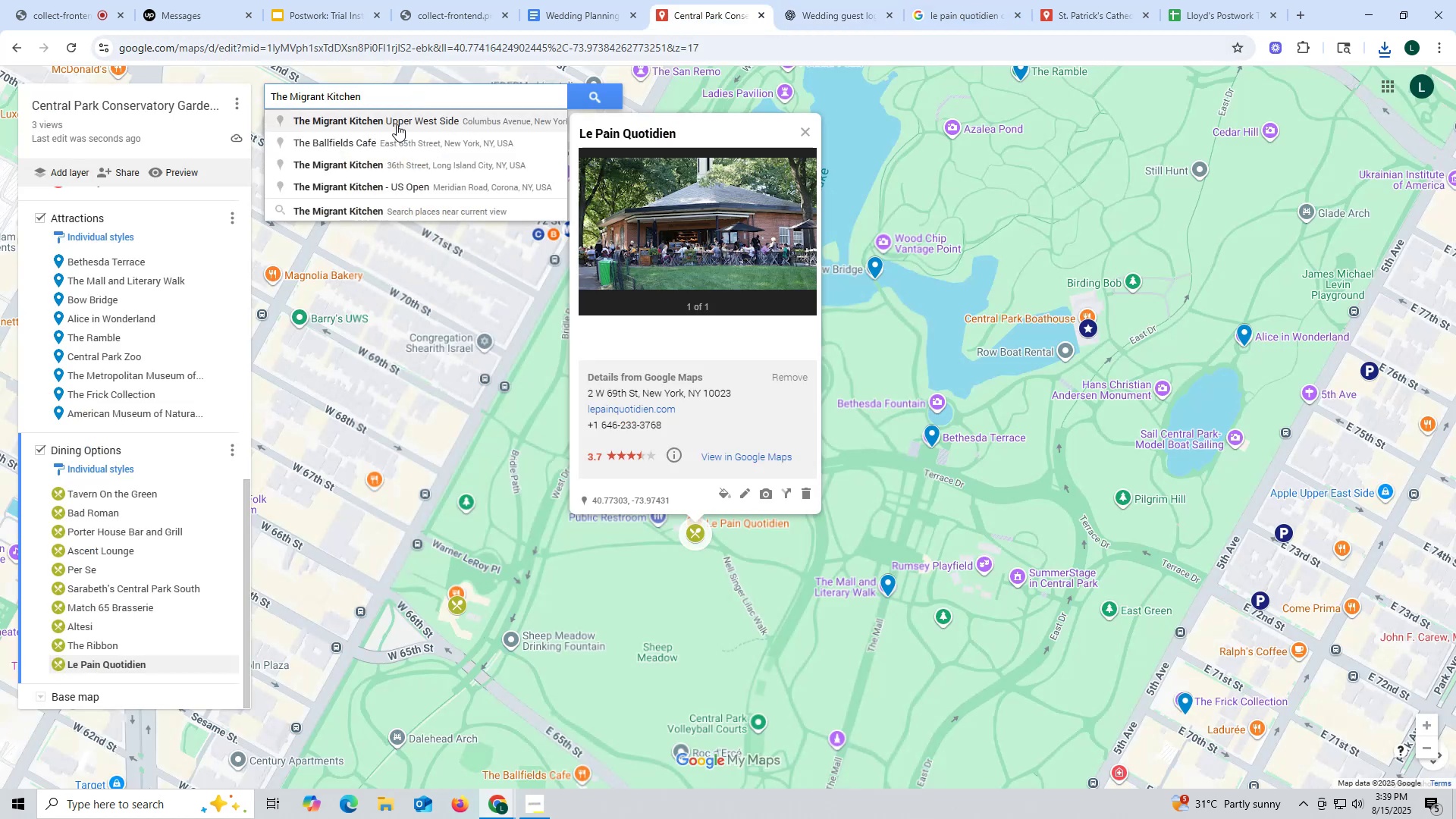 
left_click([397, 124])
 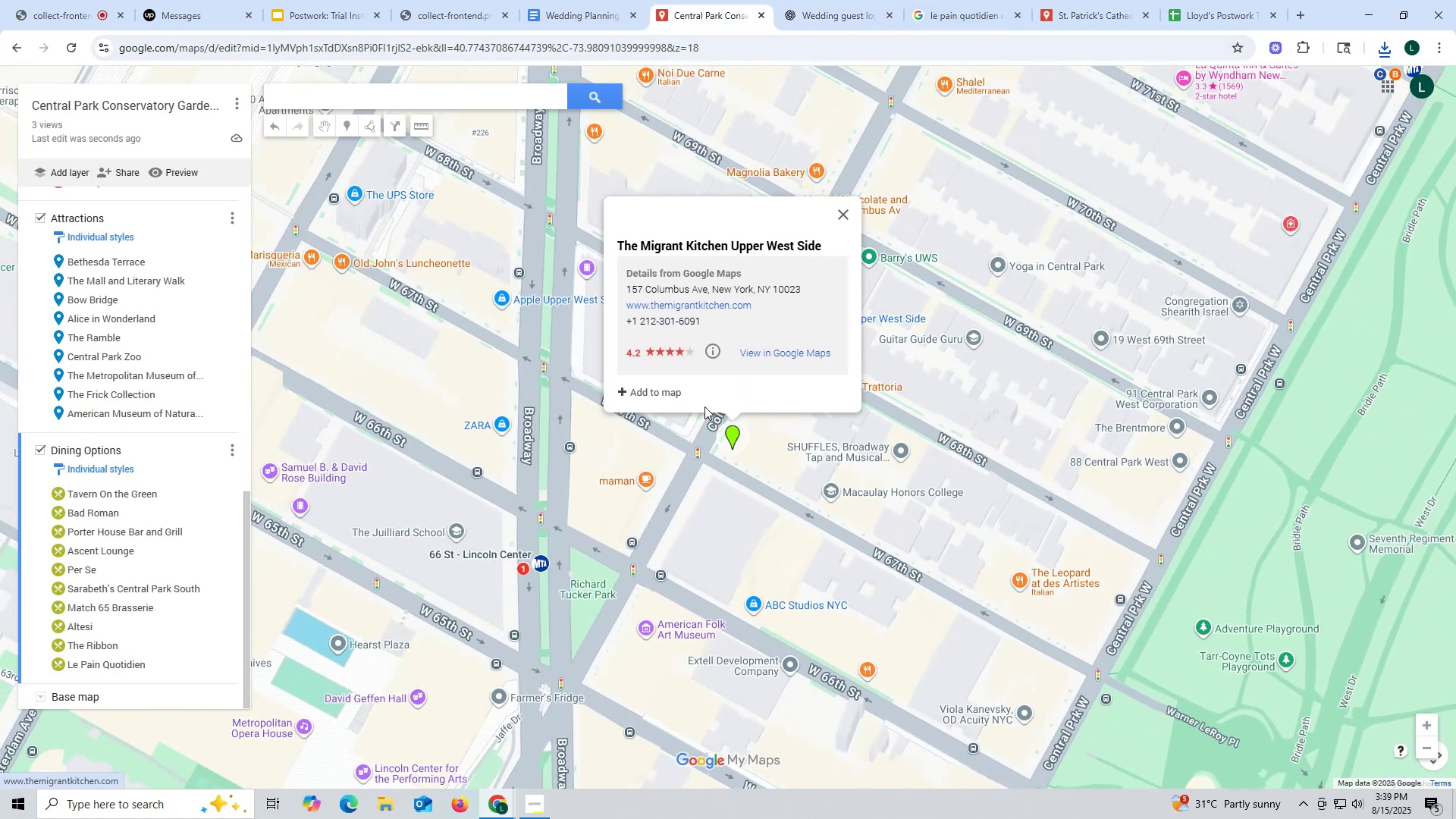 
scroll: coordinate [794, 428], scroll_direction: down, amount: 8.0
 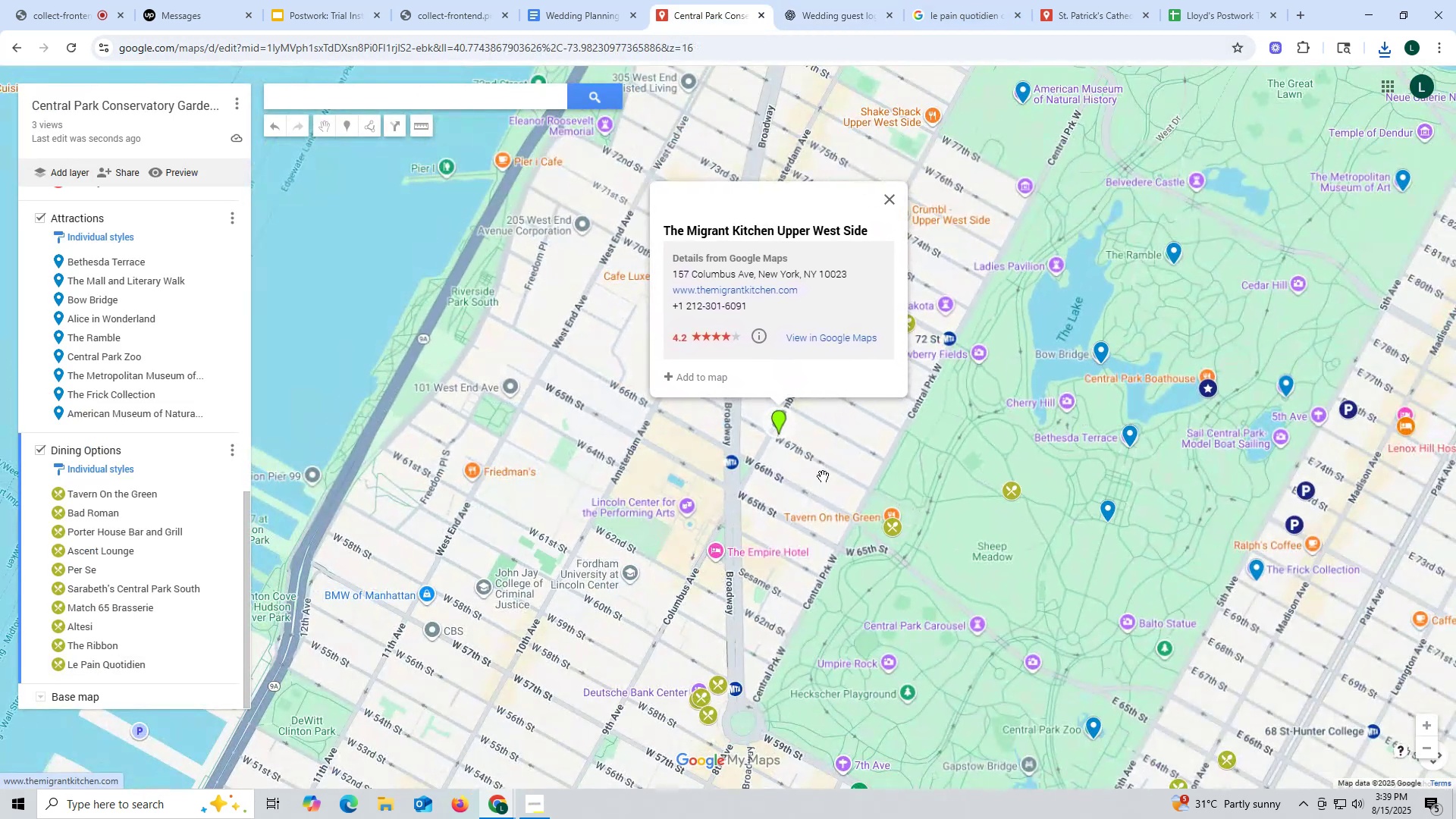 
left_click_drag(start_coordinate=[828, 492], to_coordinate=[750, 476])
 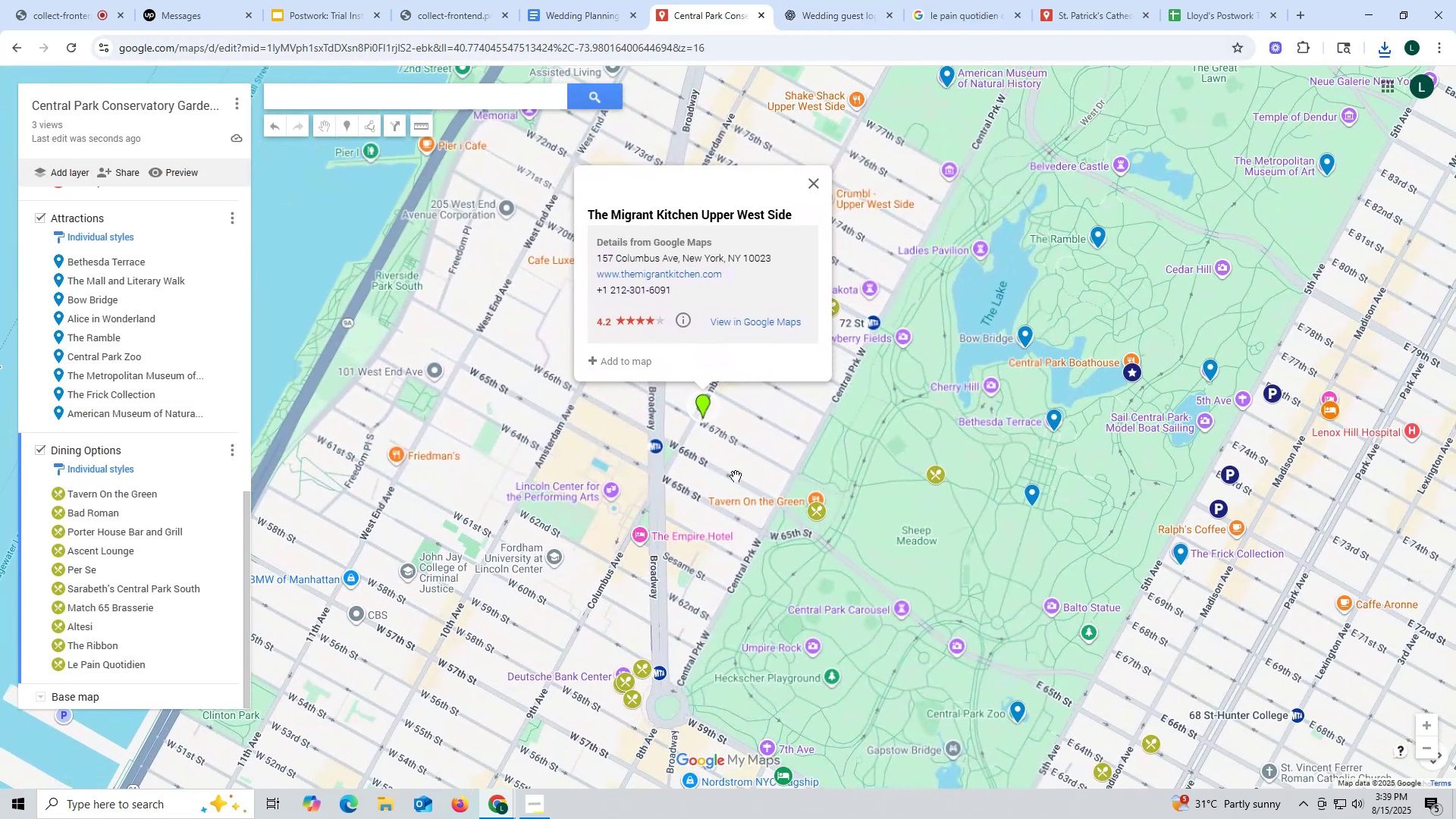 
left_click_drag(start_coordinate=[736, 476], to_coordinate=[670, 466])
 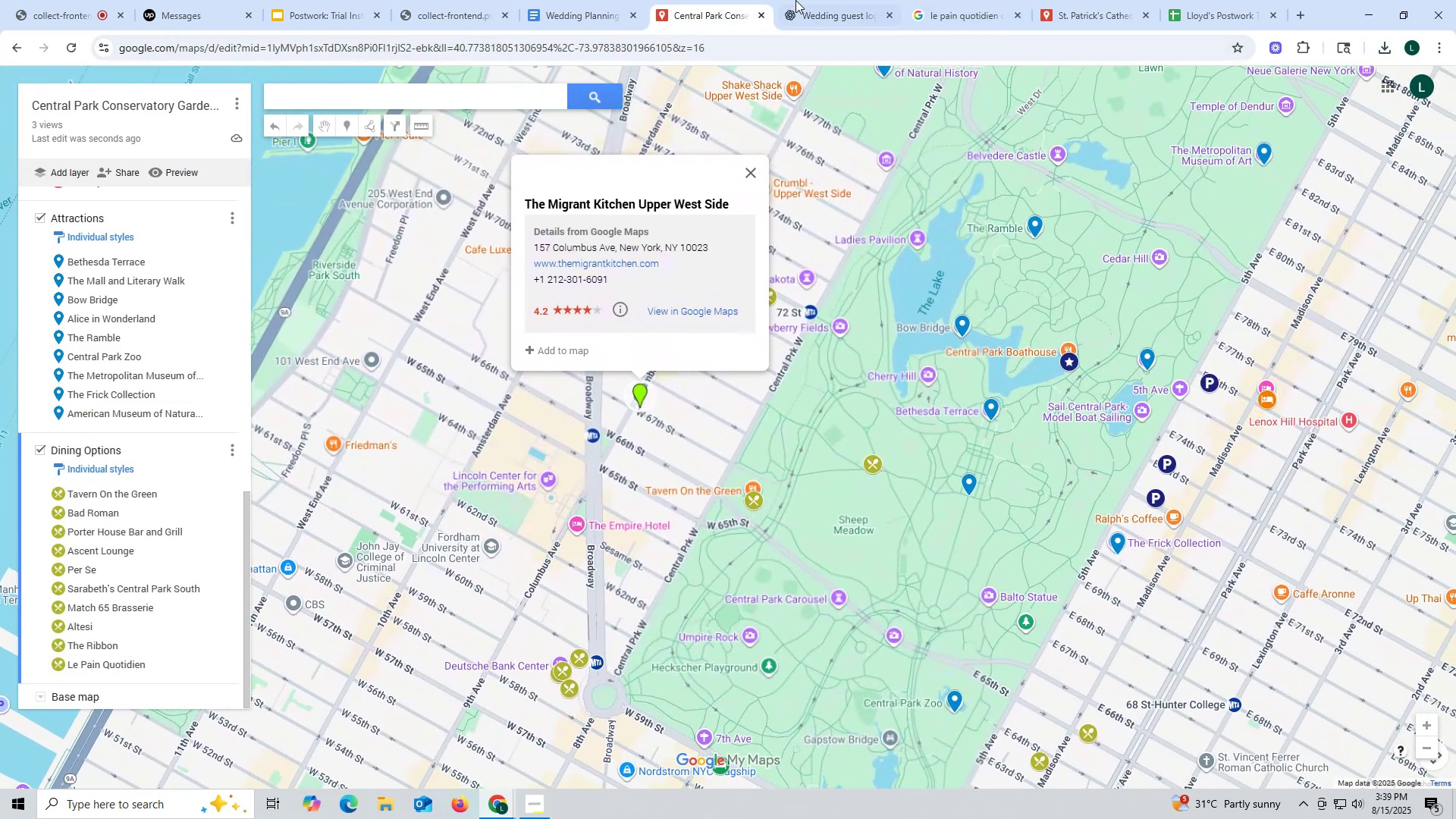 
mouse_move([824, 23])
 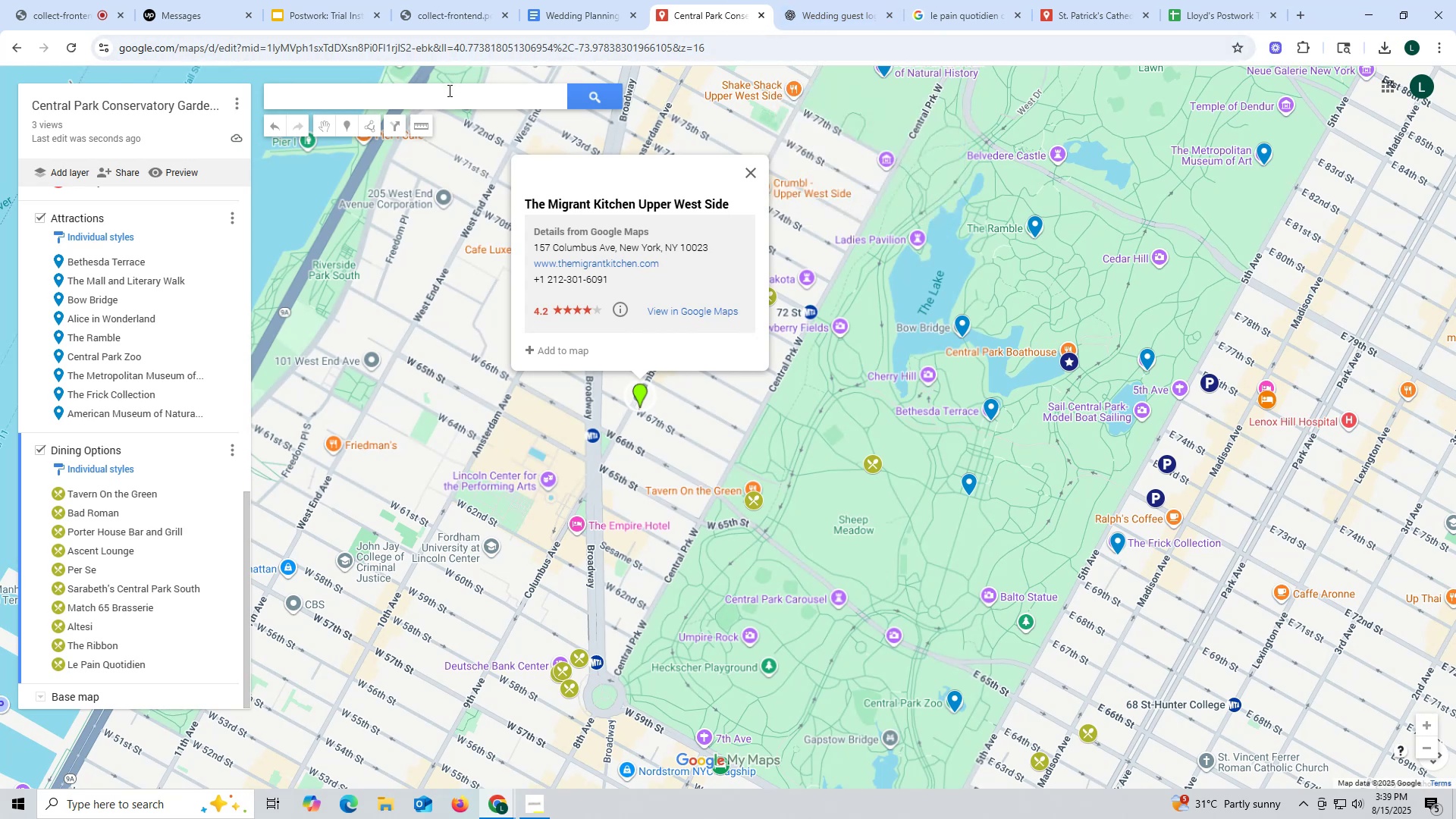 
key(Control+V)
 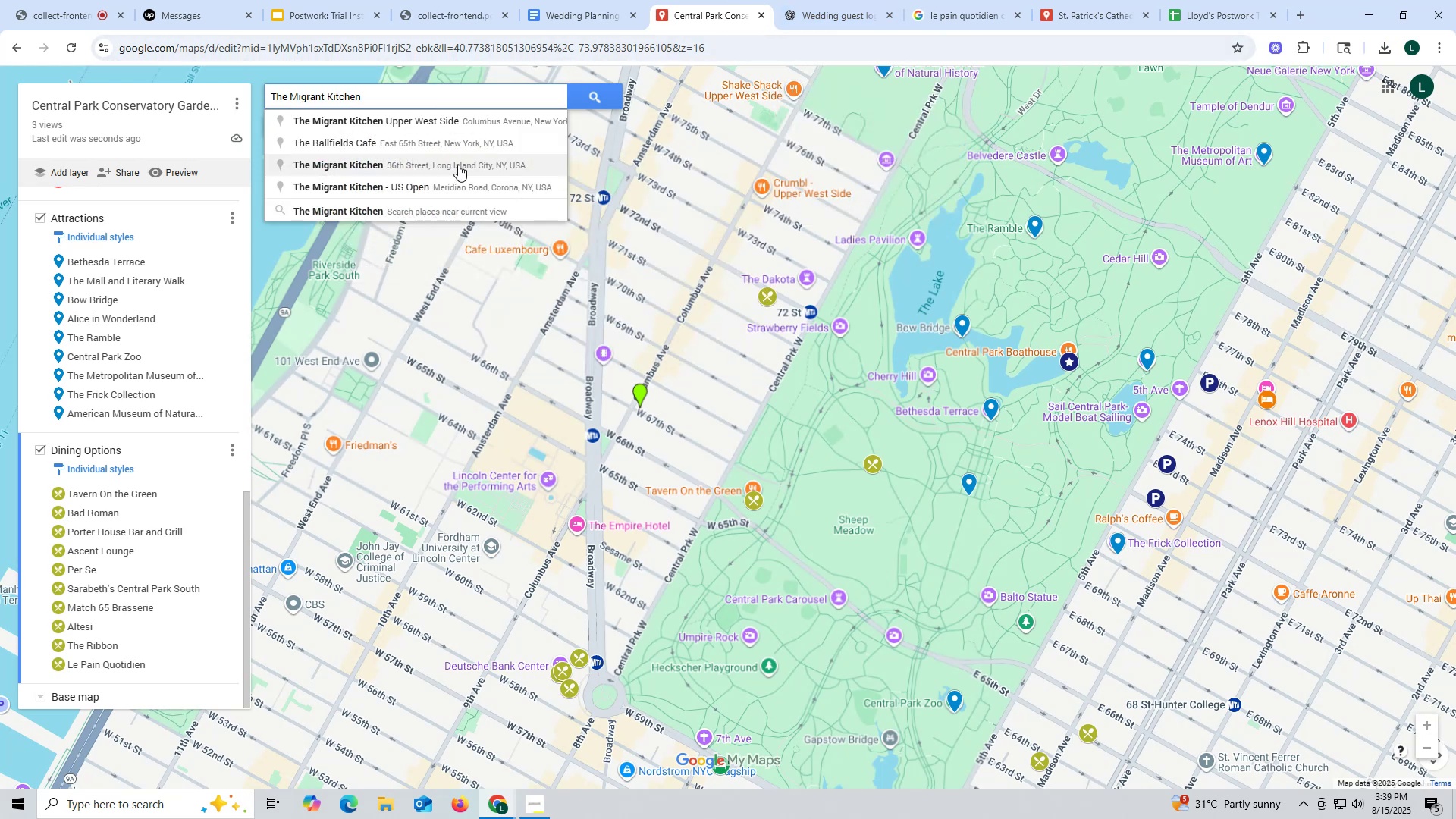 
wait(5.43)
 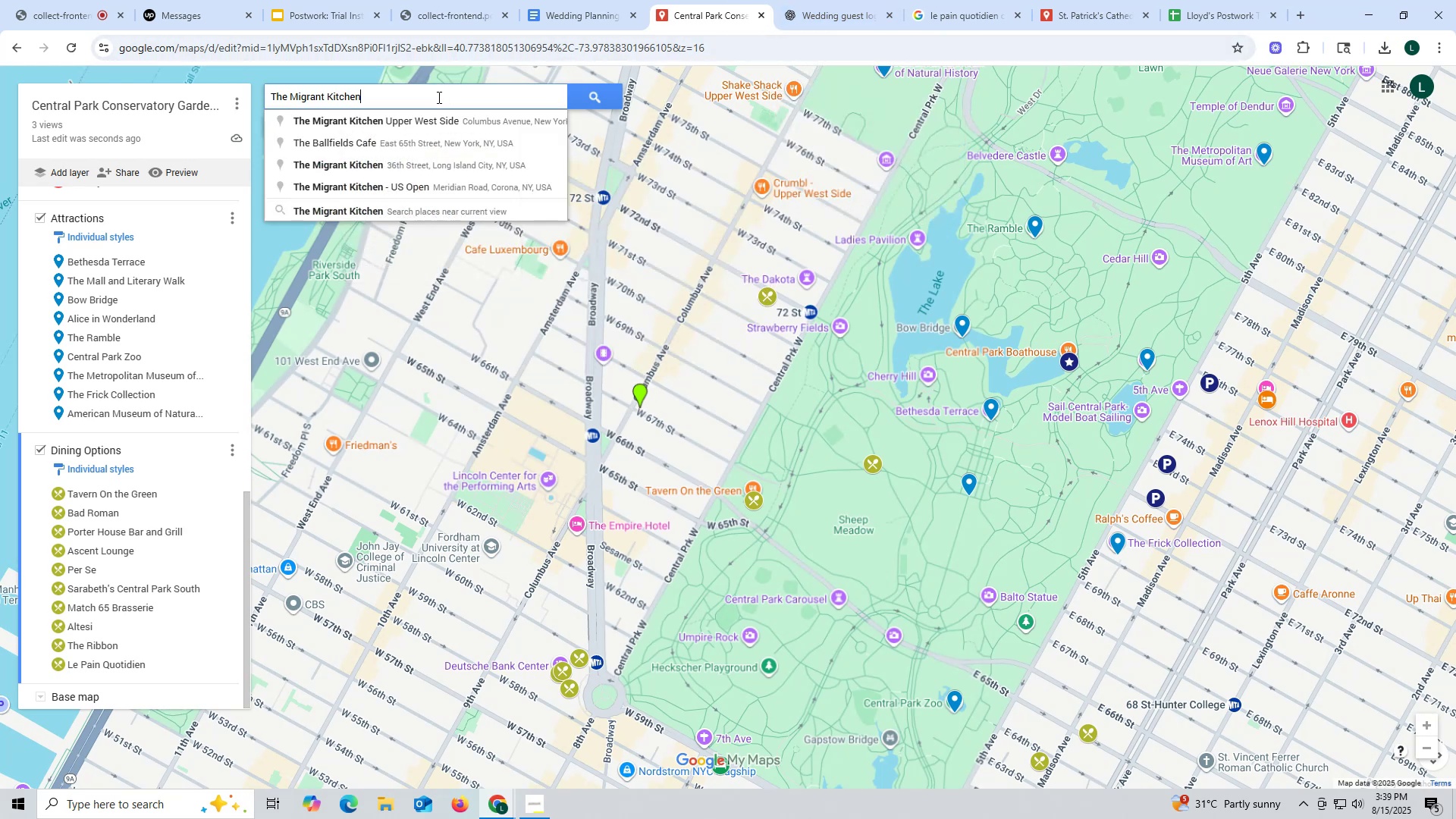 
left_click([458, 165])
 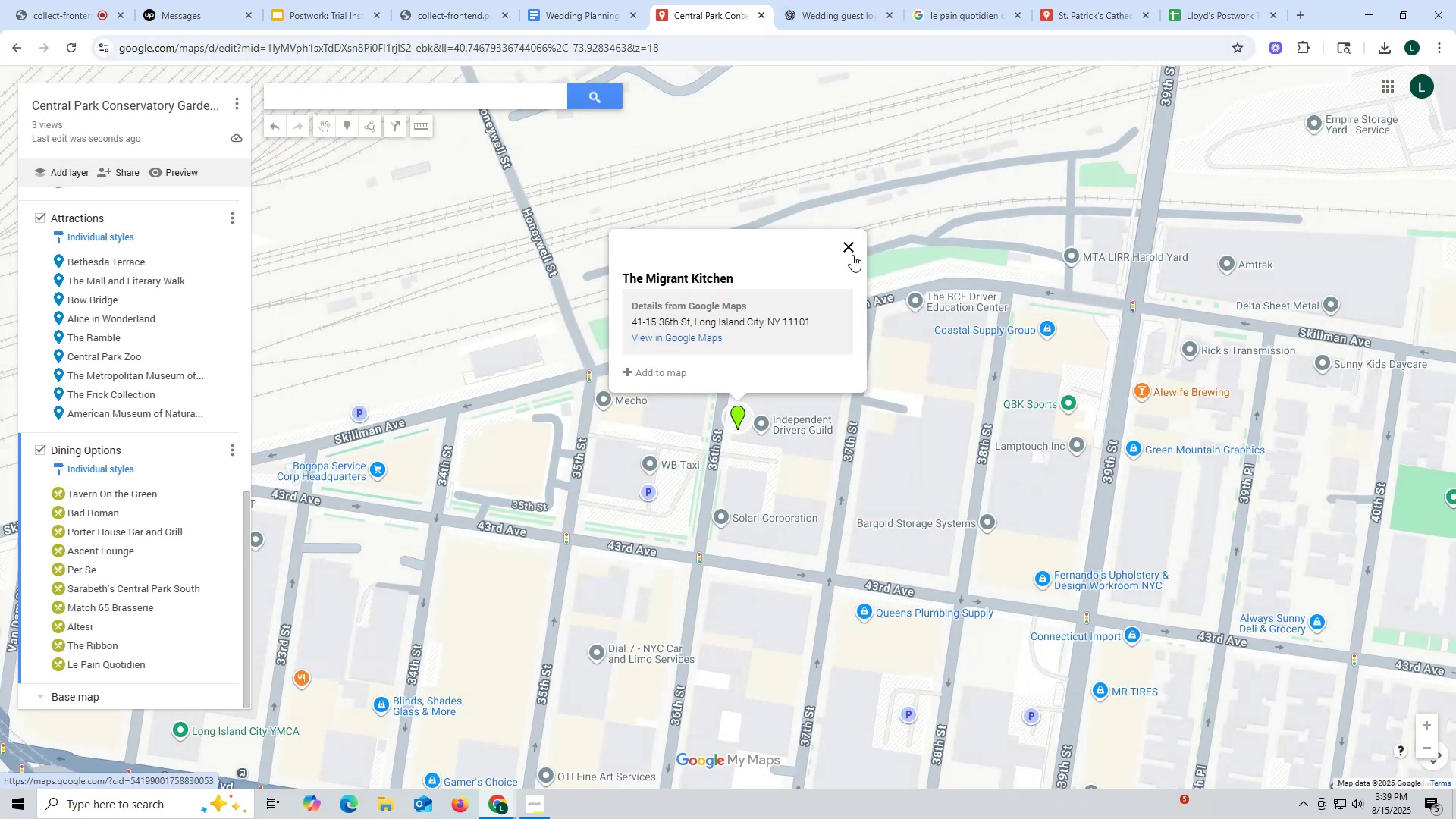 
scroll: coordinate [723, 341], scroll_direction: down, amount: 36.0
 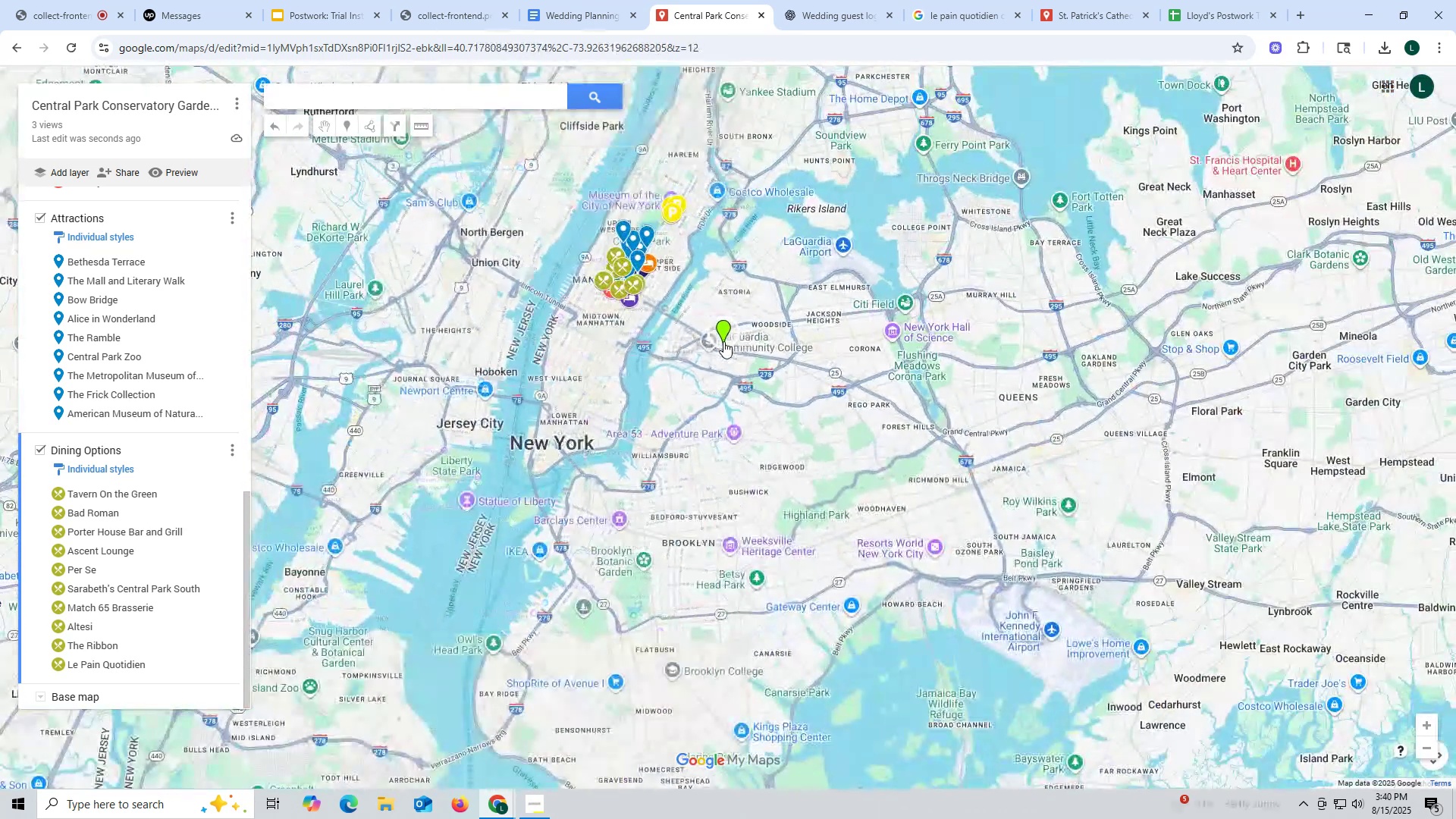 
scroll: coordinate [723, 341], scroll_direction: up, amount: 11.0
 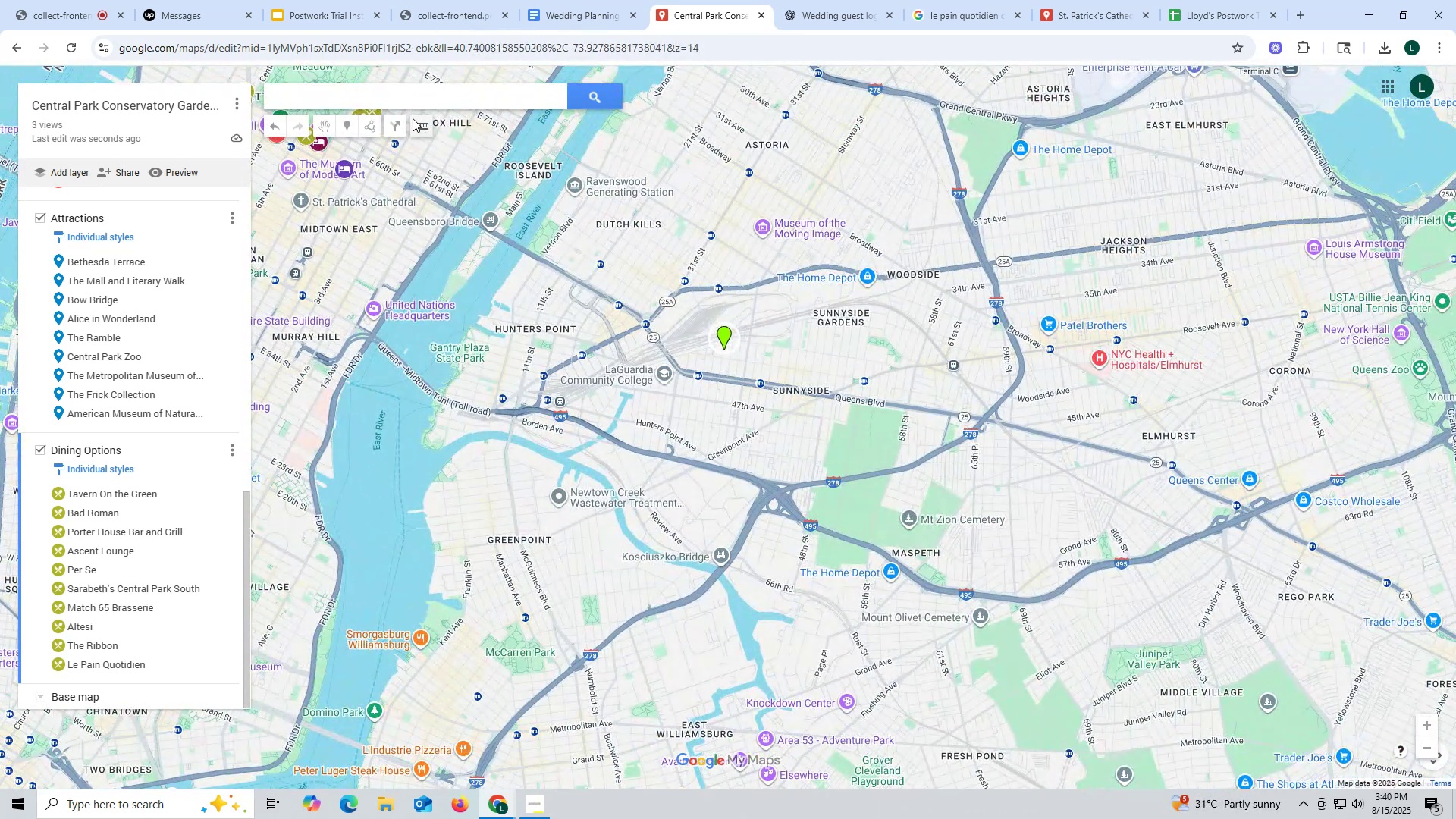 
left_click([406, 99])
 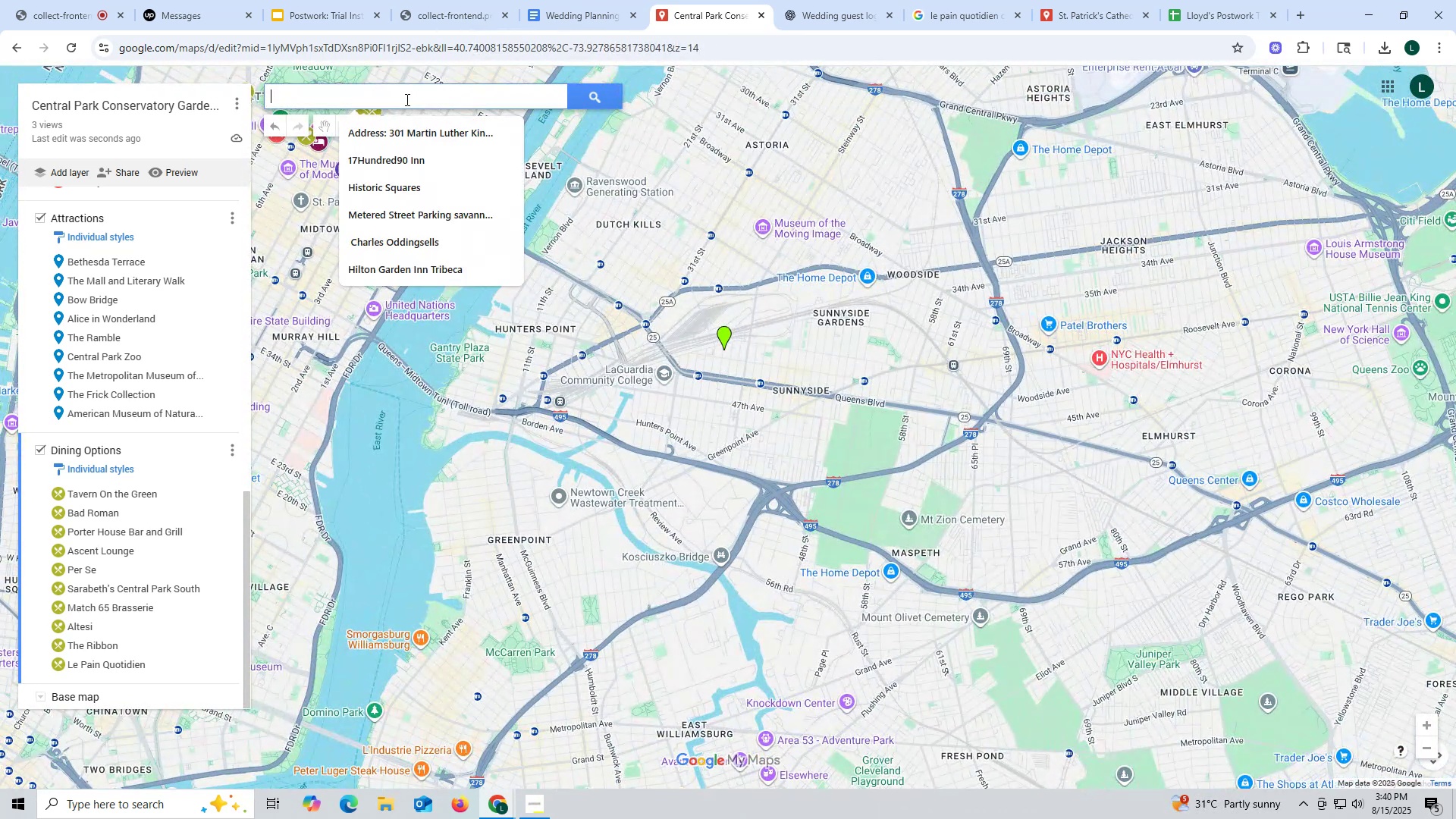 
key(Control+ControlLeft)
 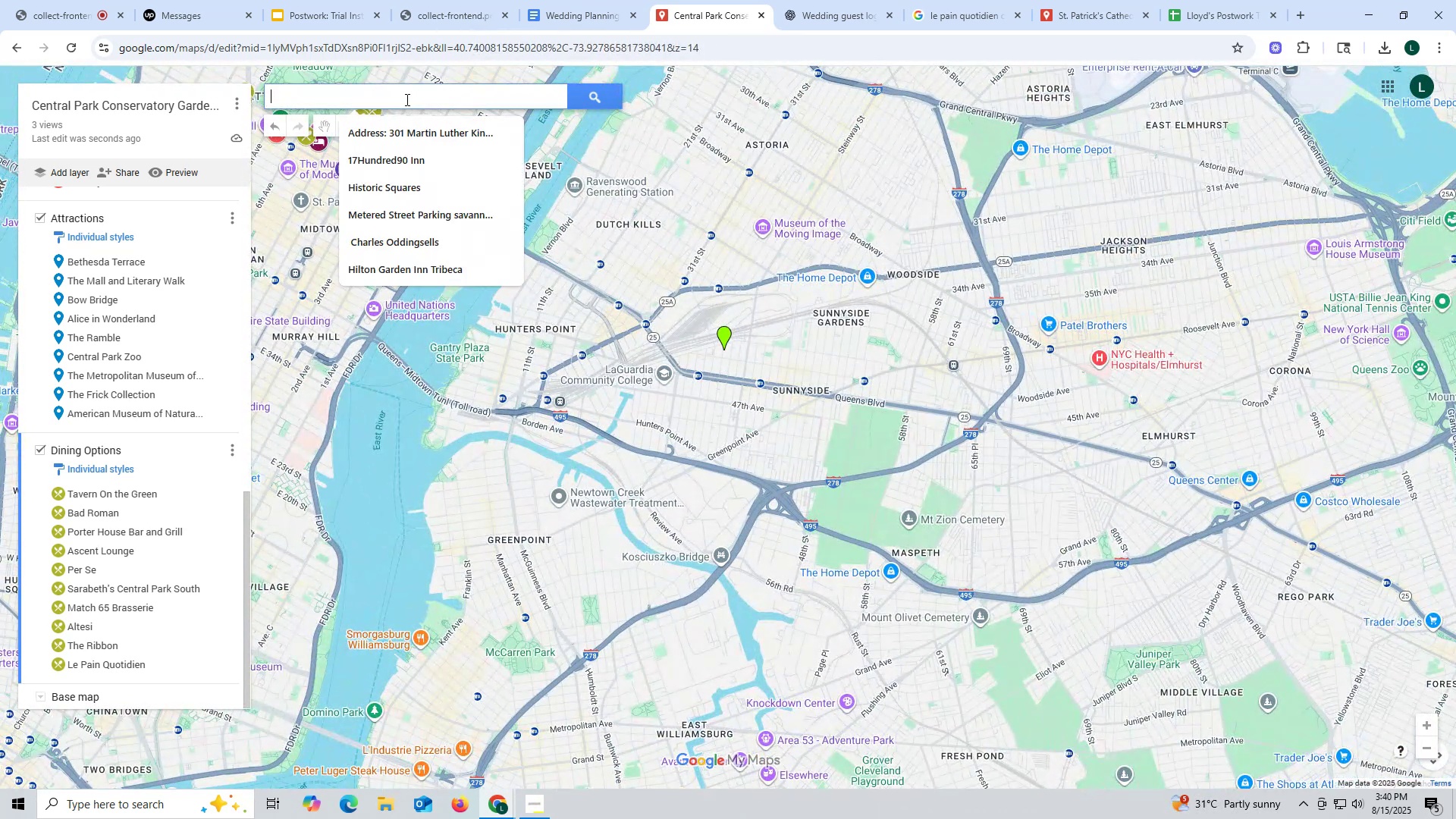 
key(Control+V)
 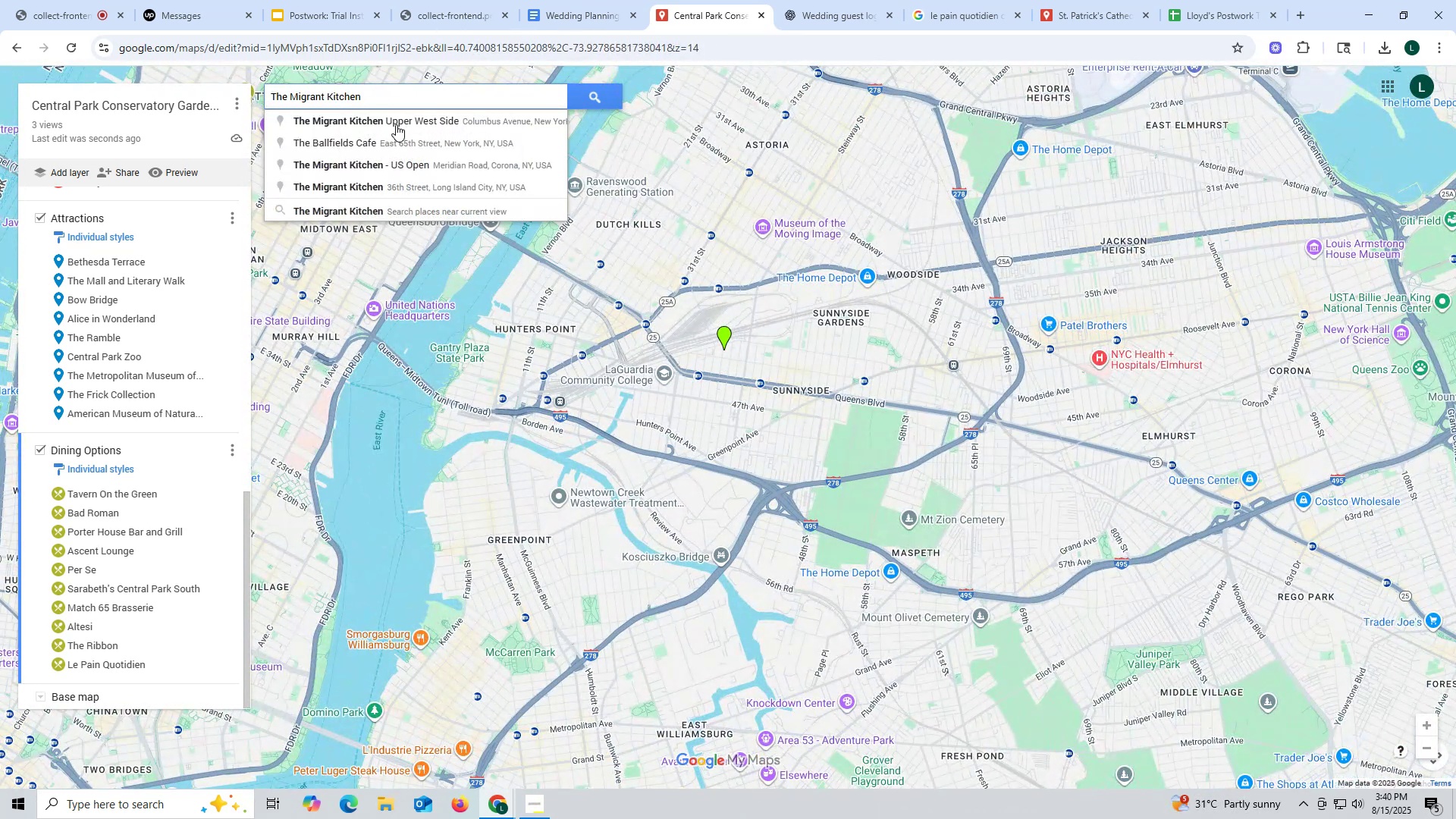 
left_click([396, 124])
 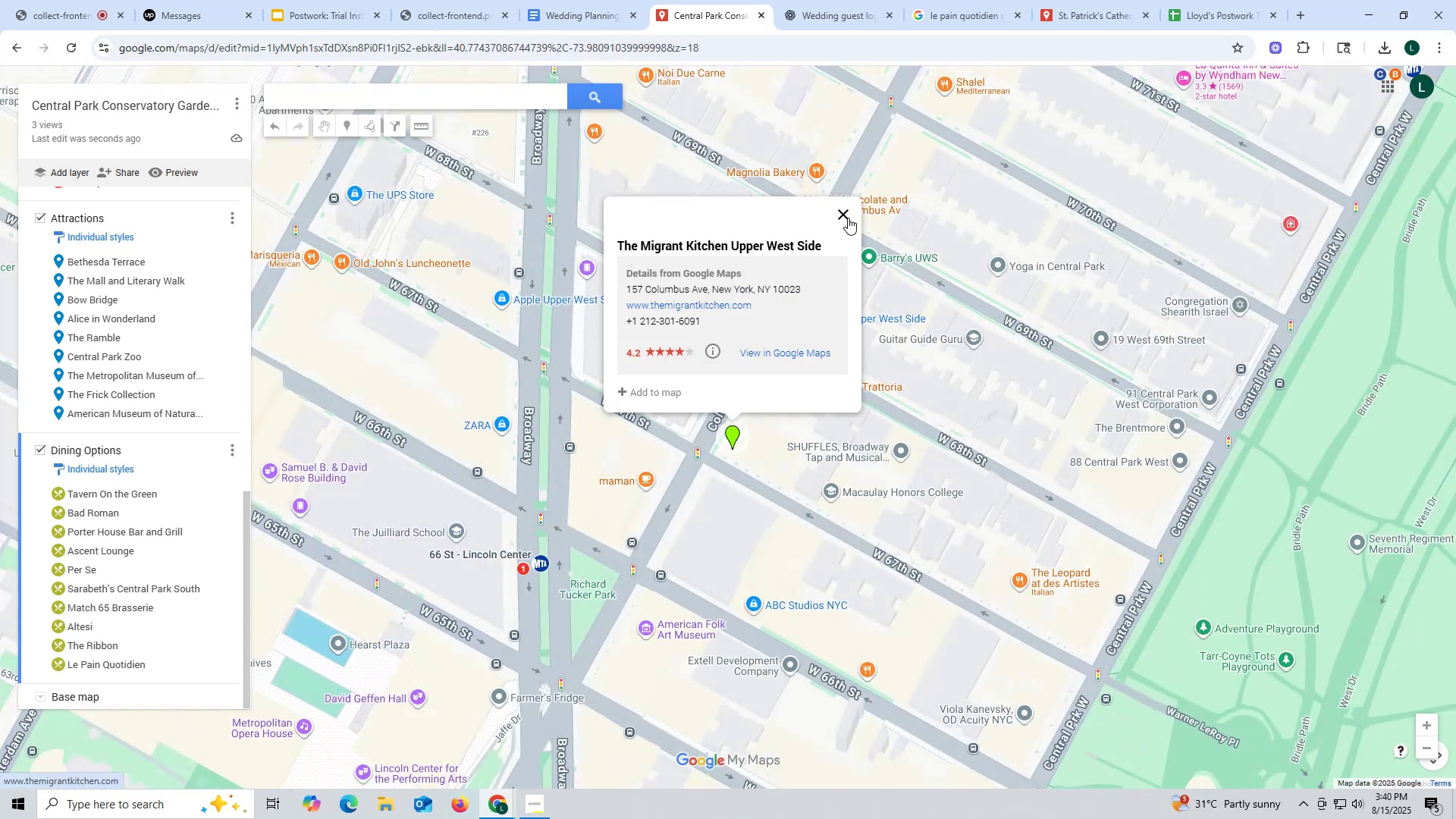 
scroll: coordinate [833, 312], scroll_direction: down, amount: 10.0
 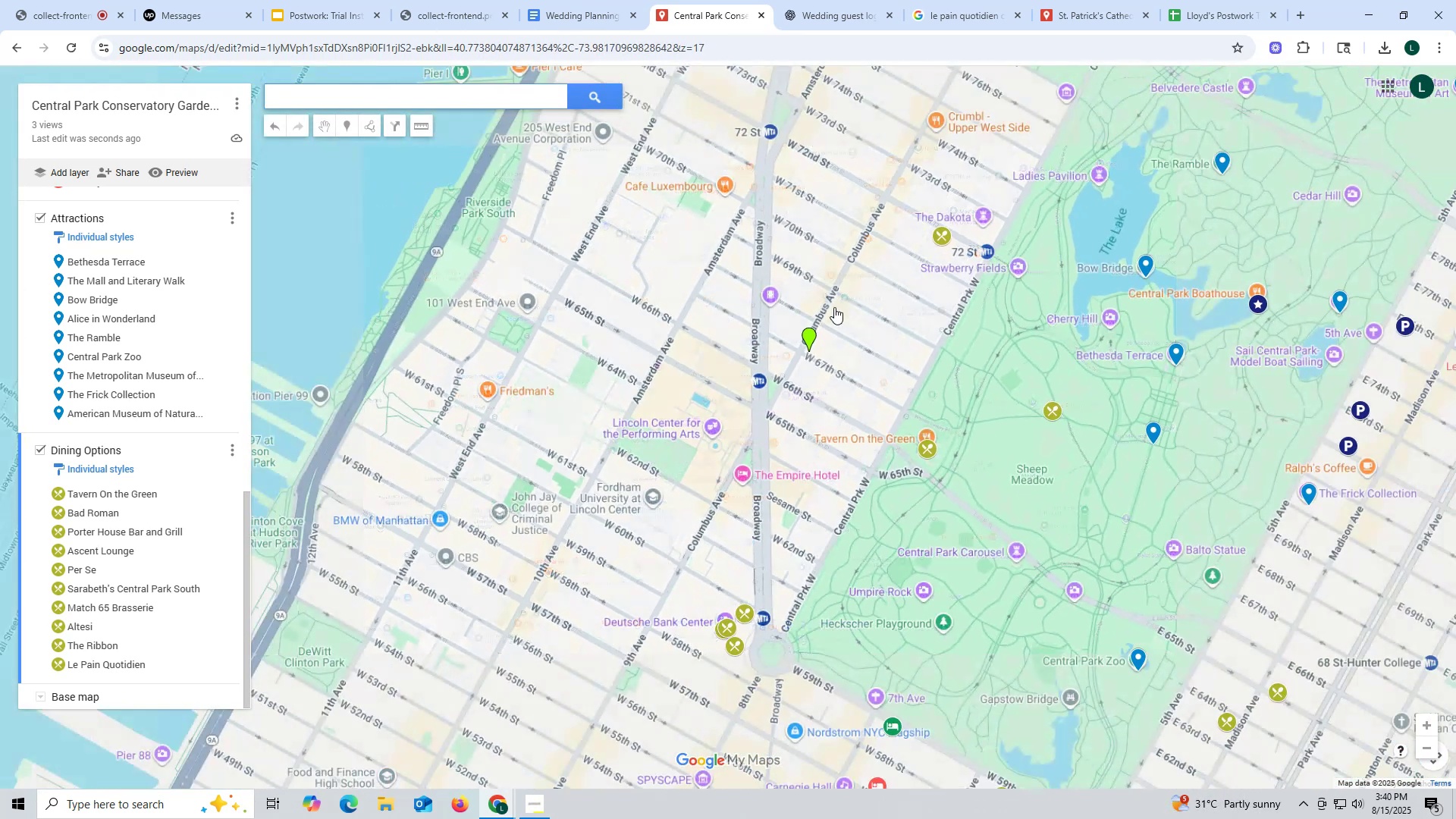 
left_click_drag(start_coordinate=[868, 382], to_coordinate=[706, 349])
 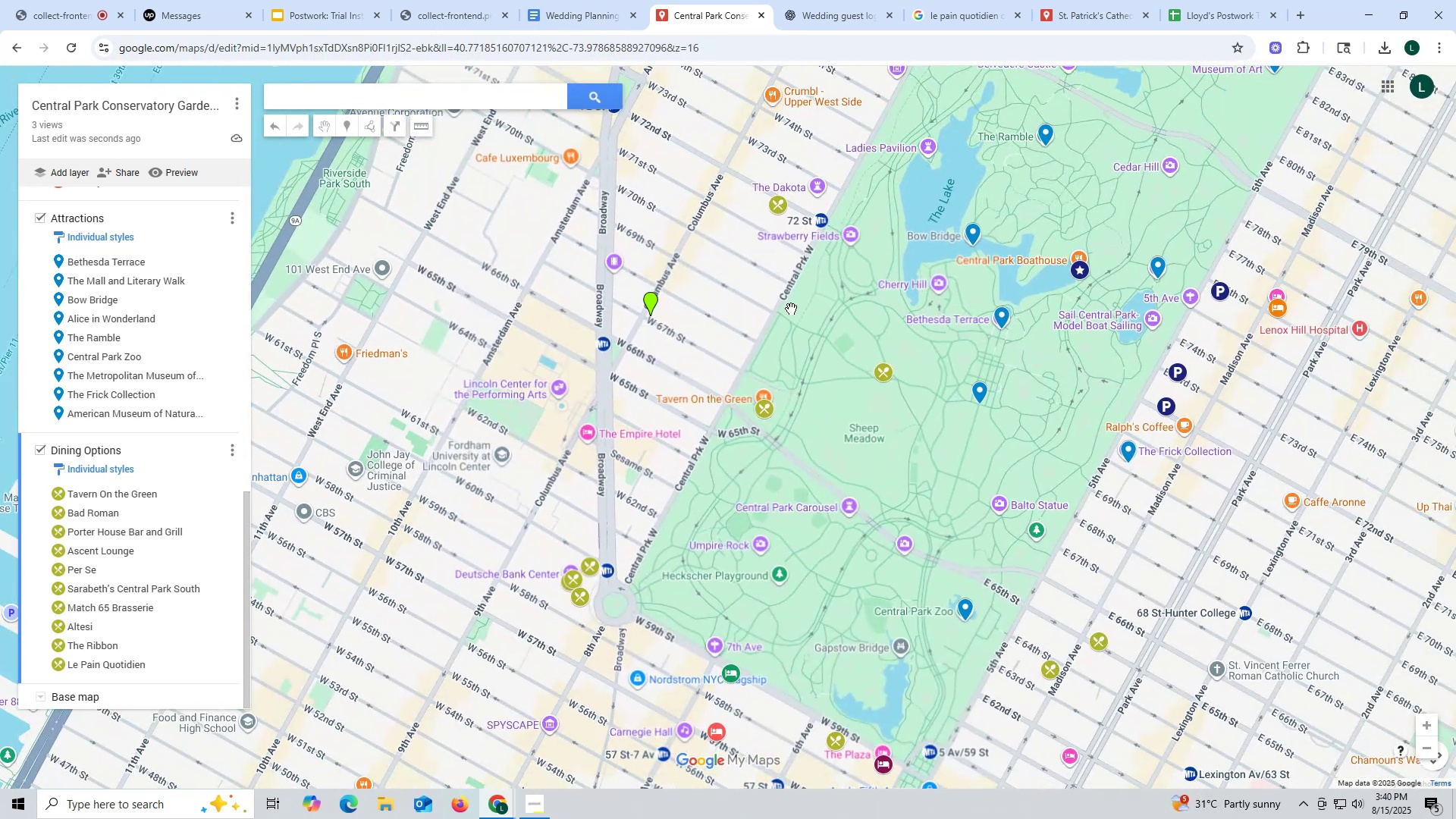 
left_click_drag(start_coordinate=[762, 304], to_coordinate=[693, 300])
 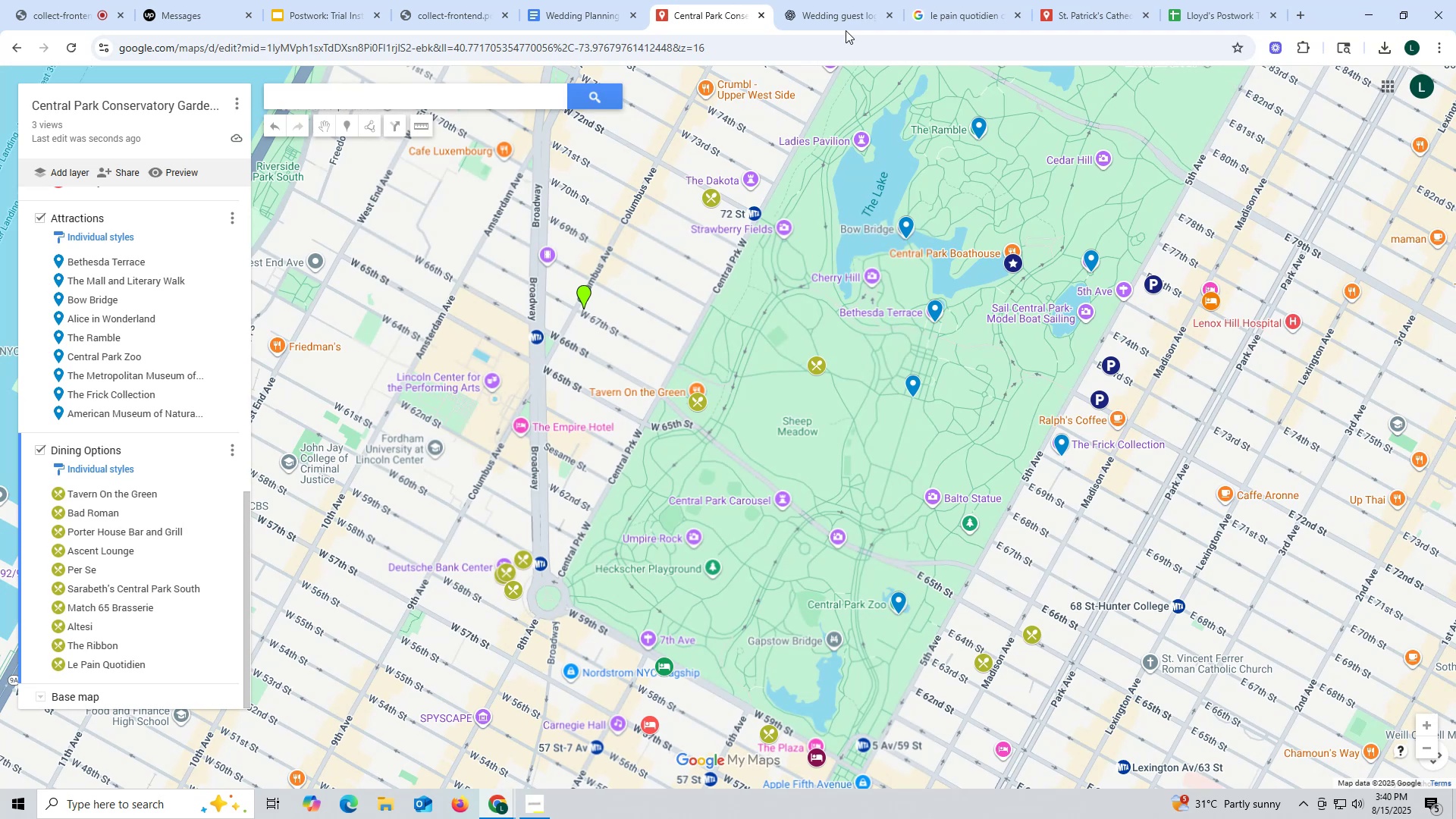 
wait(22.16)
 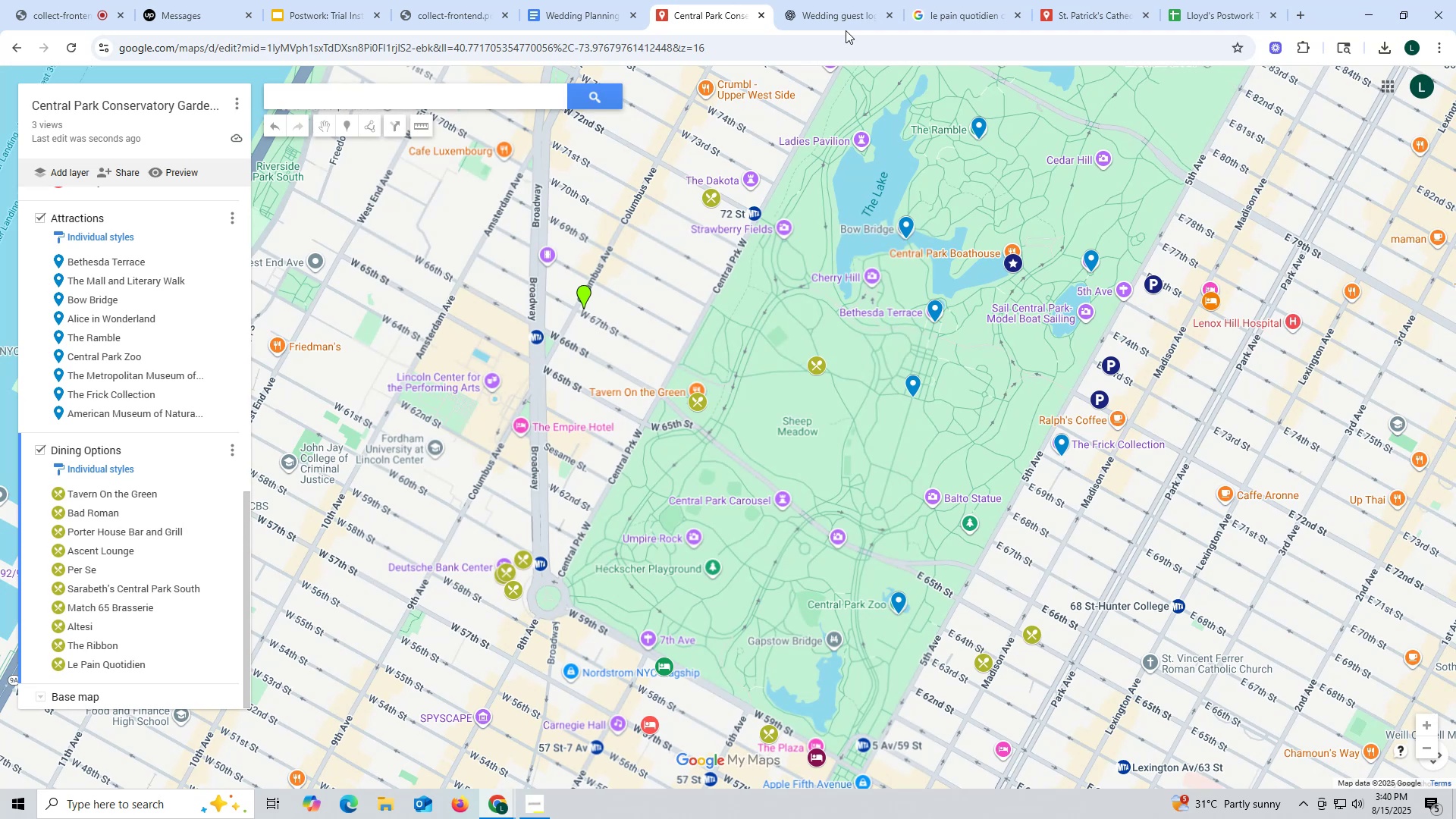 
left_click([586, 295])
 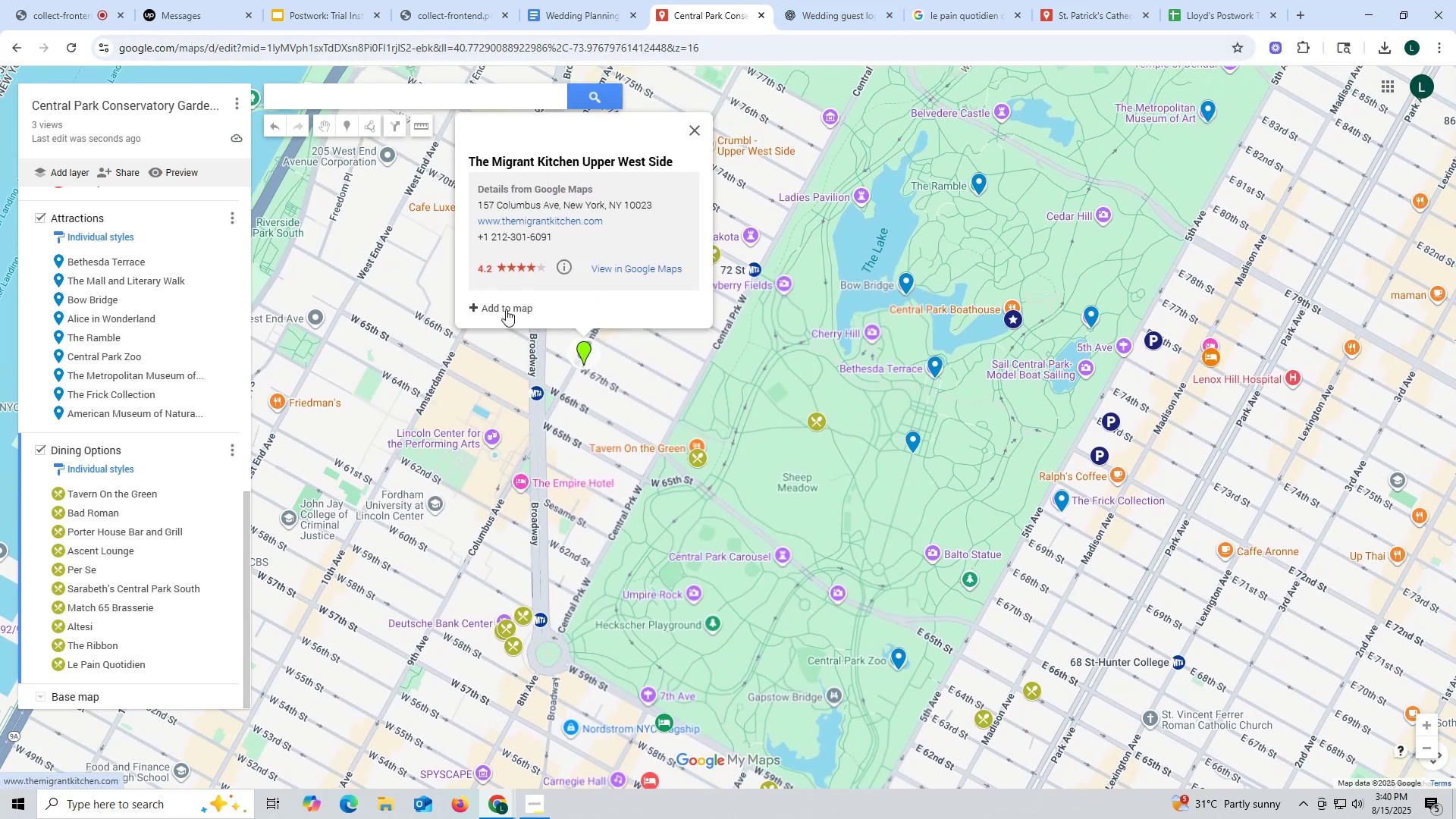 
left_click([506, 309])
 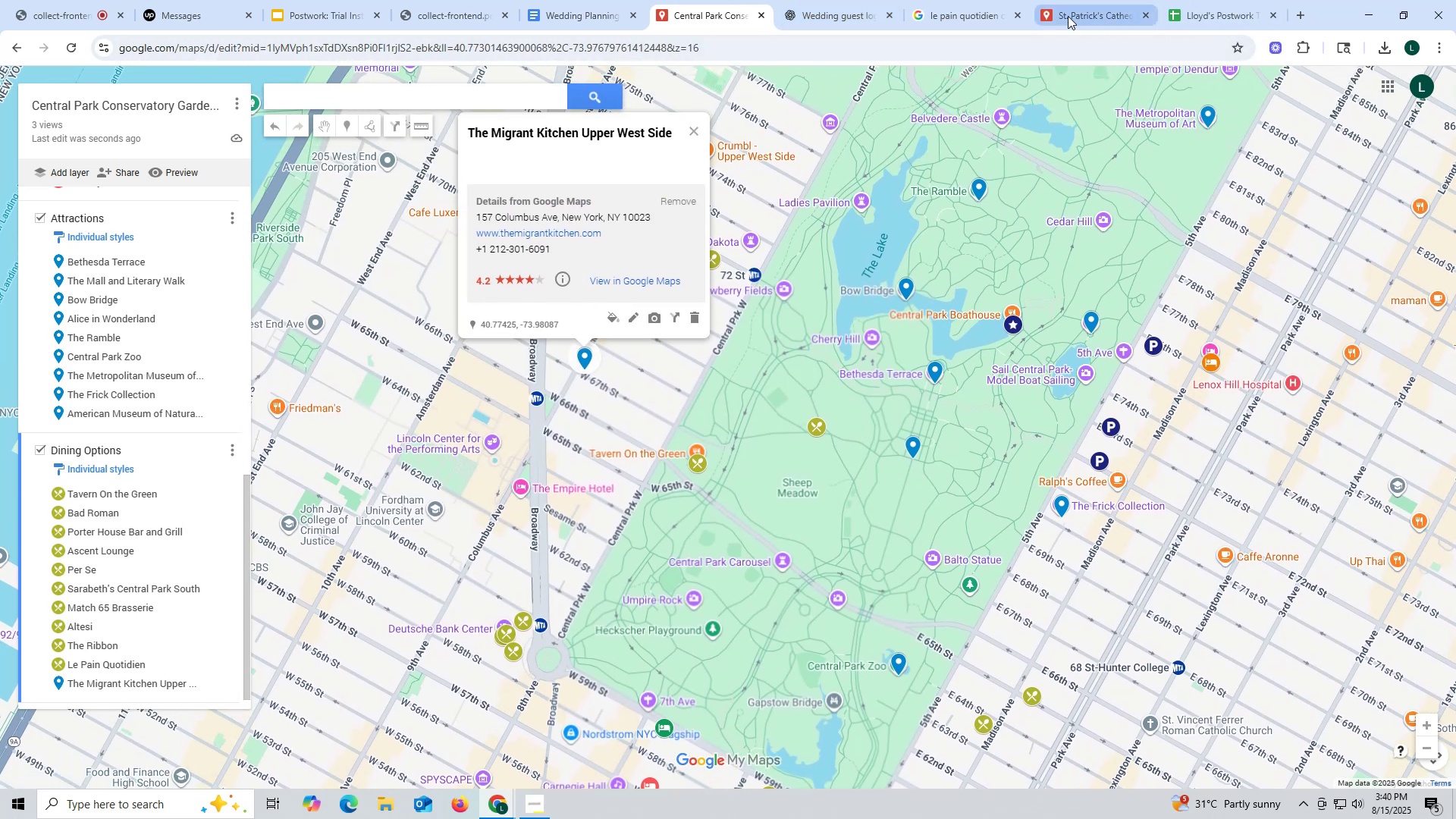 
left_click_drag(start_coordinate=[370, 102], to_coordinate=[0, 102])
 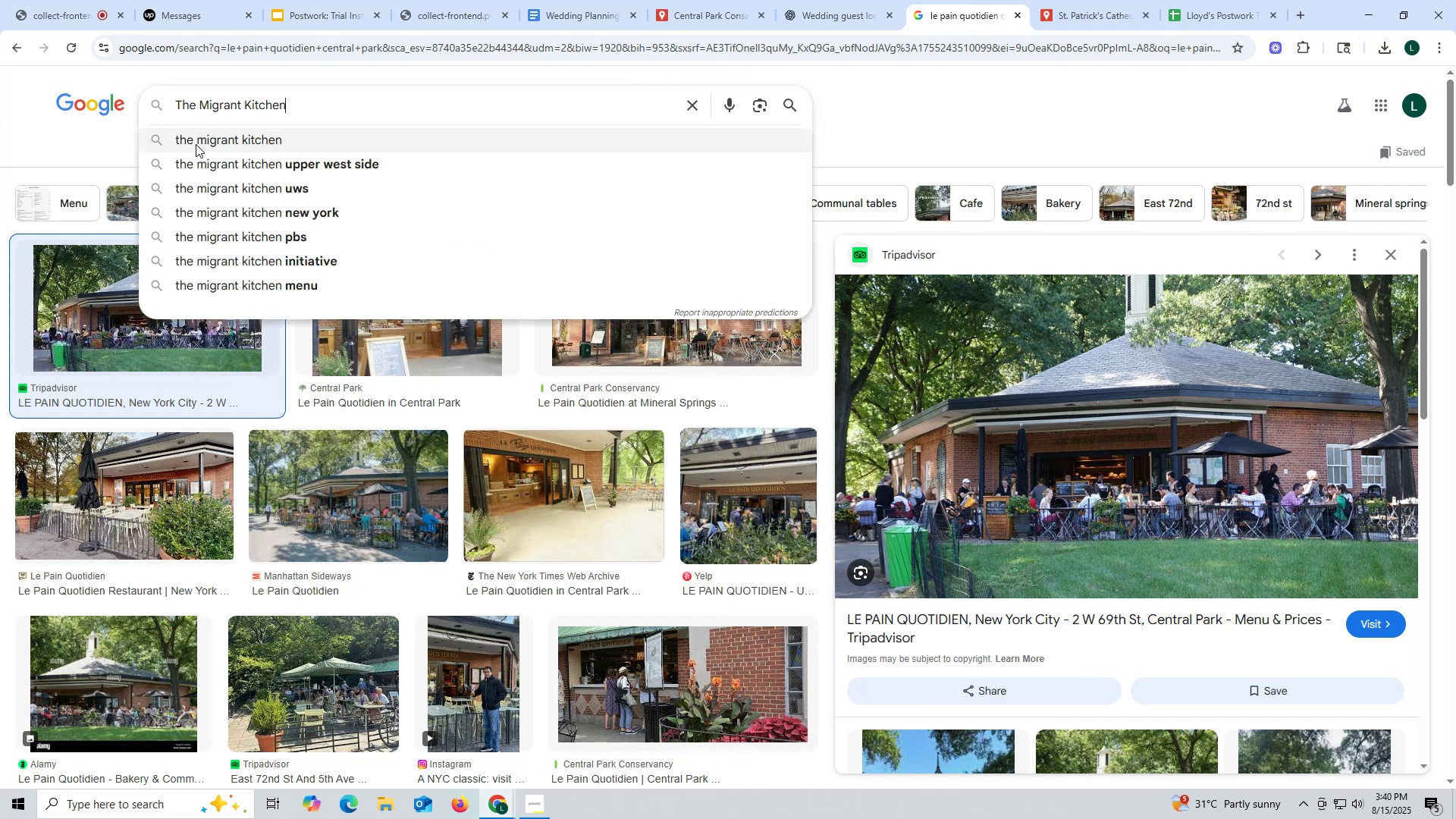 
key(Control+ControlLeft)
 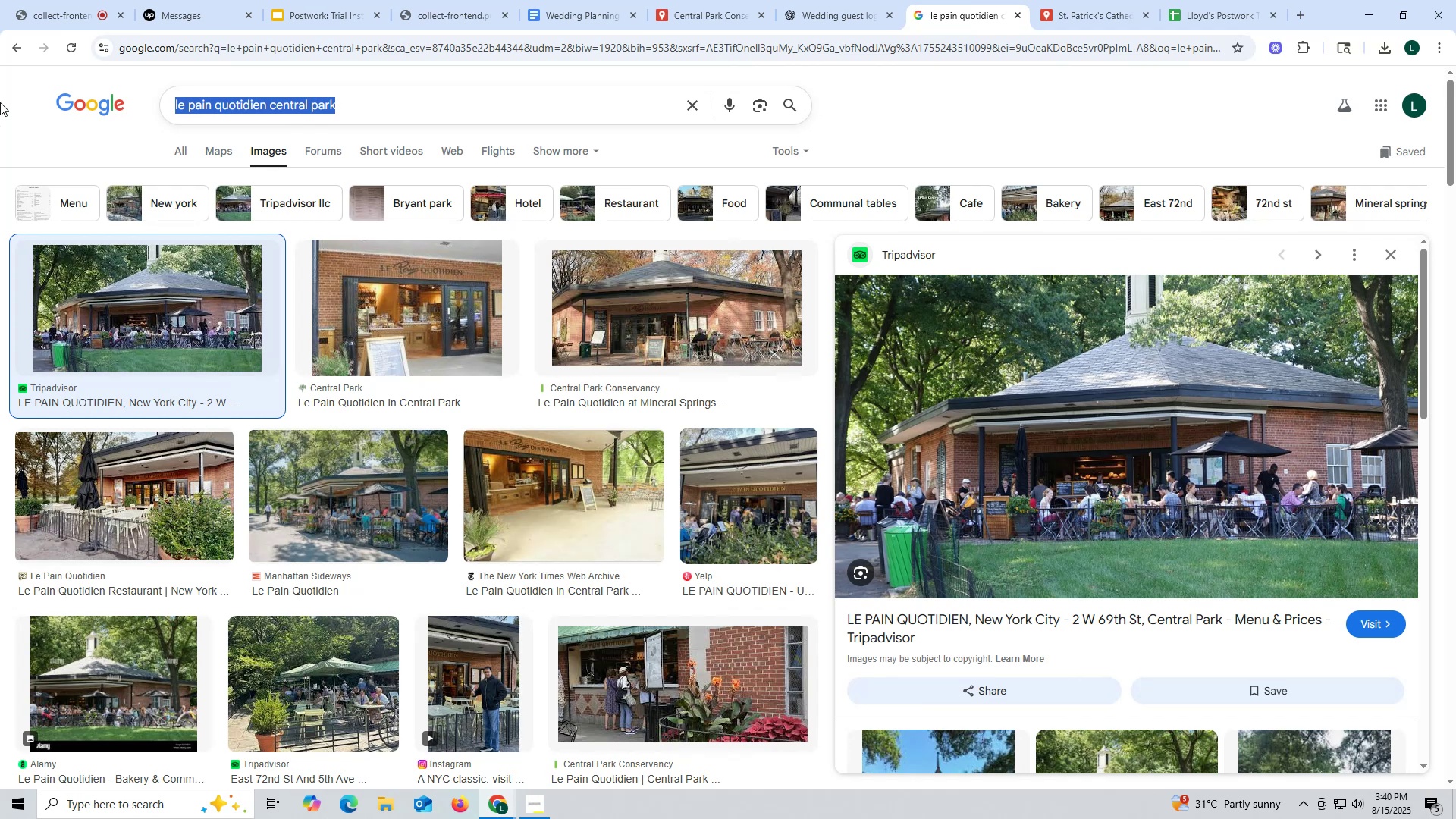 
key(Control+V)
 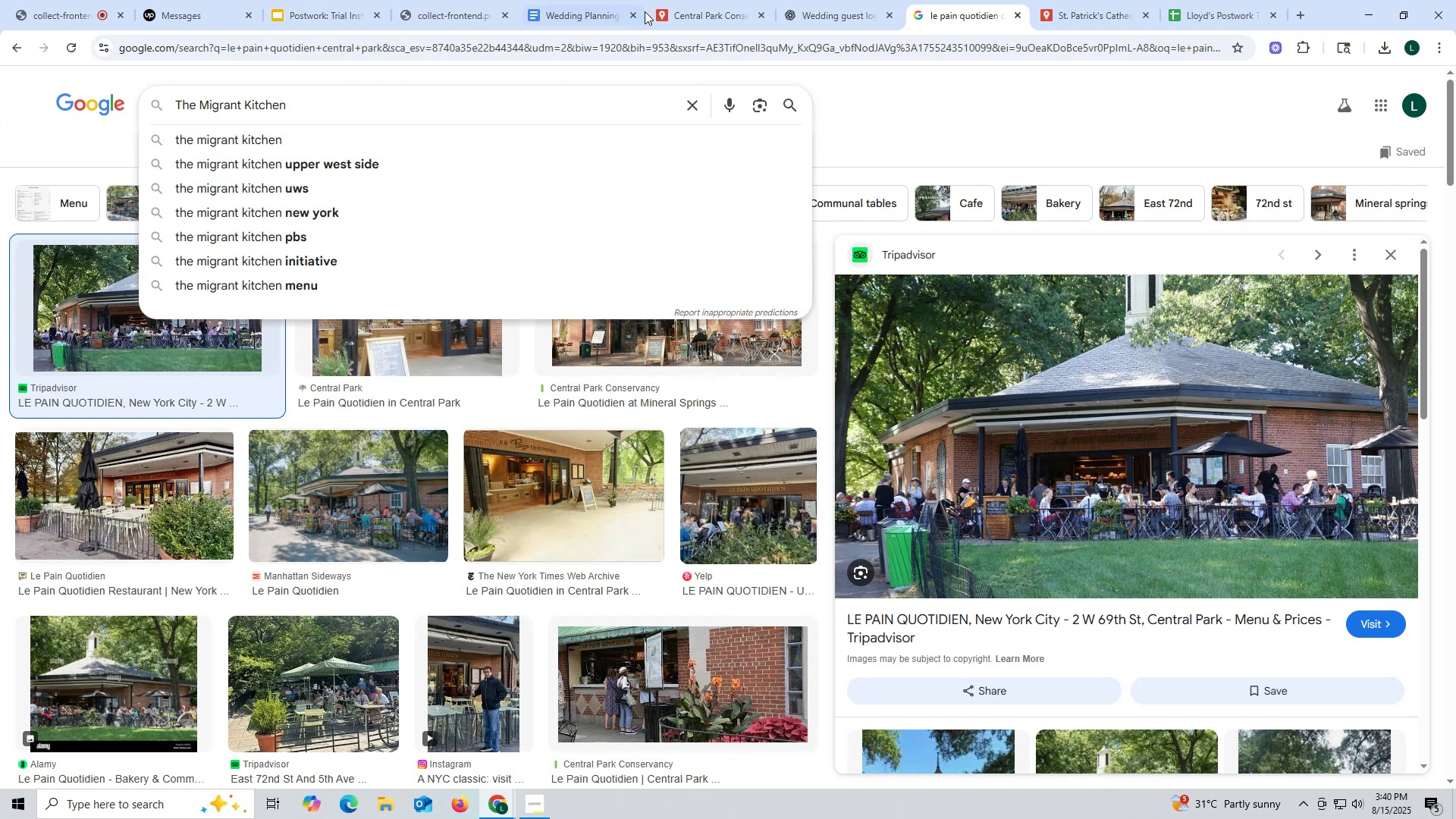 
left_click([725, 15])
 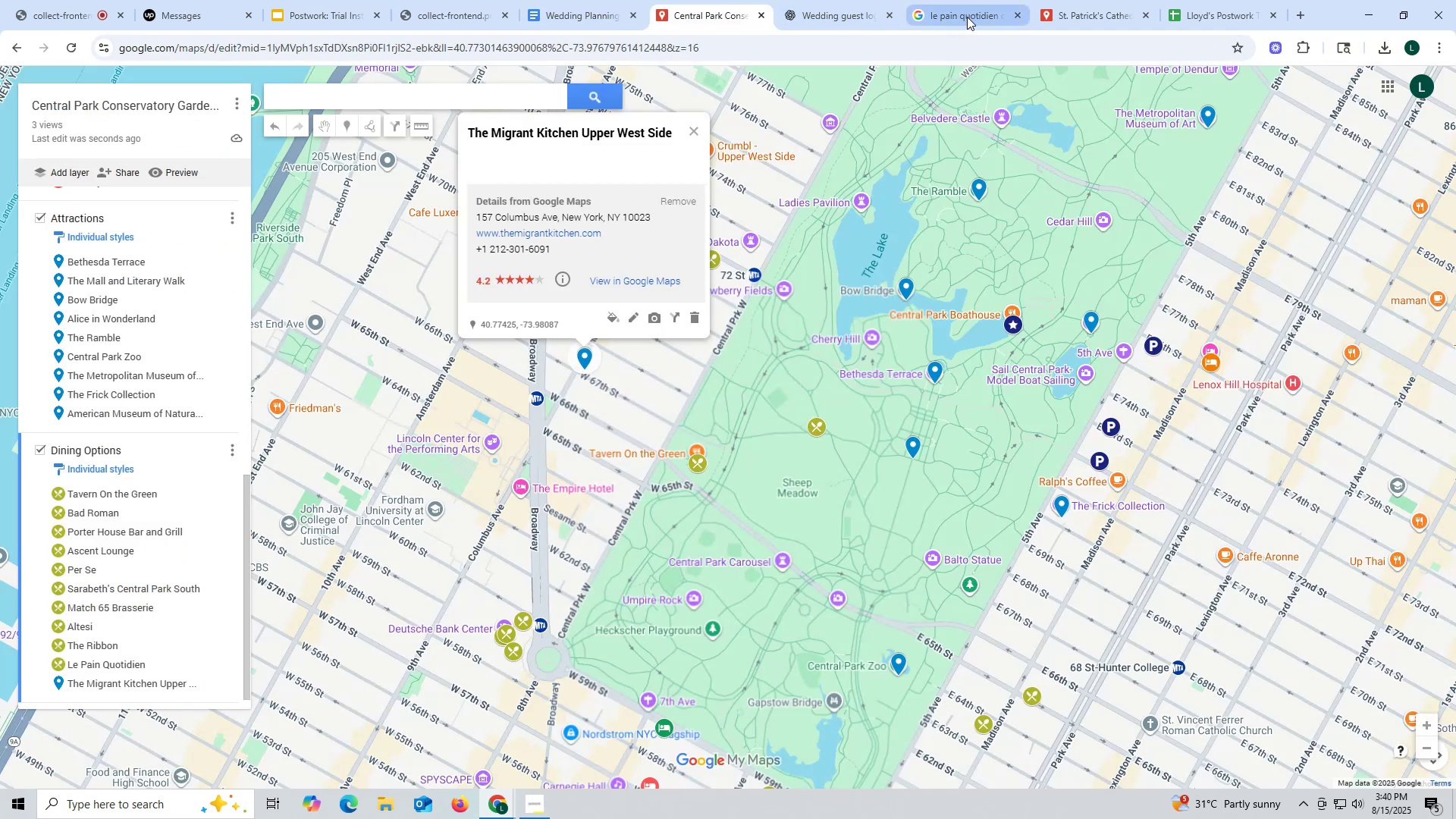 
left_click([970, 17])
 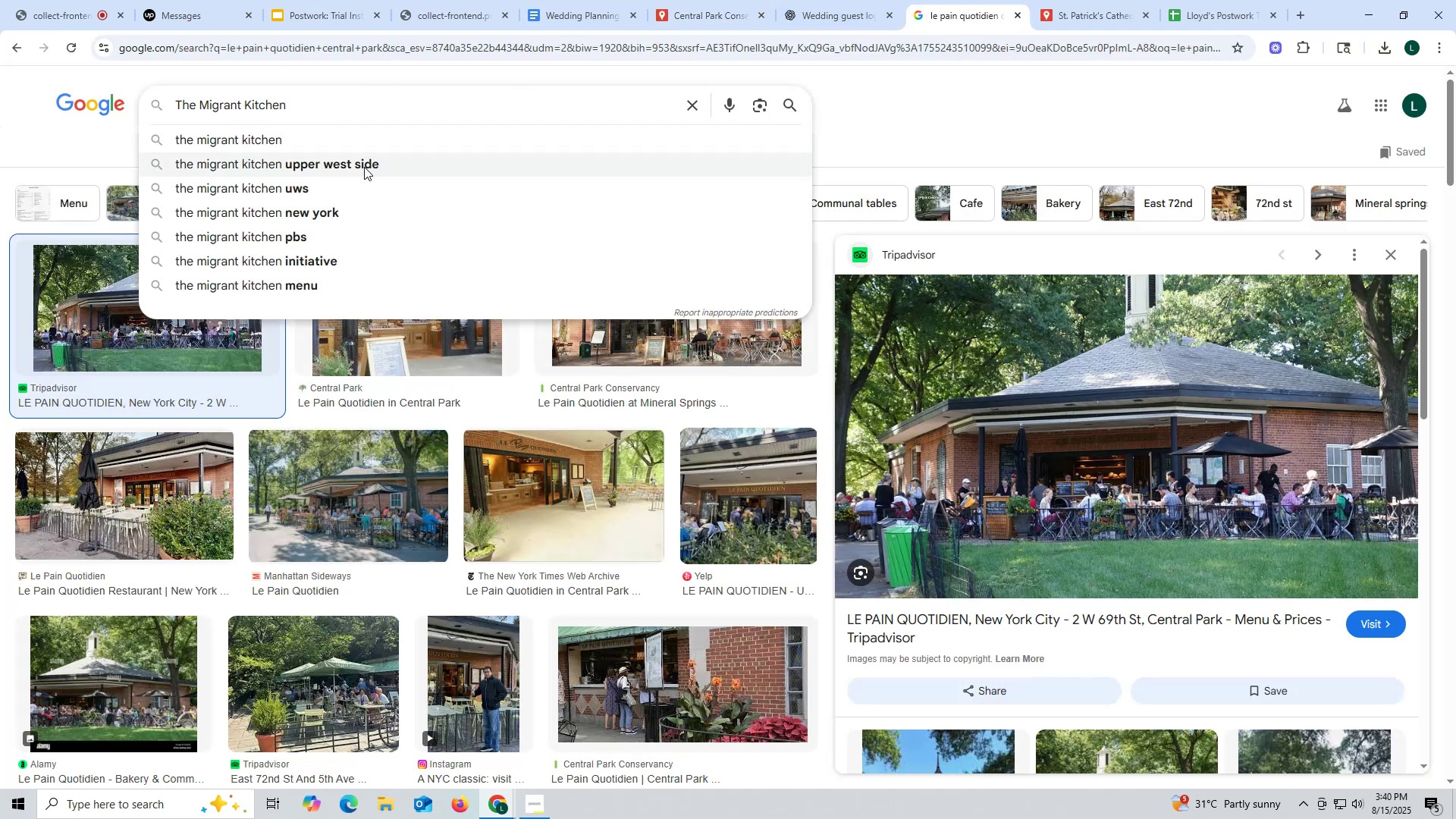 
left_click([361, 167])
 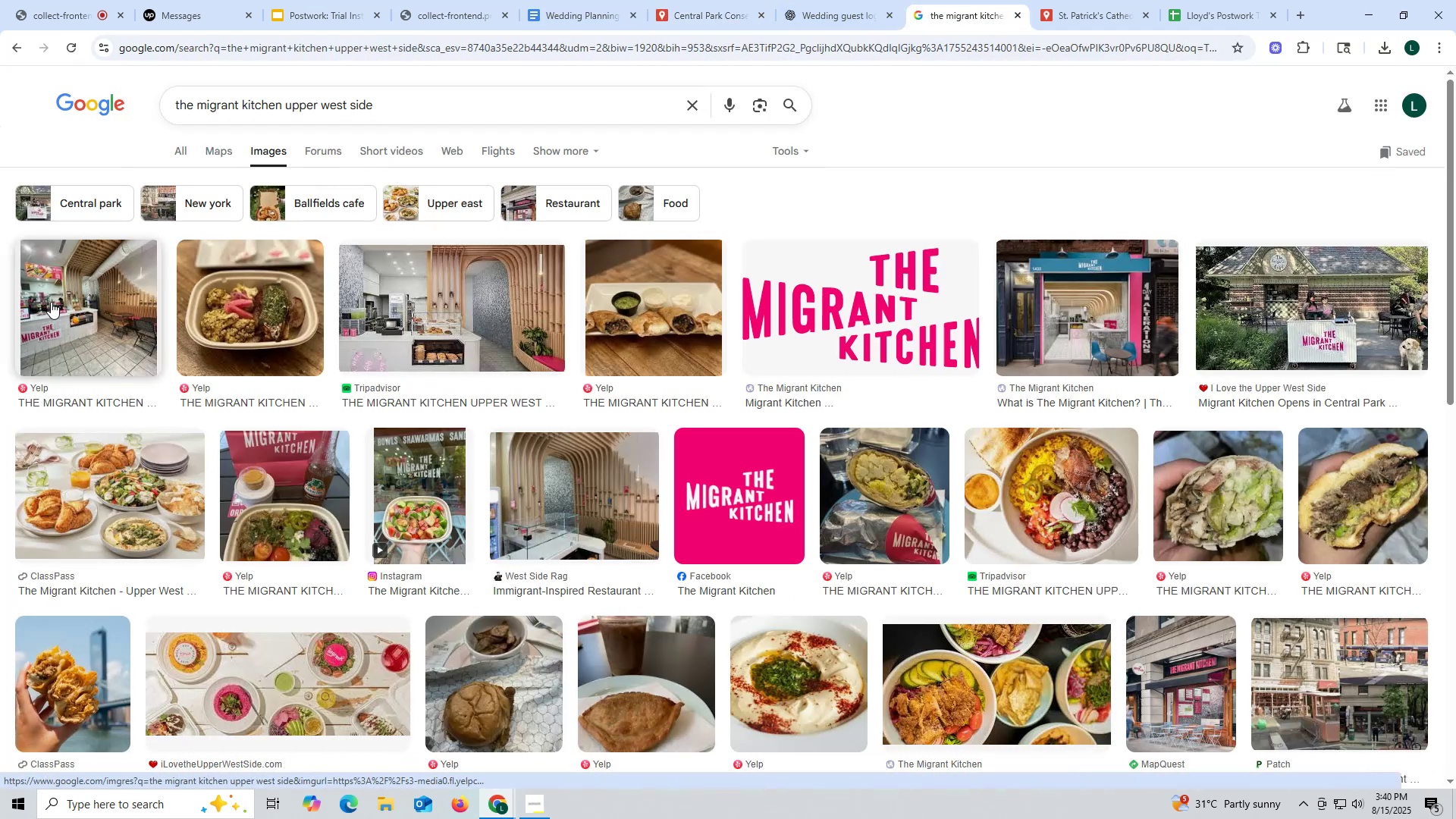 
left_click([51, 302])
 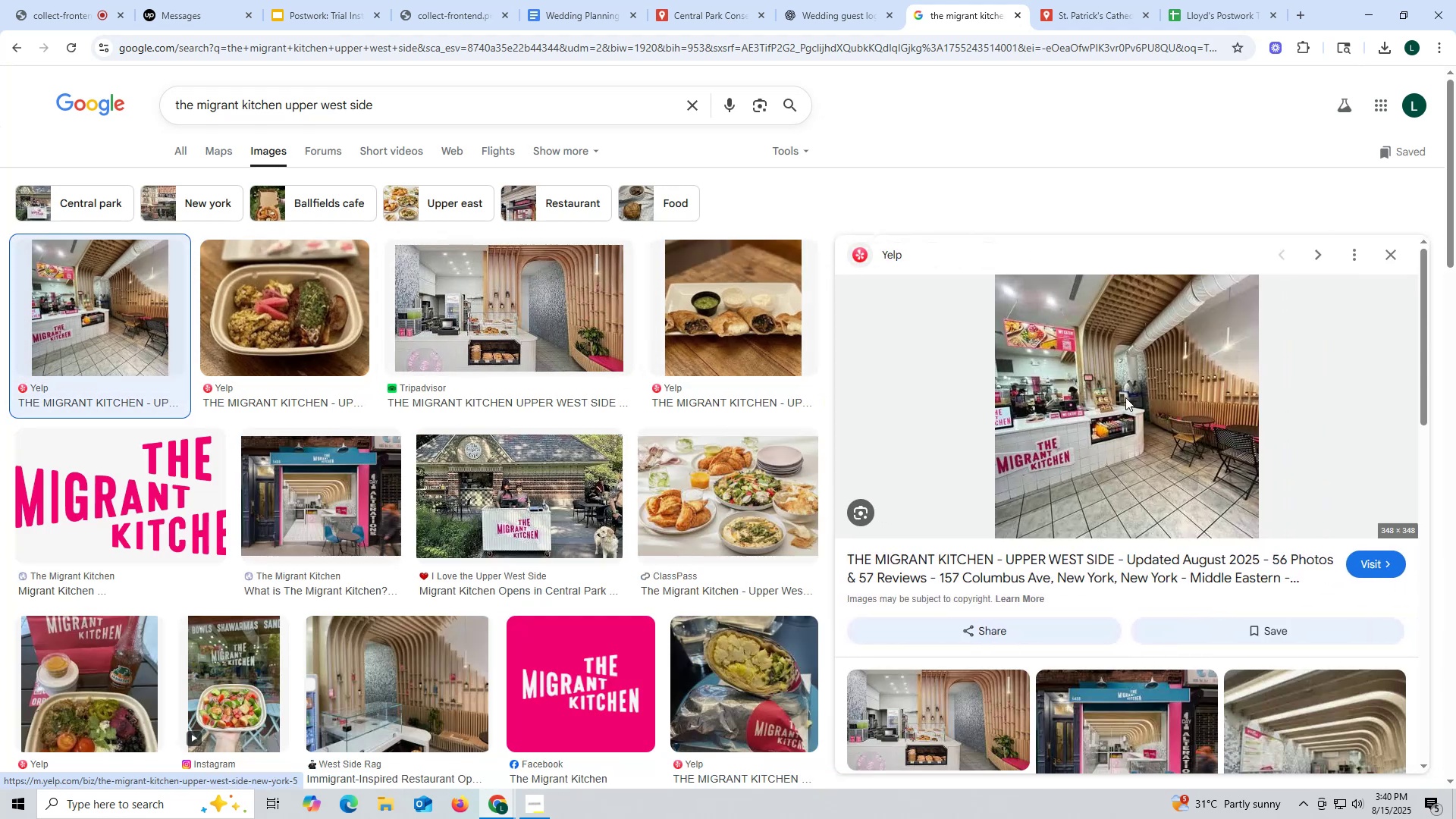 
right_click([1083, 378])
 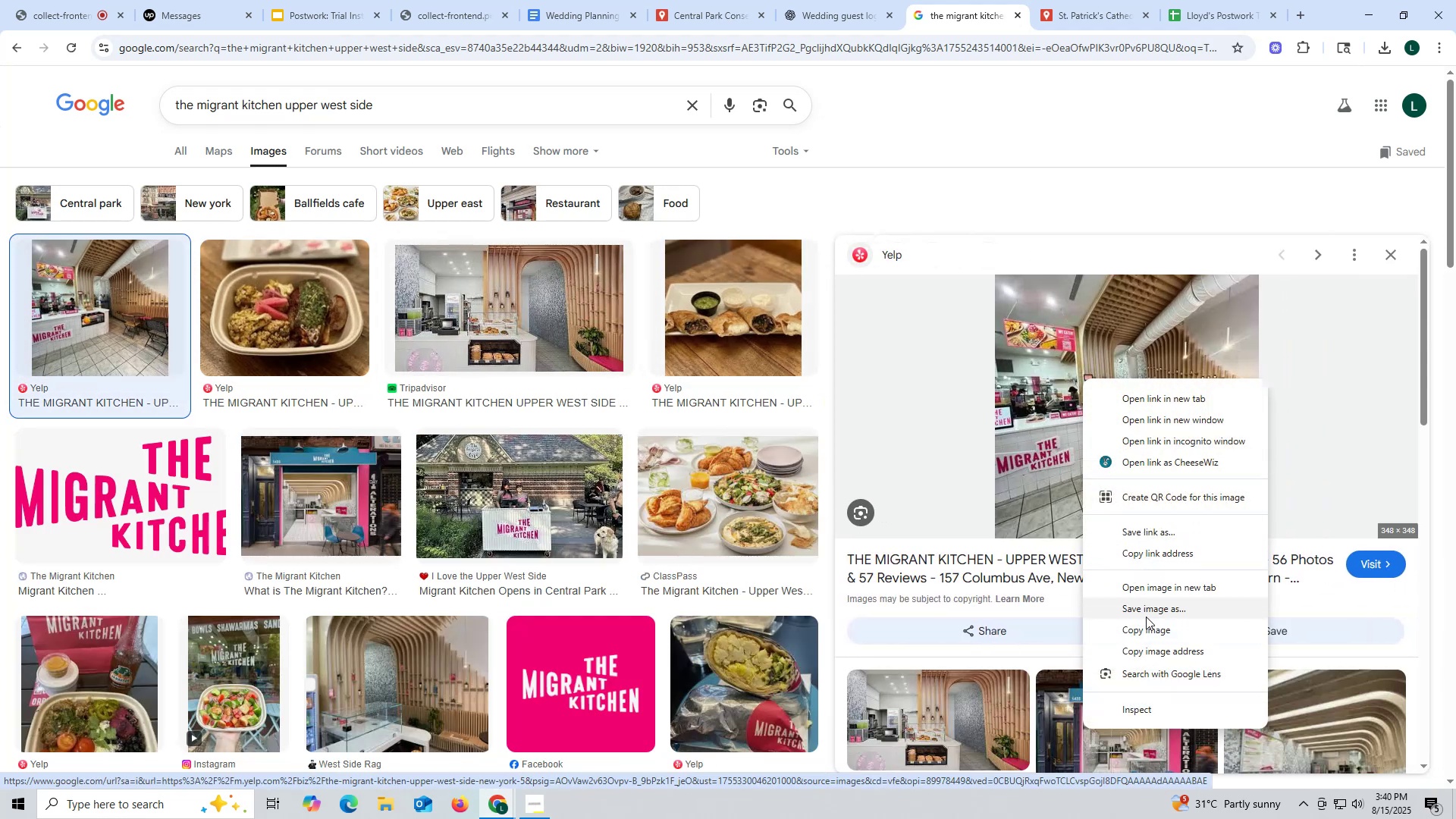 
left_click([1146, 615])
 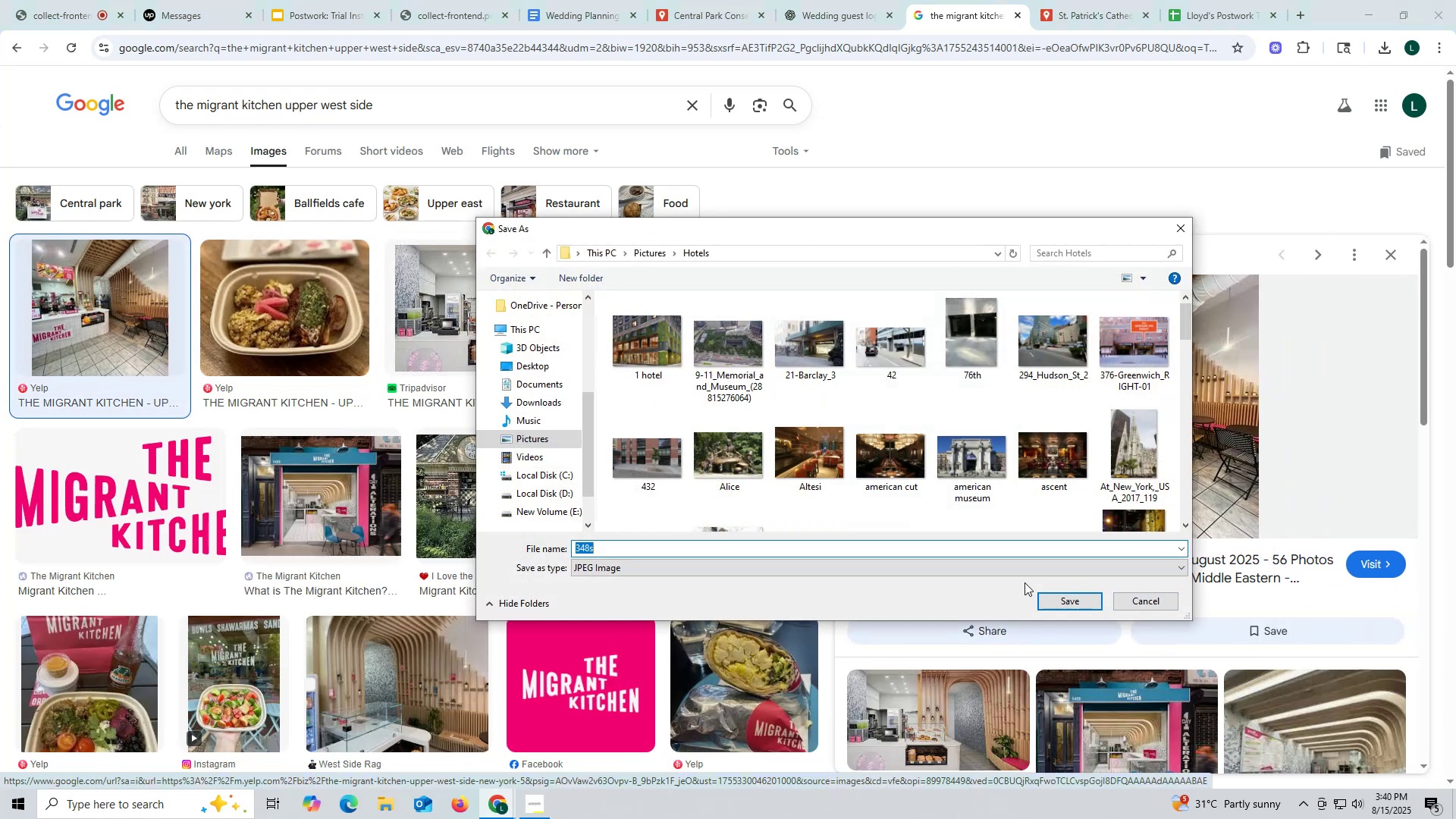 
type(migrant)
 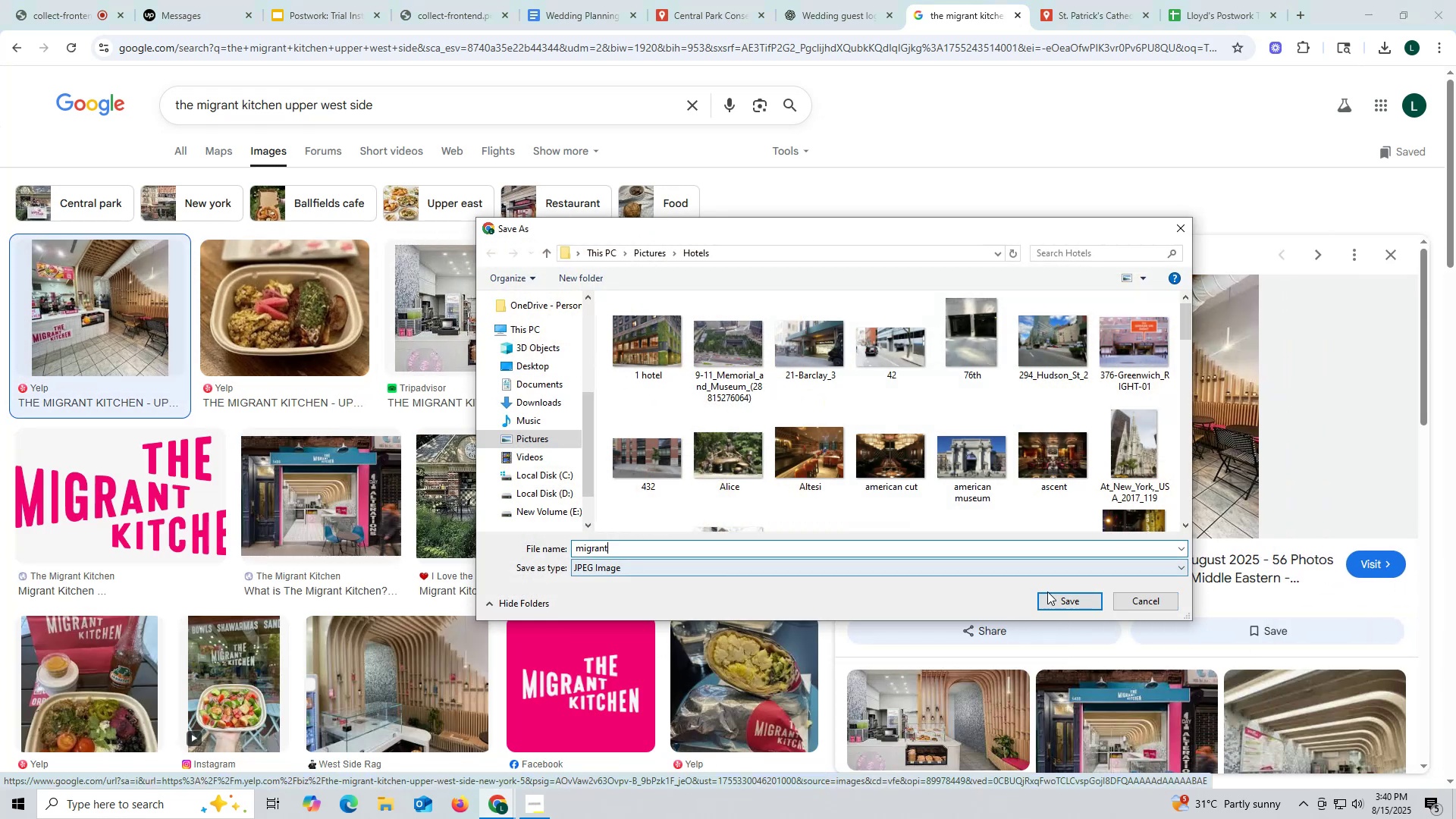 
left_click([1058, 601])
 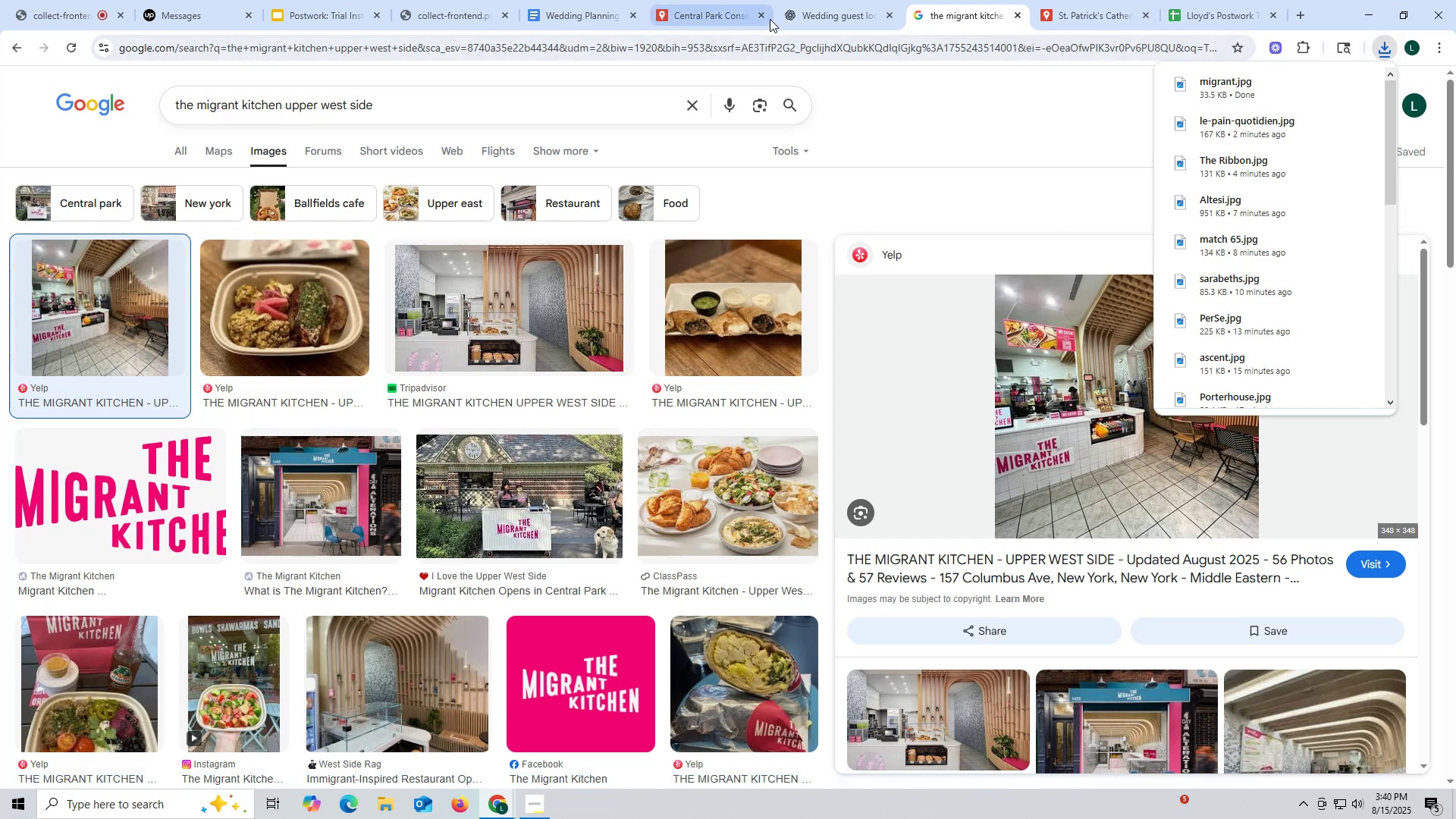 
left_click([730, 3])
 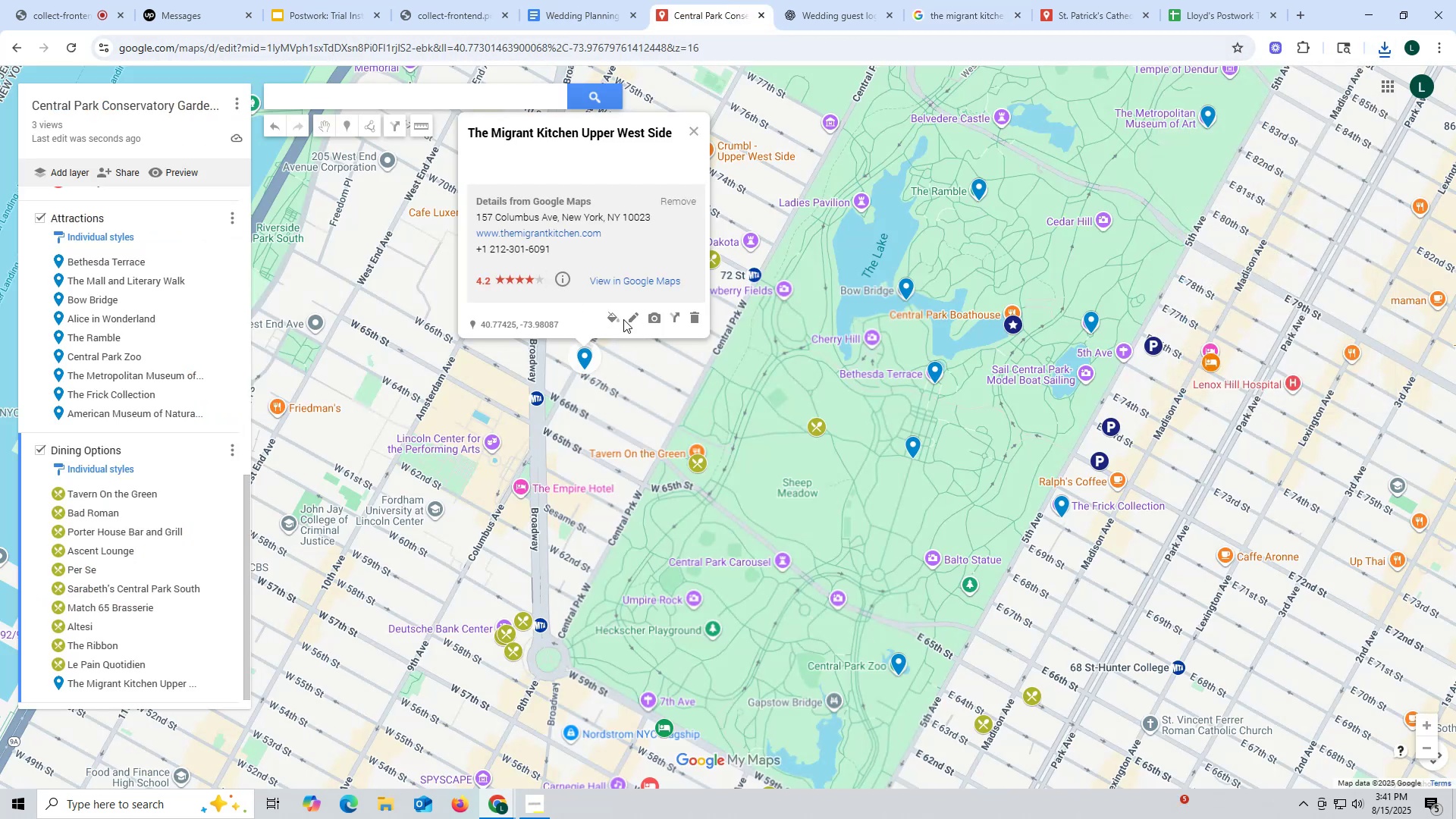 
left_click([654, 319])
 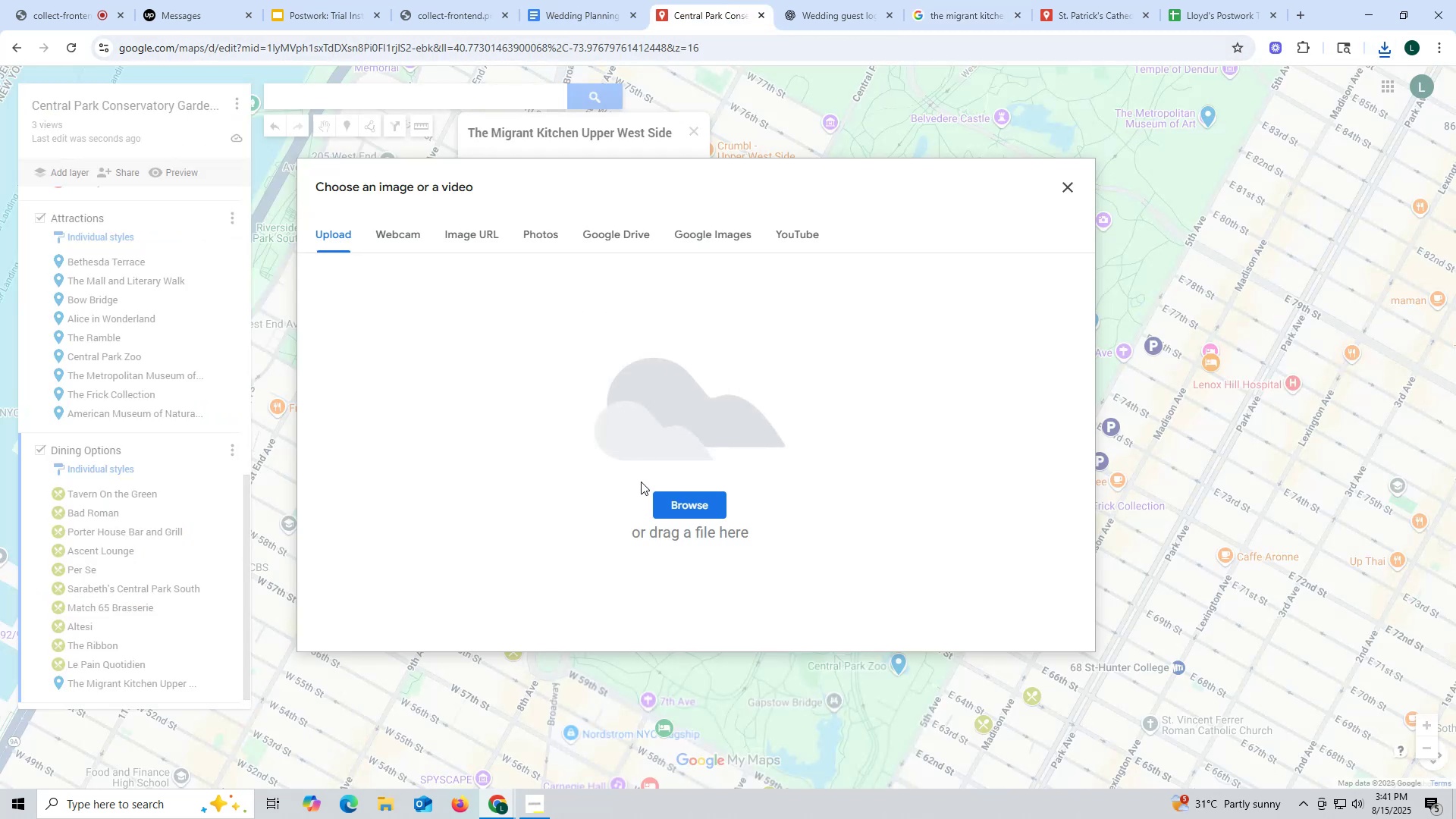 
left_click([677, 510])
 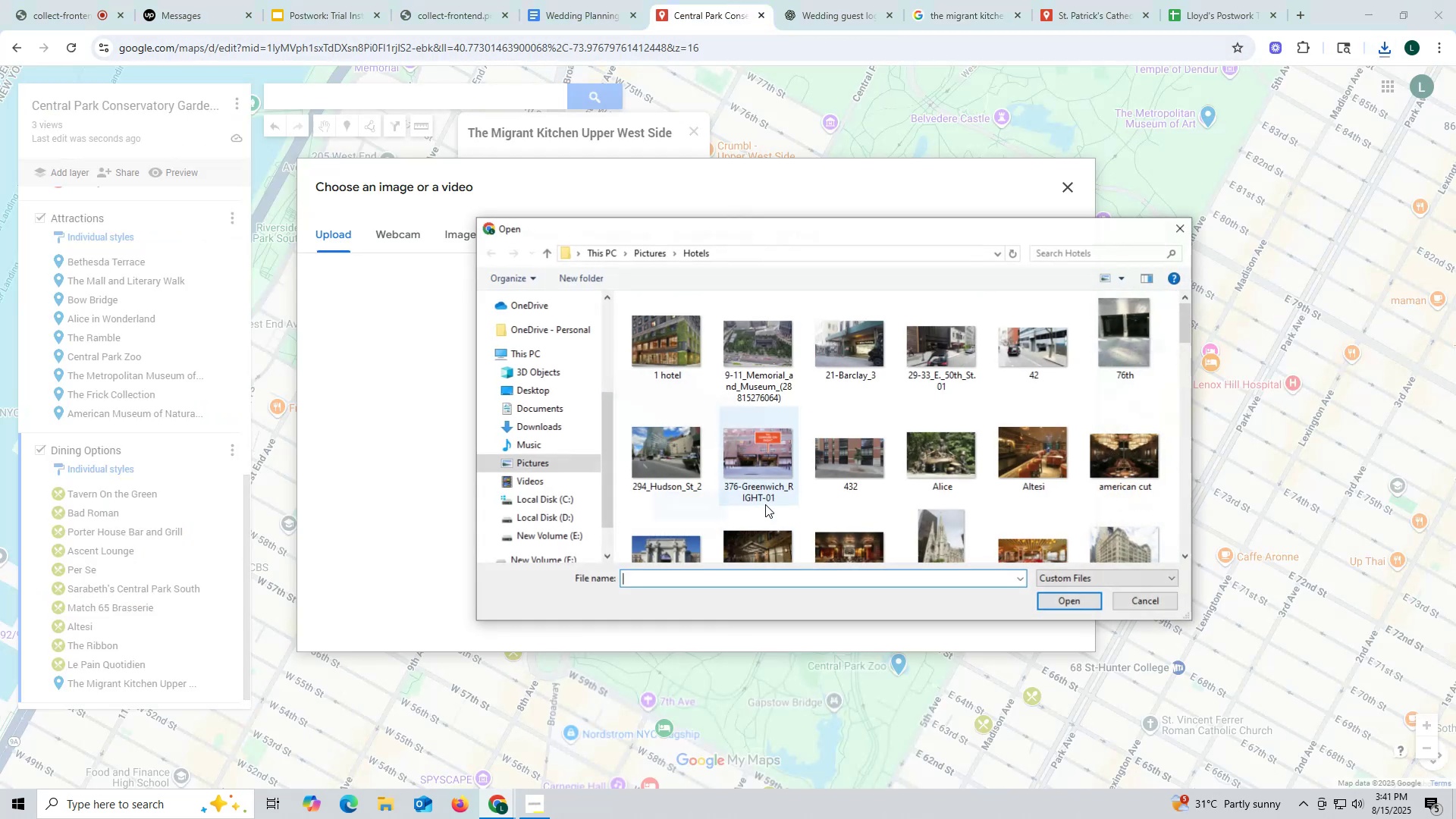 
scroll: coordinate [968, 519], scroll_direction: down, amount: 9.0
 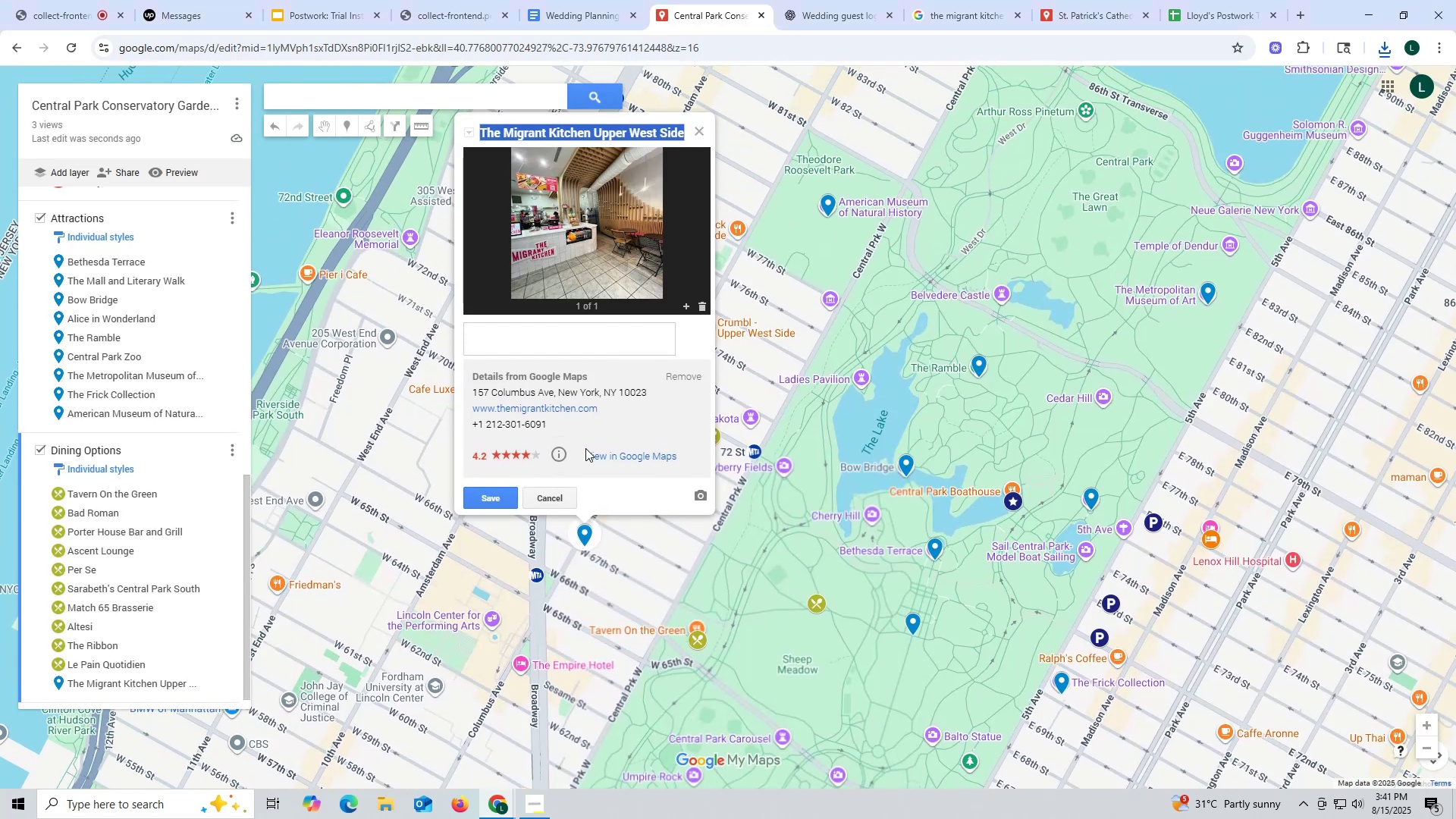 
wait(11.73)
 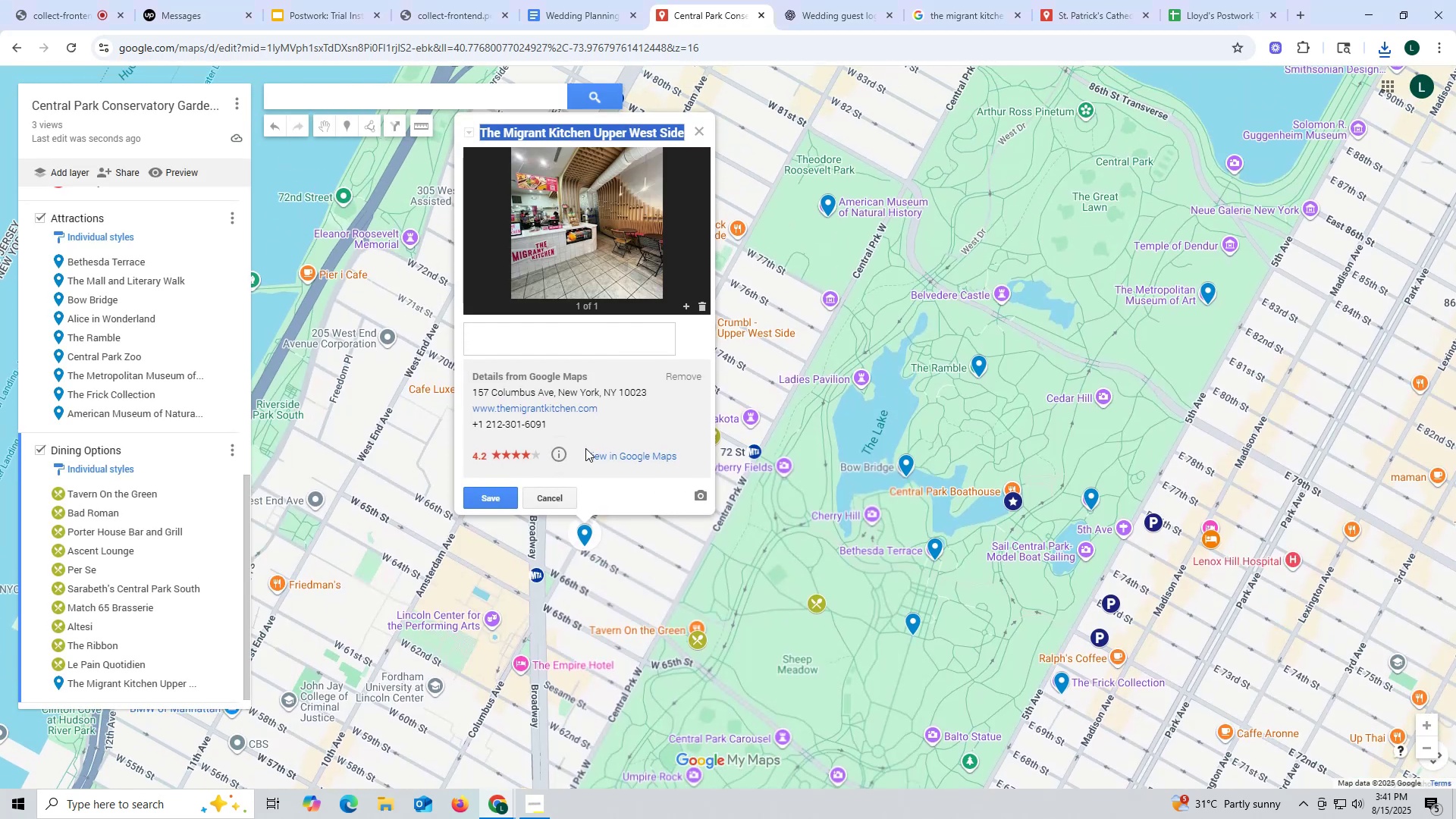 
left_click([613, 498])
 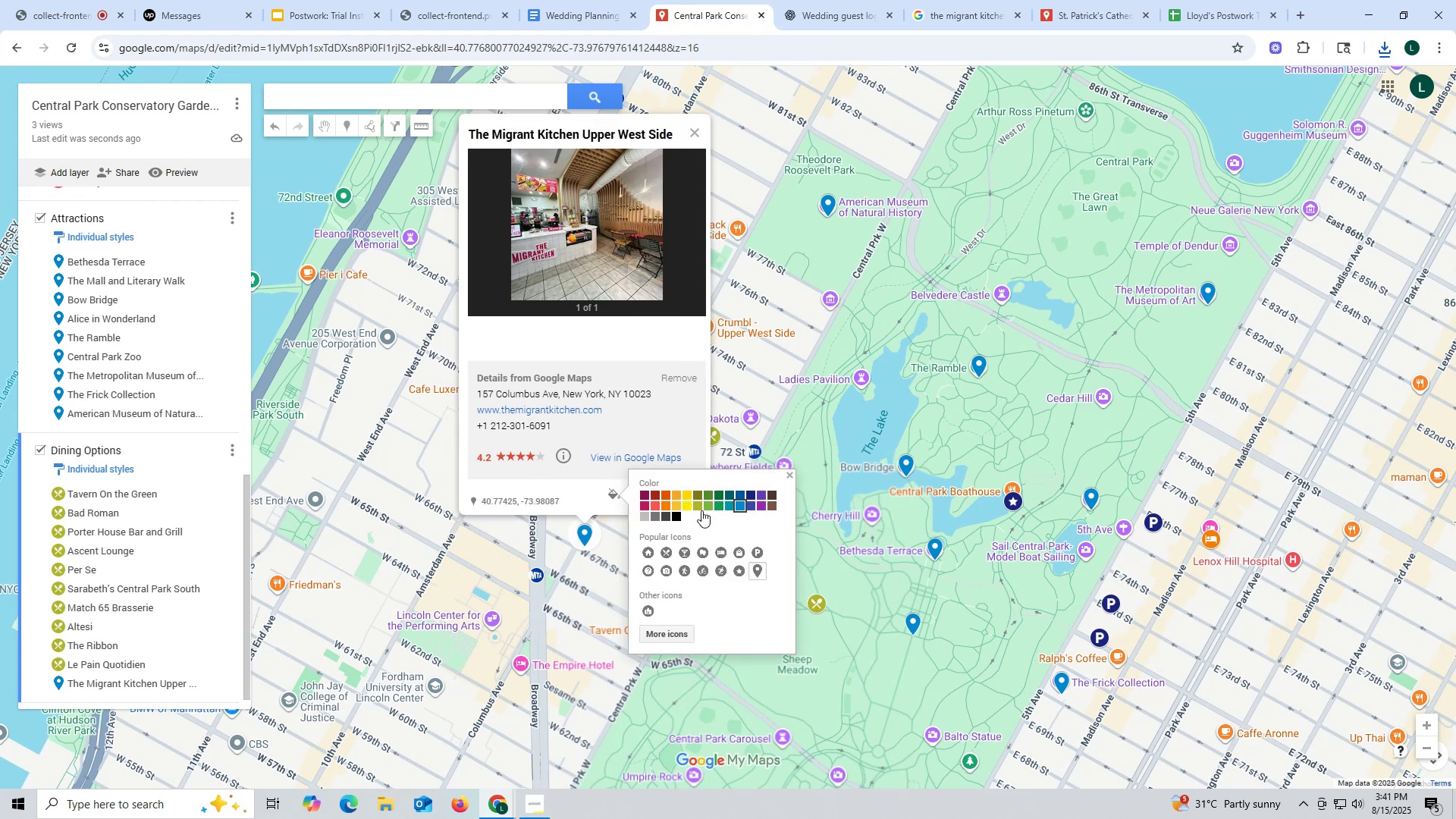 
left_click([697, 507])
 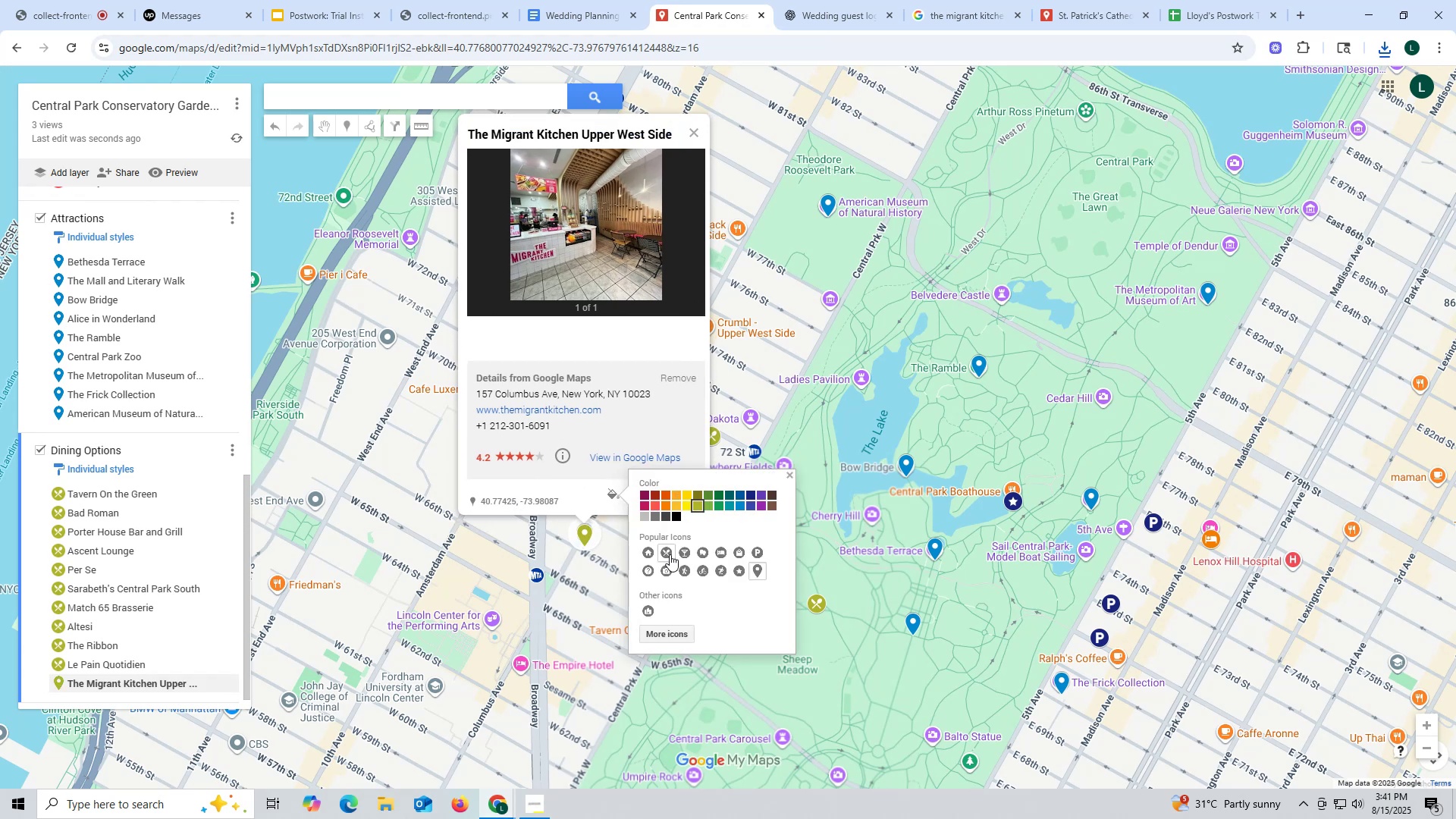 
left_click([670, 554])
 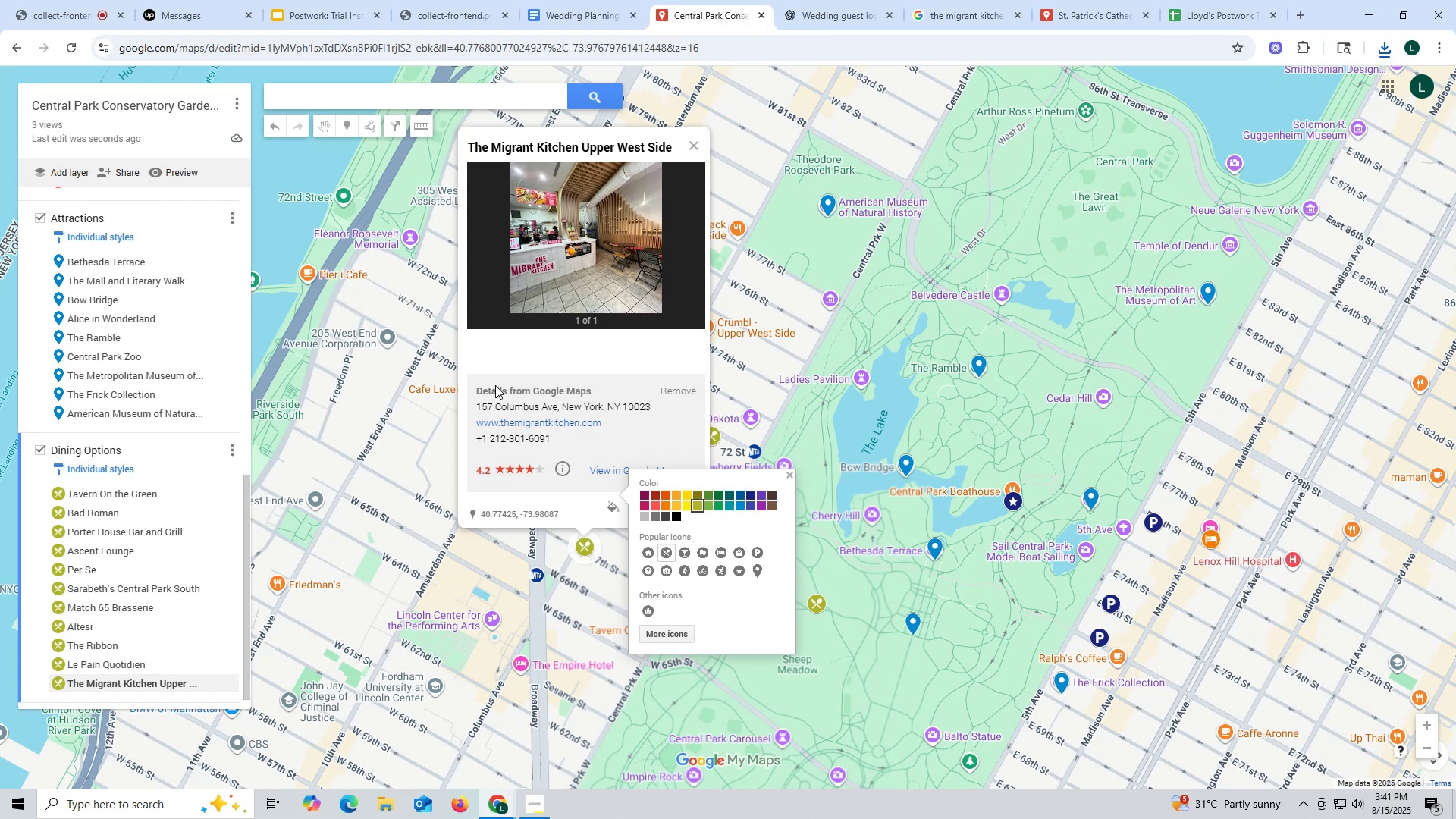 
wait(19.66)
 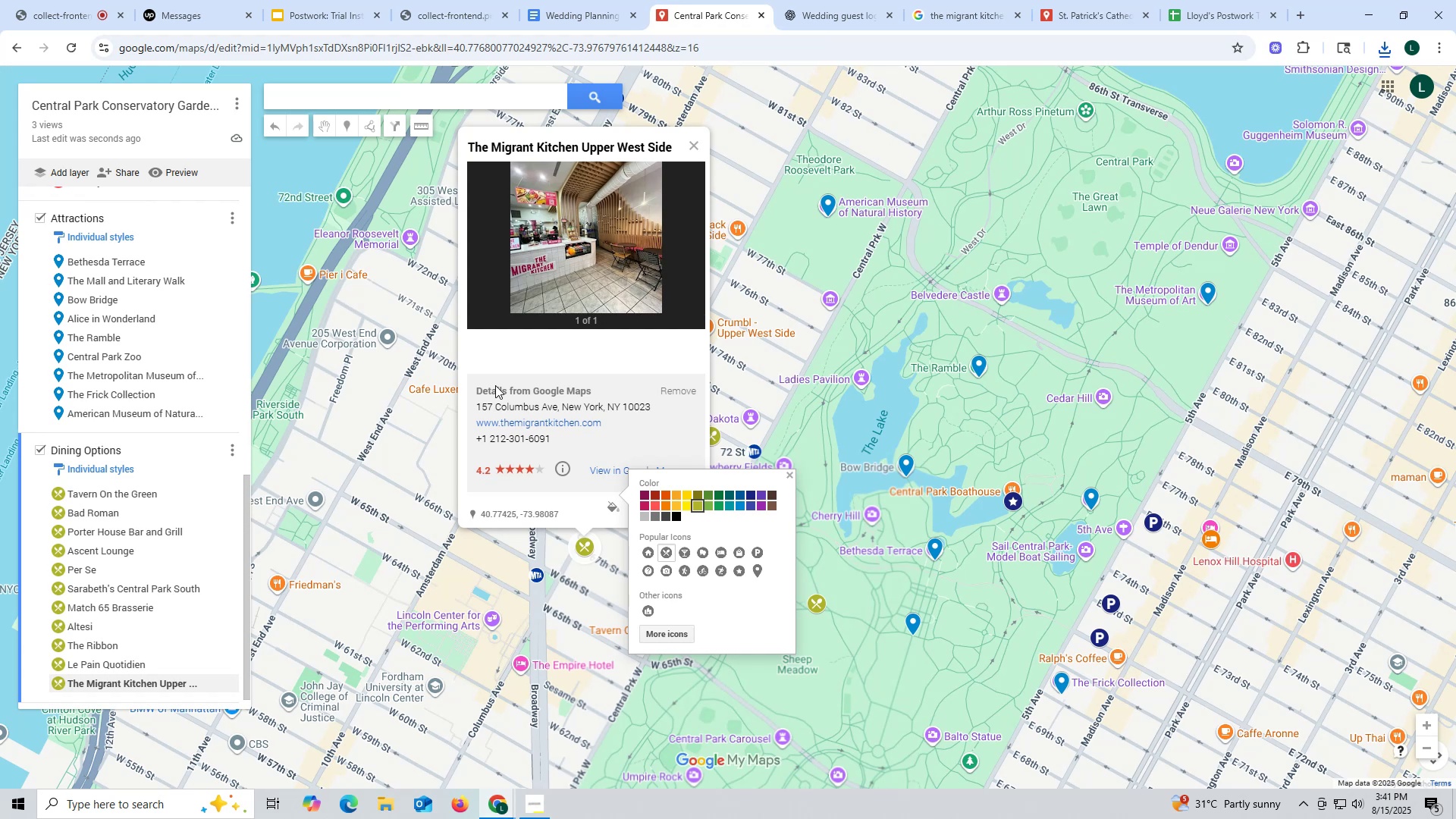 
left_click([792, 475])
 